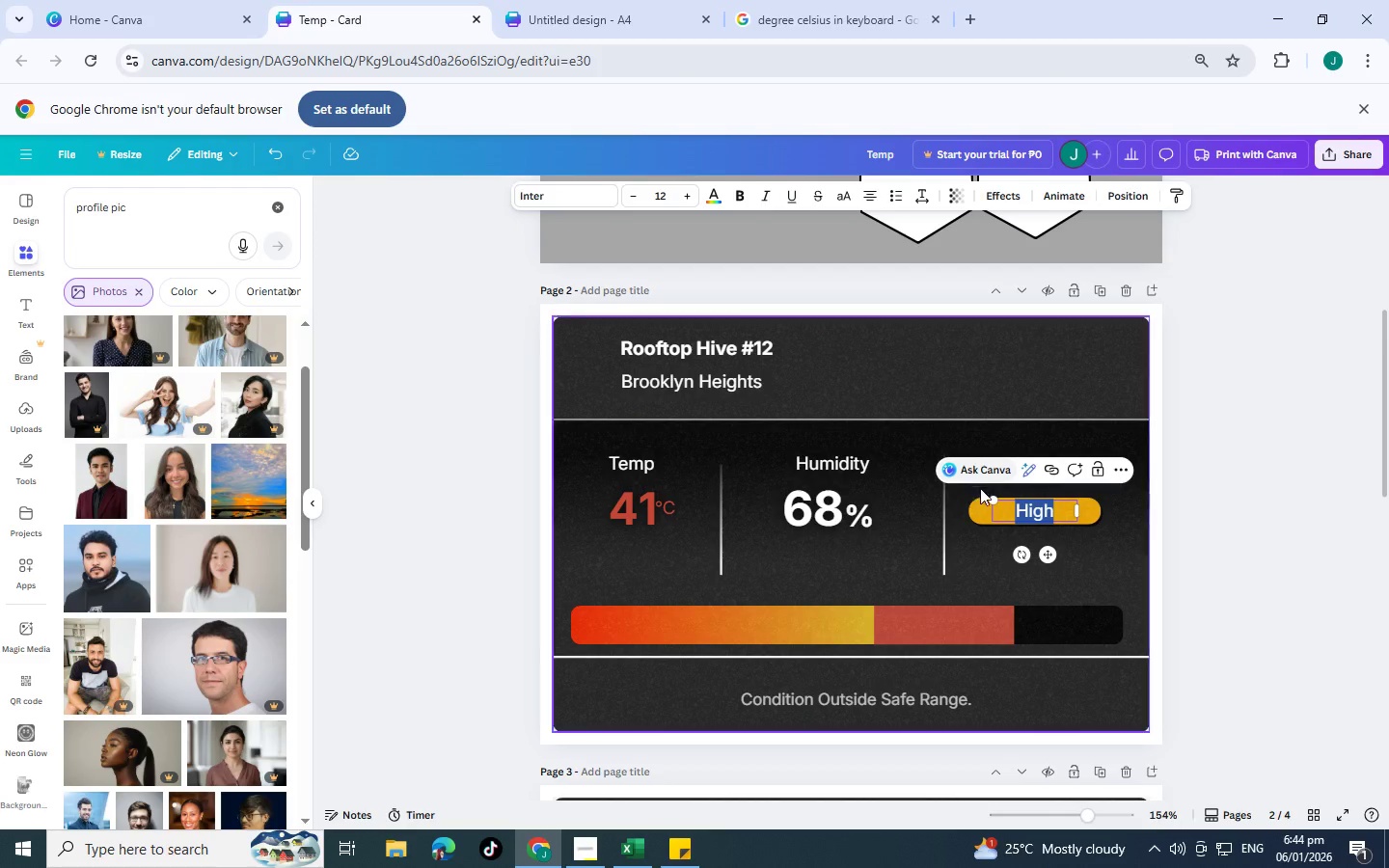 
left_click([970, 511])
 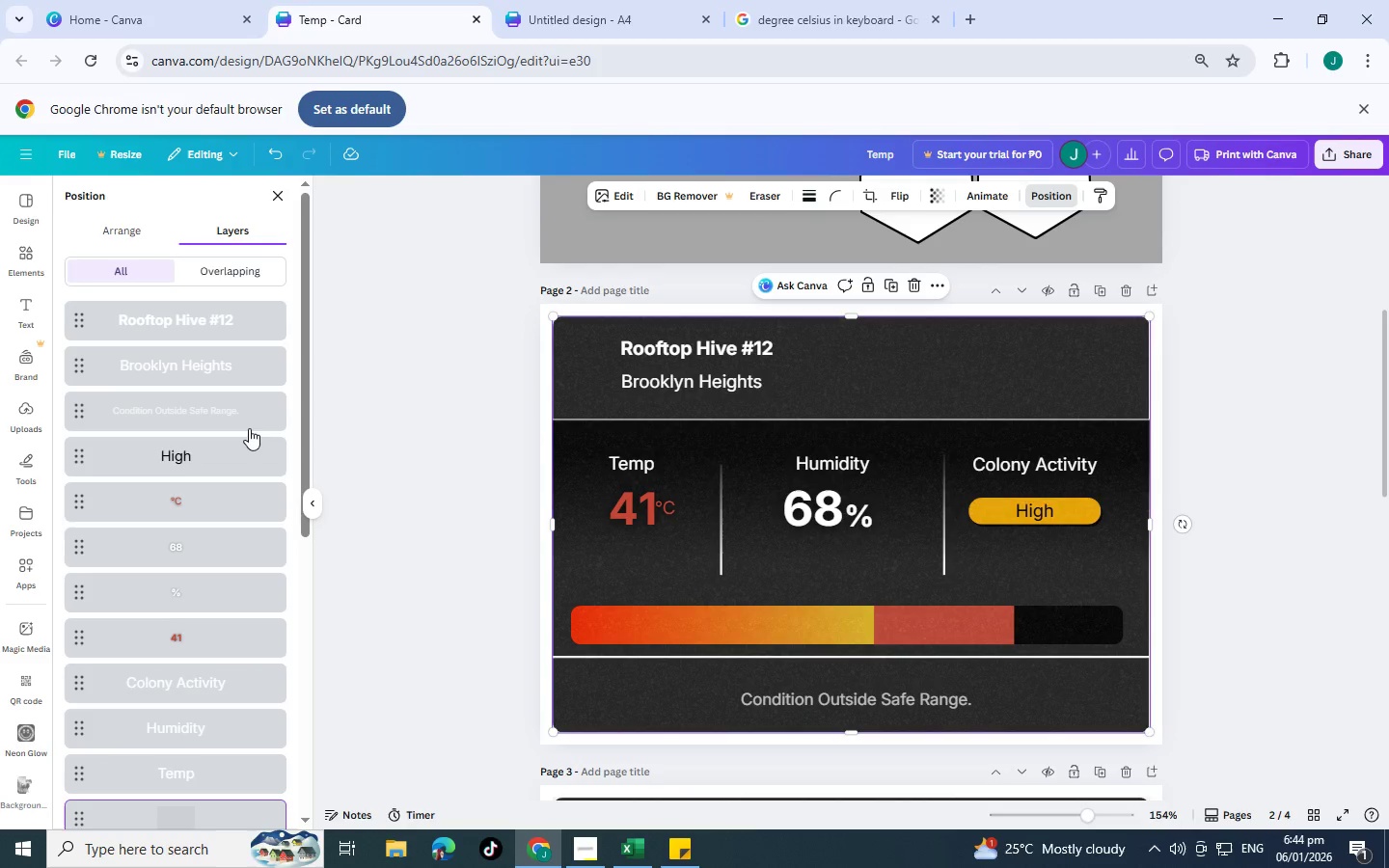 
scroll: coordinate [156, 598], scroll_direction: down, amount: 3.0
 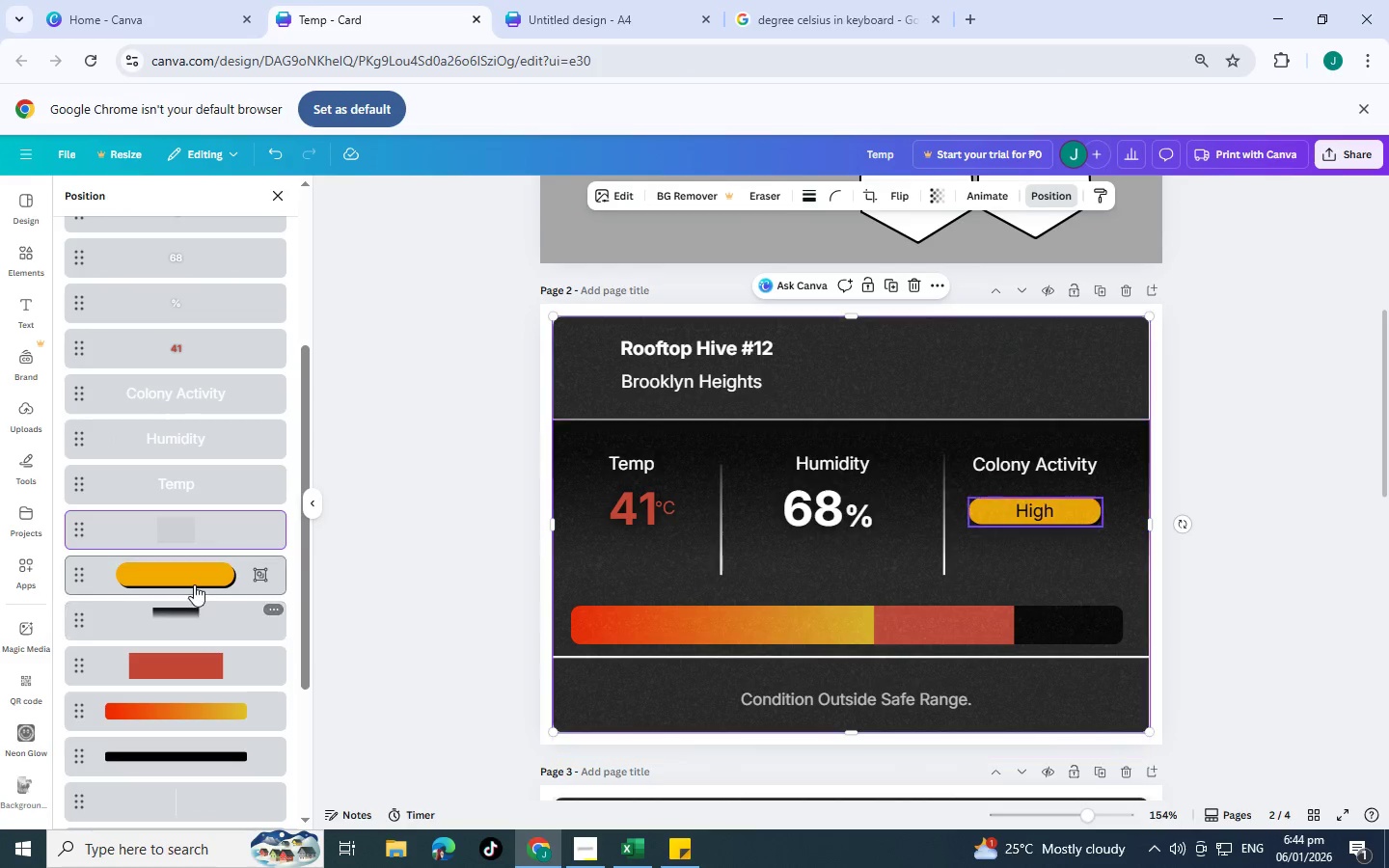 
left_click([194, 584])
 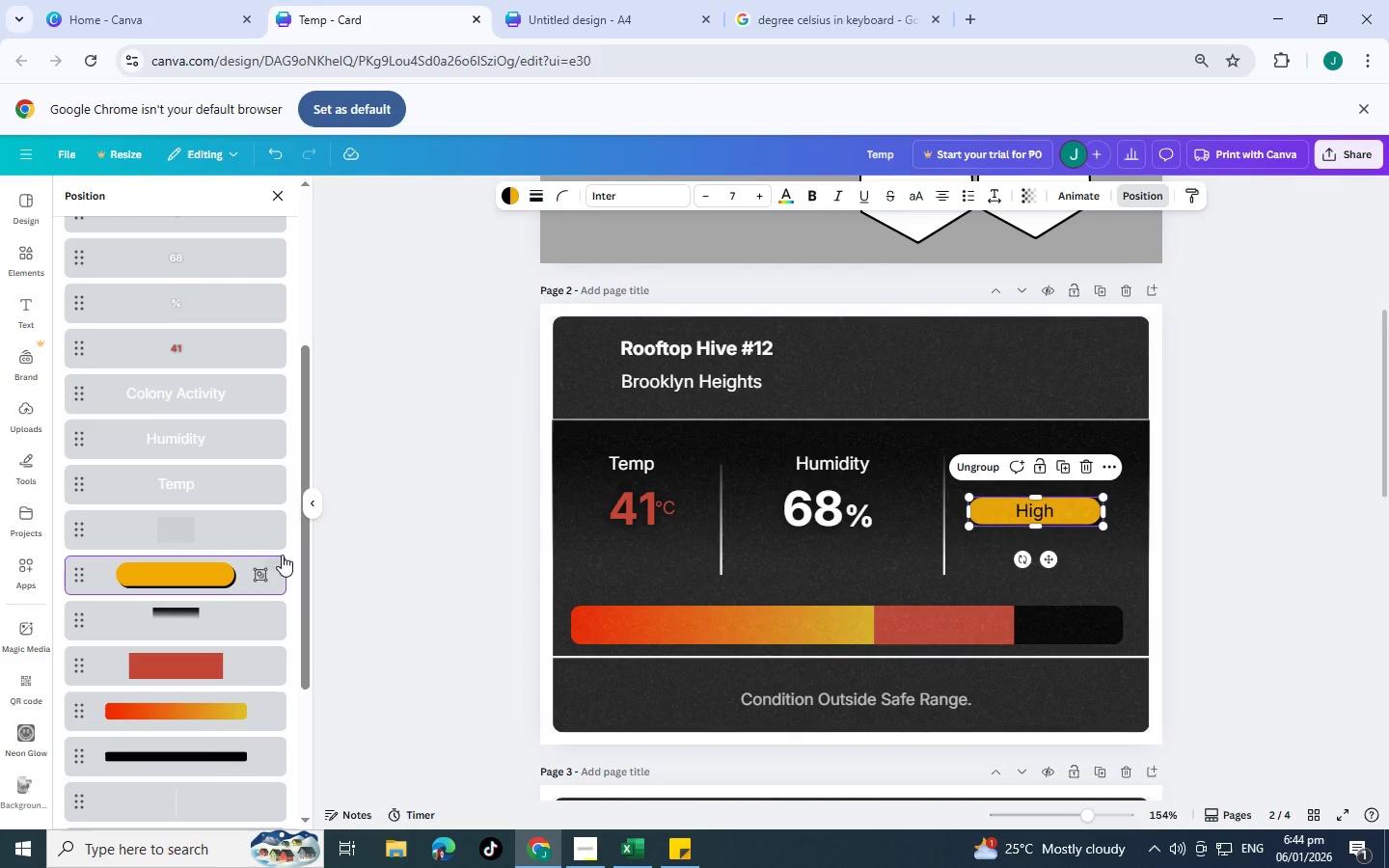 
left_click([984, 469])
 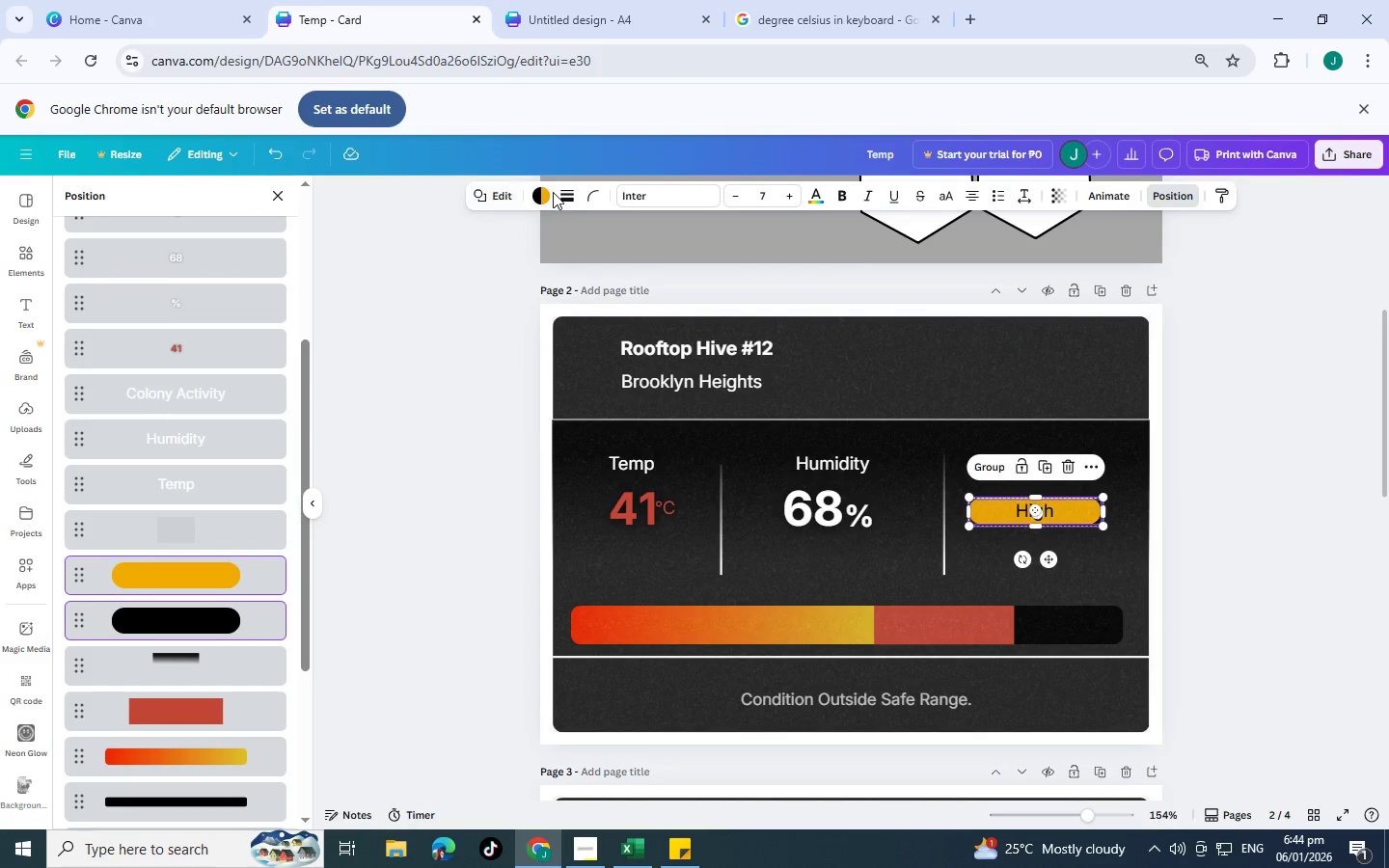 
left_click([535, 195])
 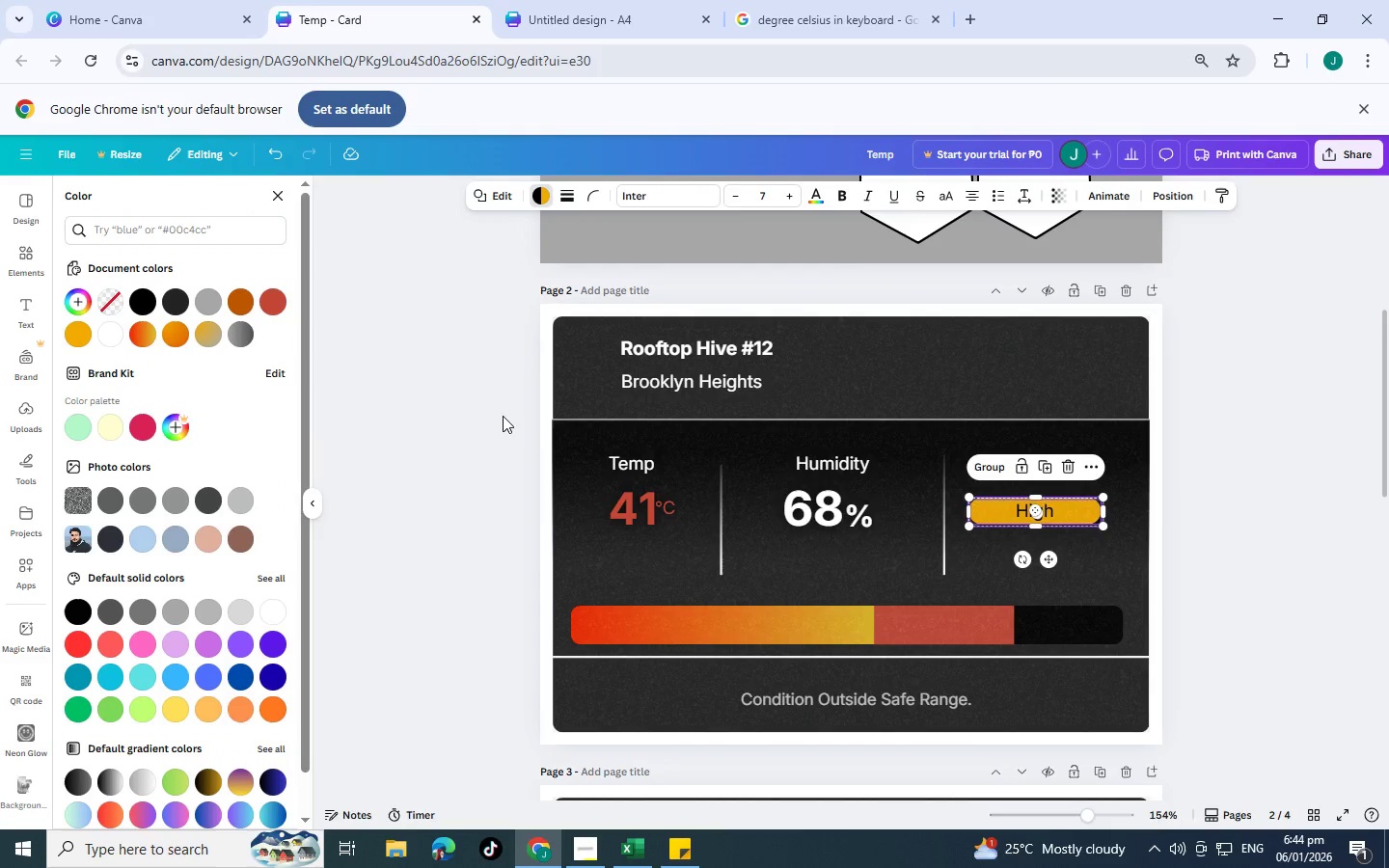 
left_click([494, 419])
 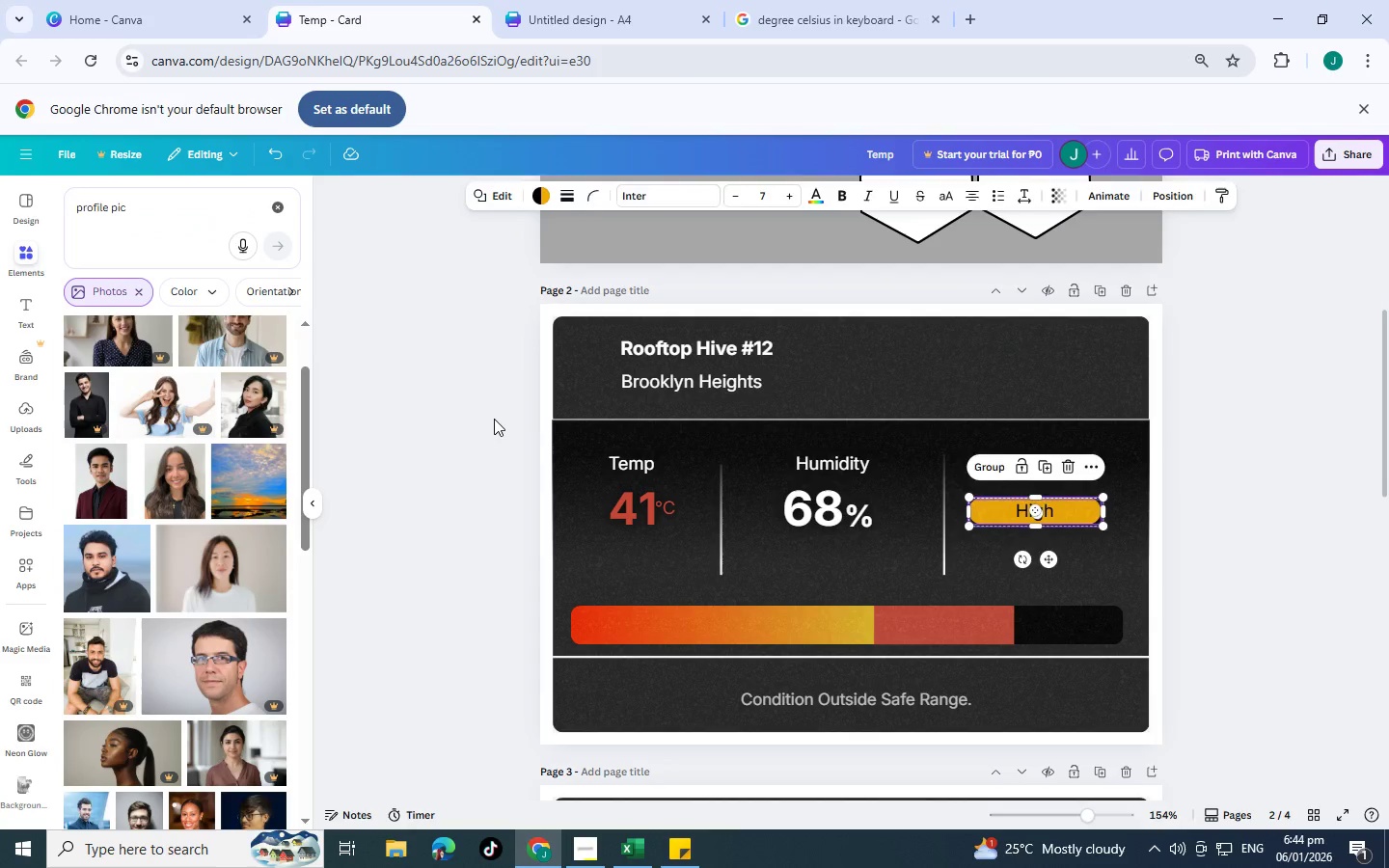 
left_click([494, 419])
 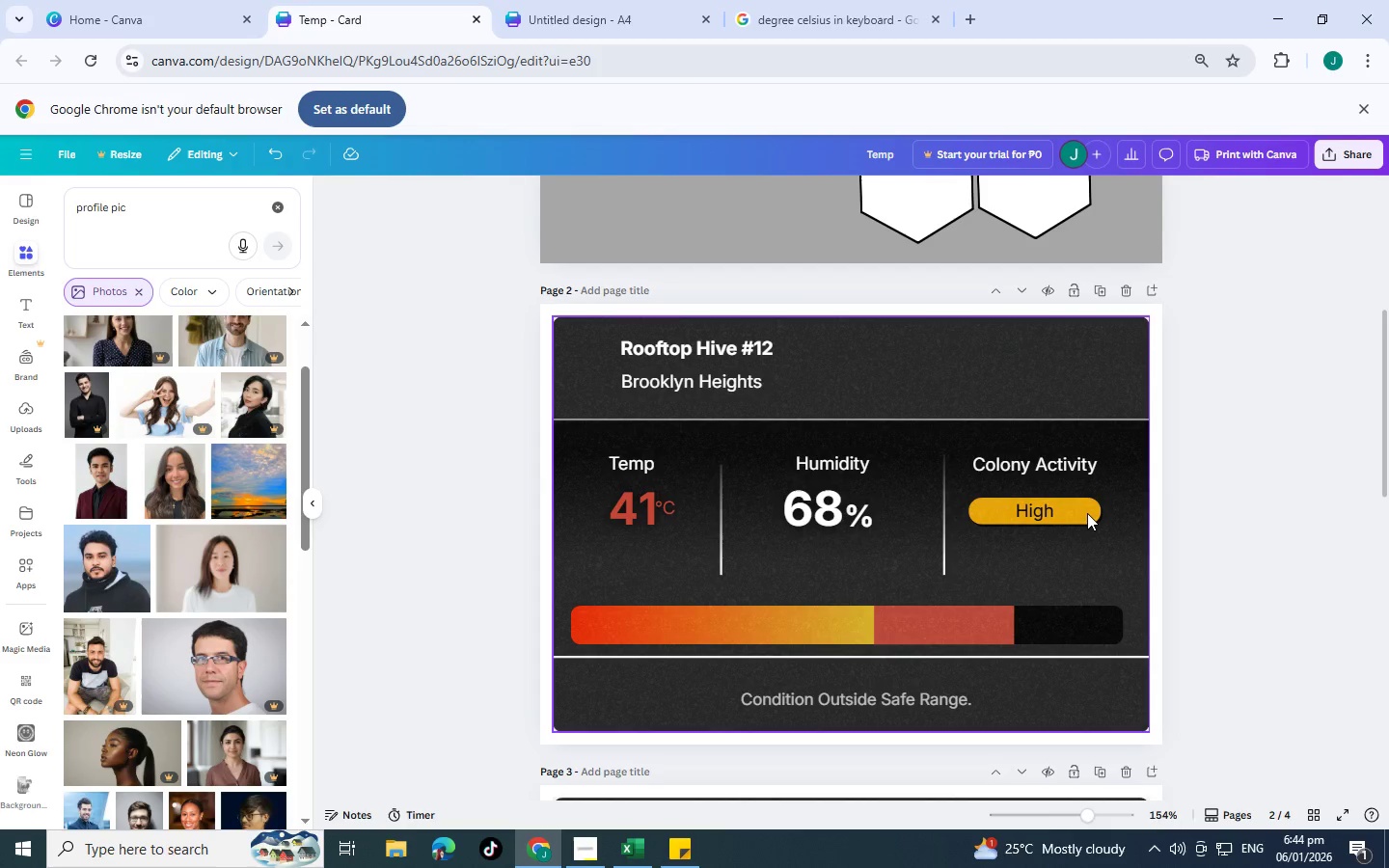 
left_click([1088, 513])
 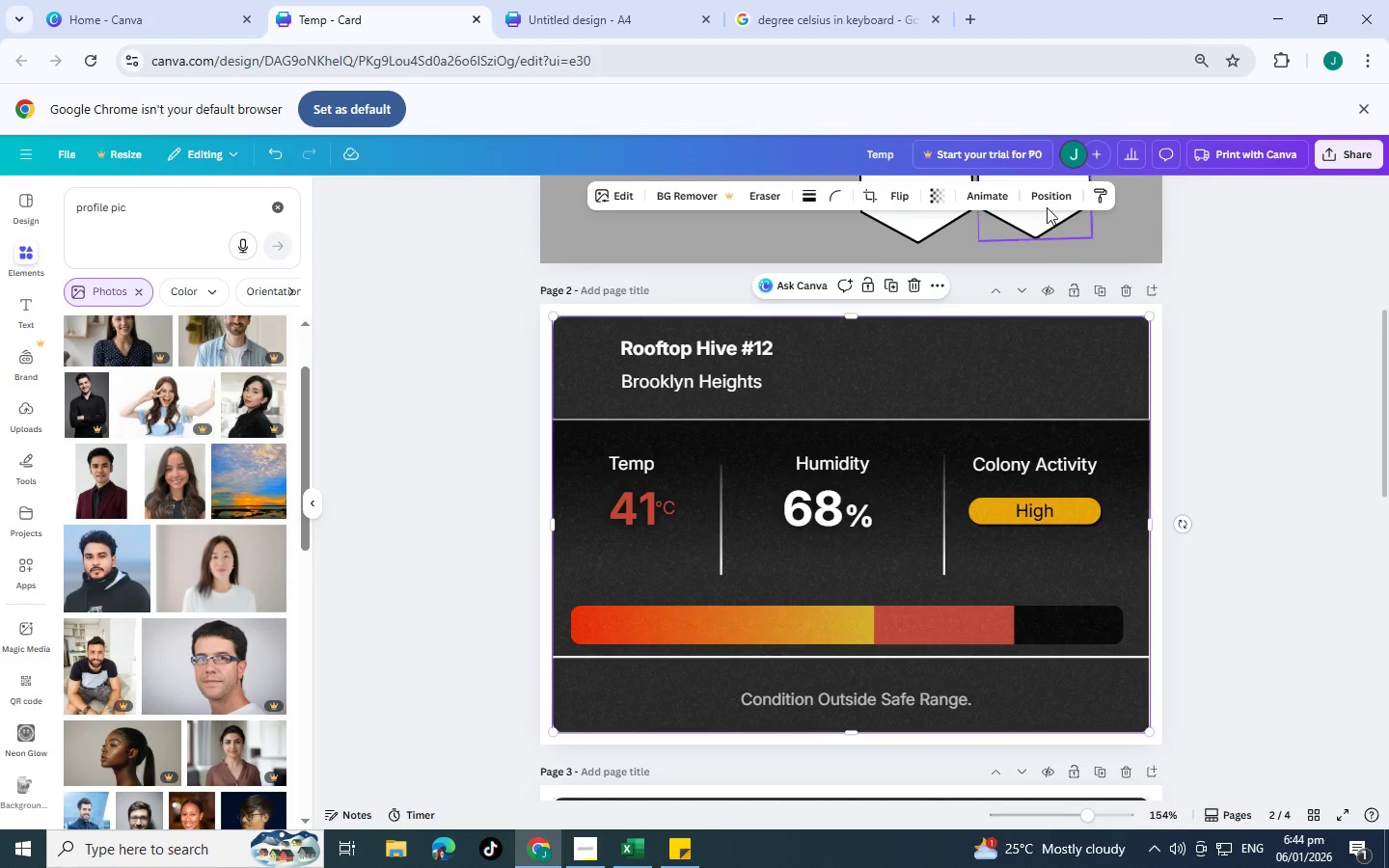 
left_click([1048, 206])
 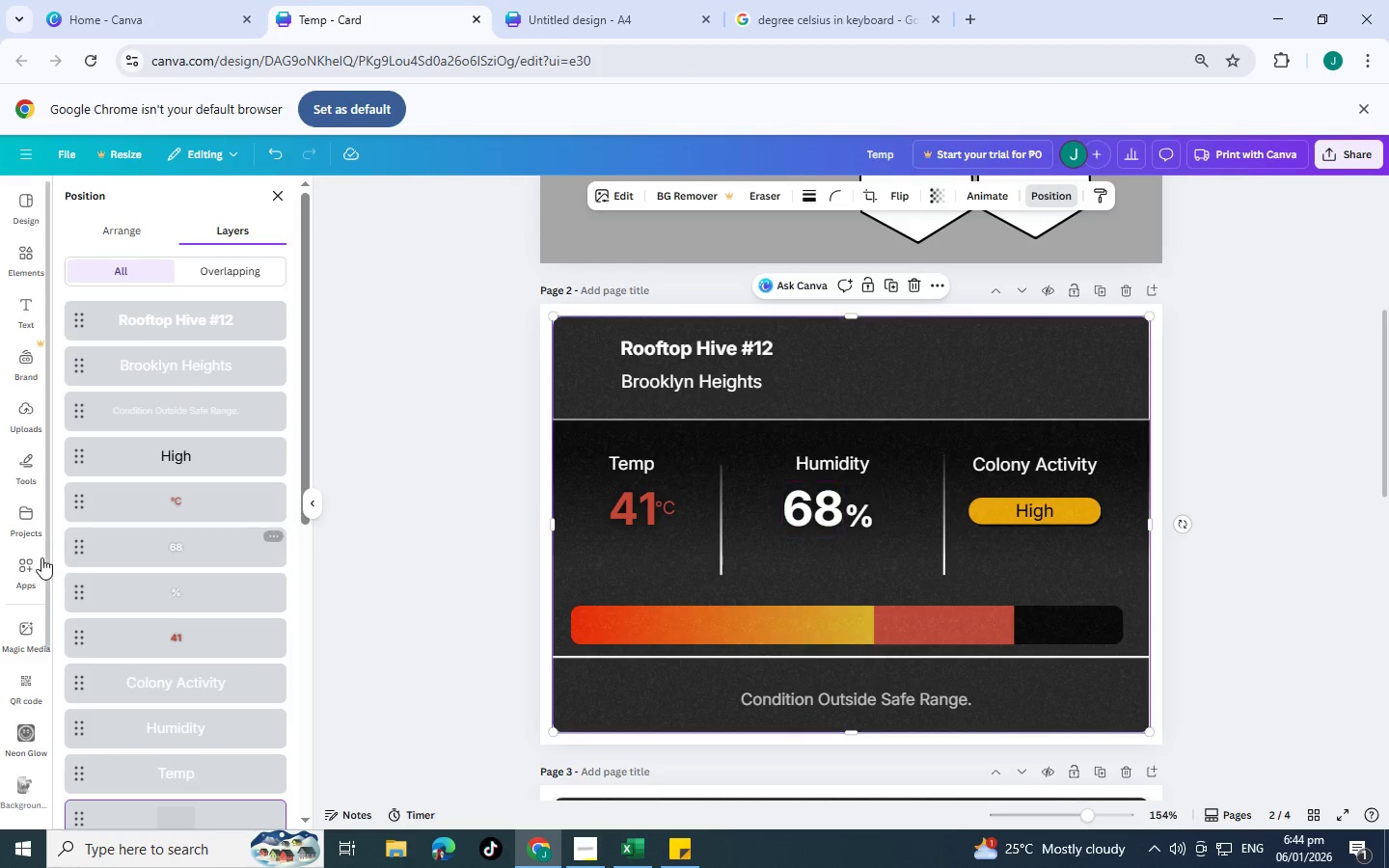 
scroll: coordinate [210, 674], scroll_direction: down, amount: 8.0
 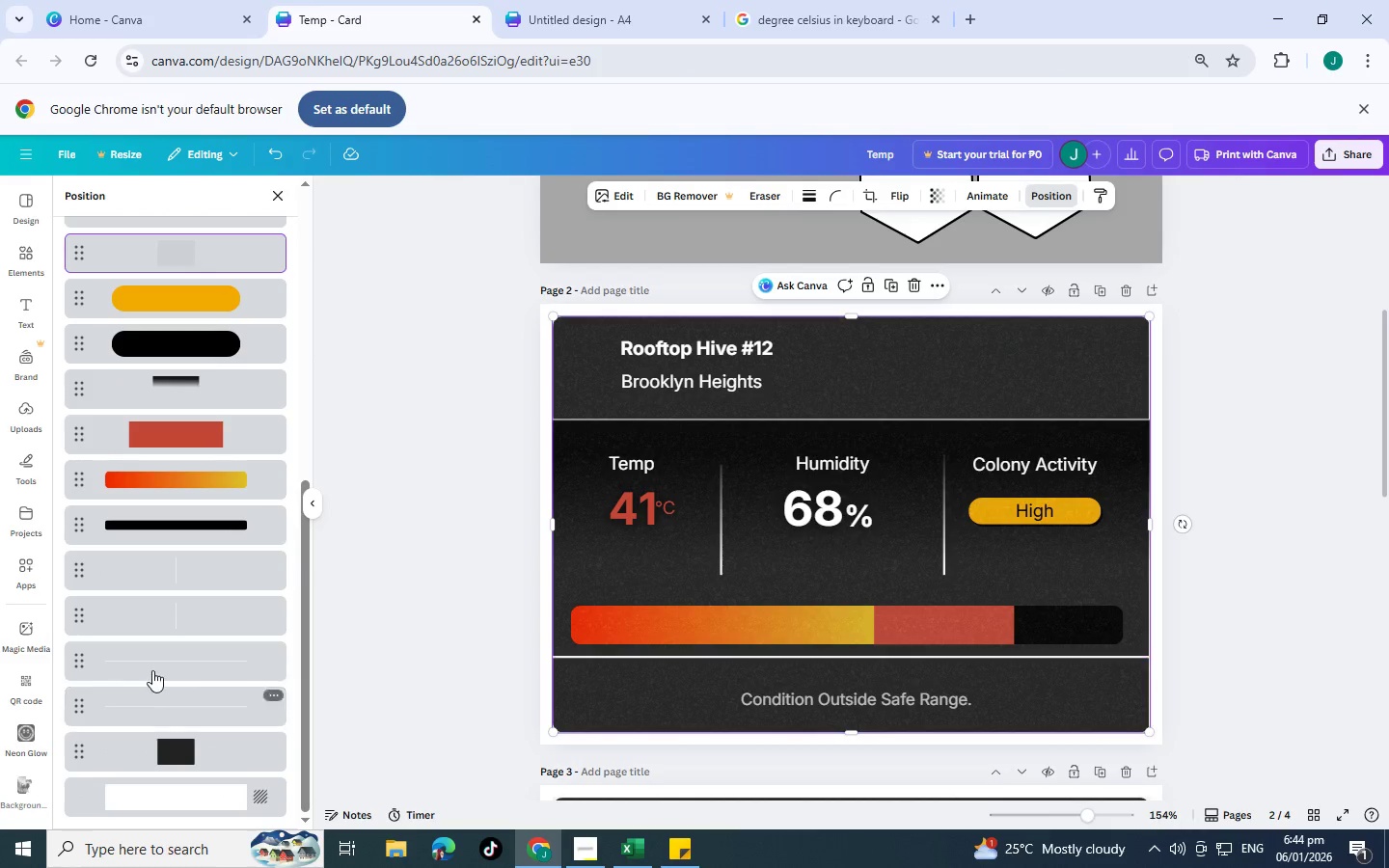 
scroll: coordinate [170, 650], scroll_direction: up, amount: 3.0
 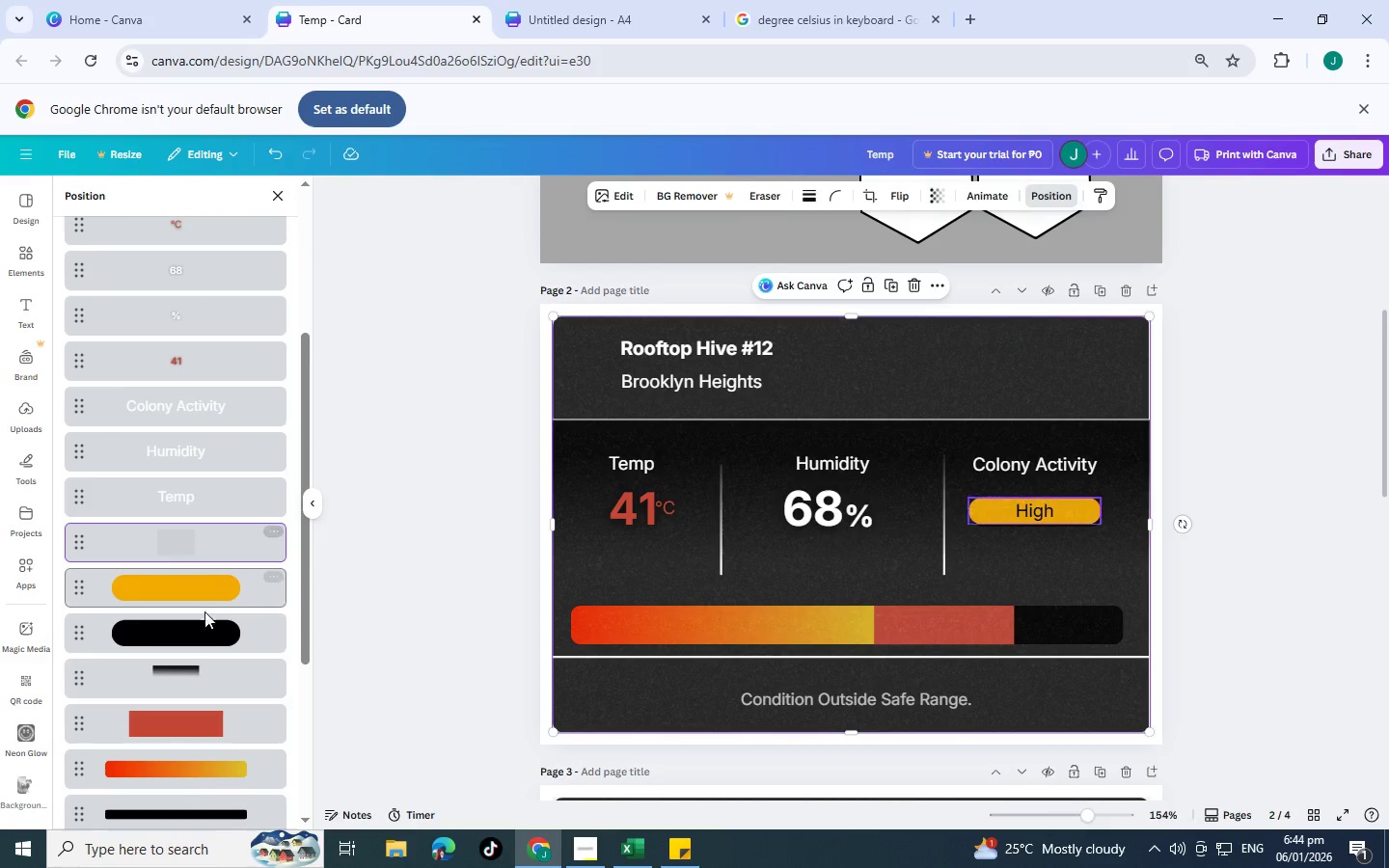 
left_click([198, 598])
 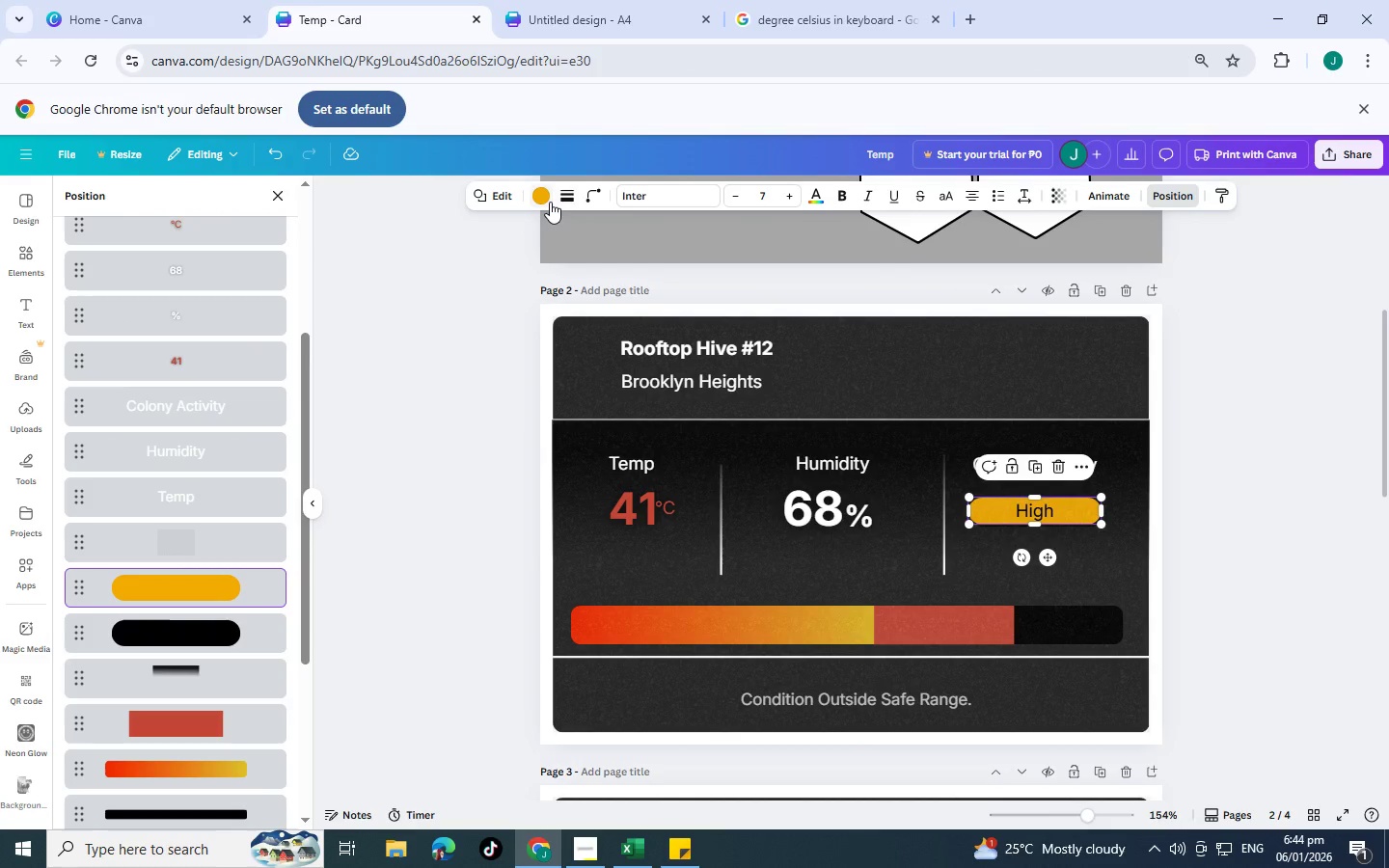 
left_click([550, 202])
 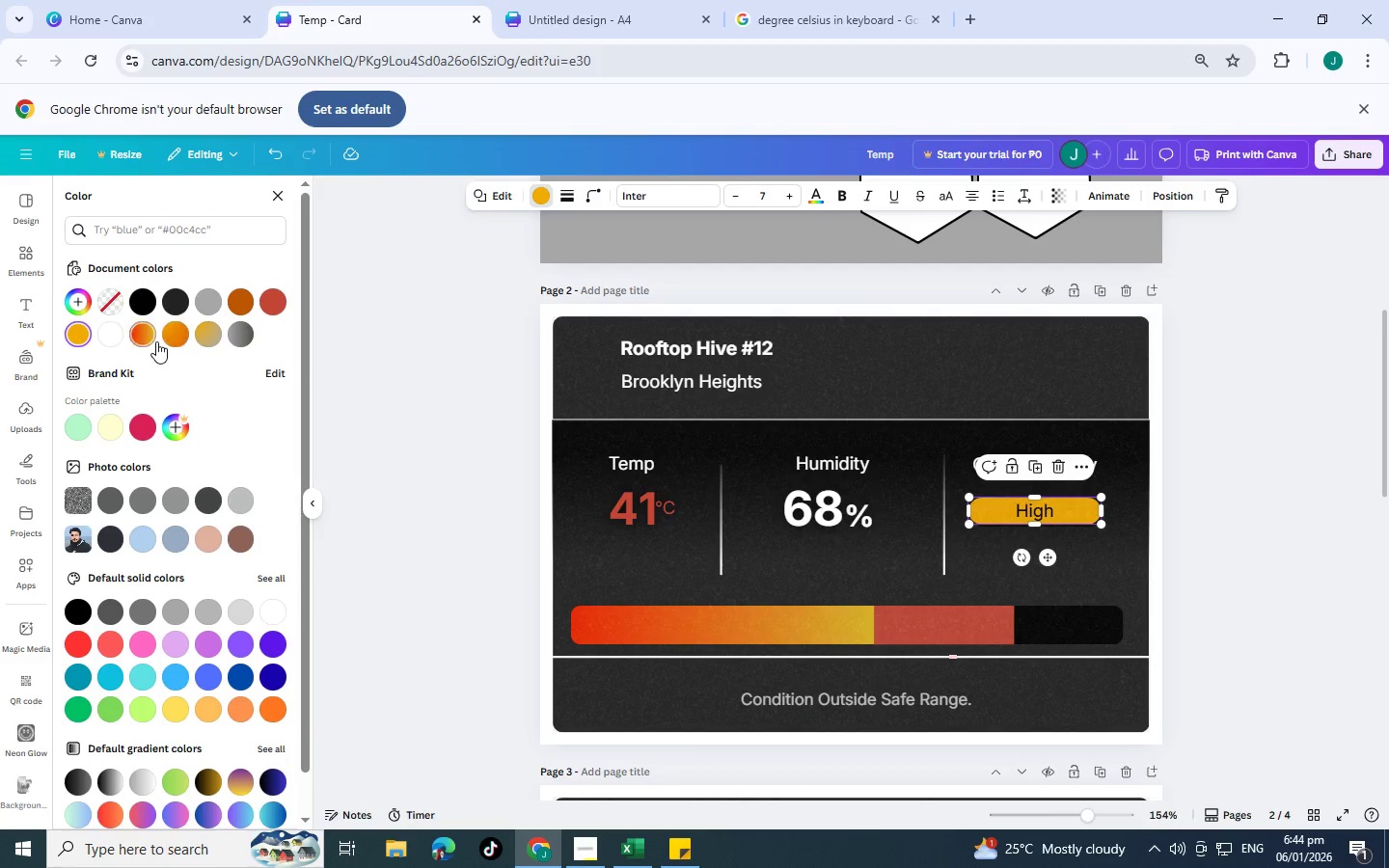 
left_click([154, 341])
 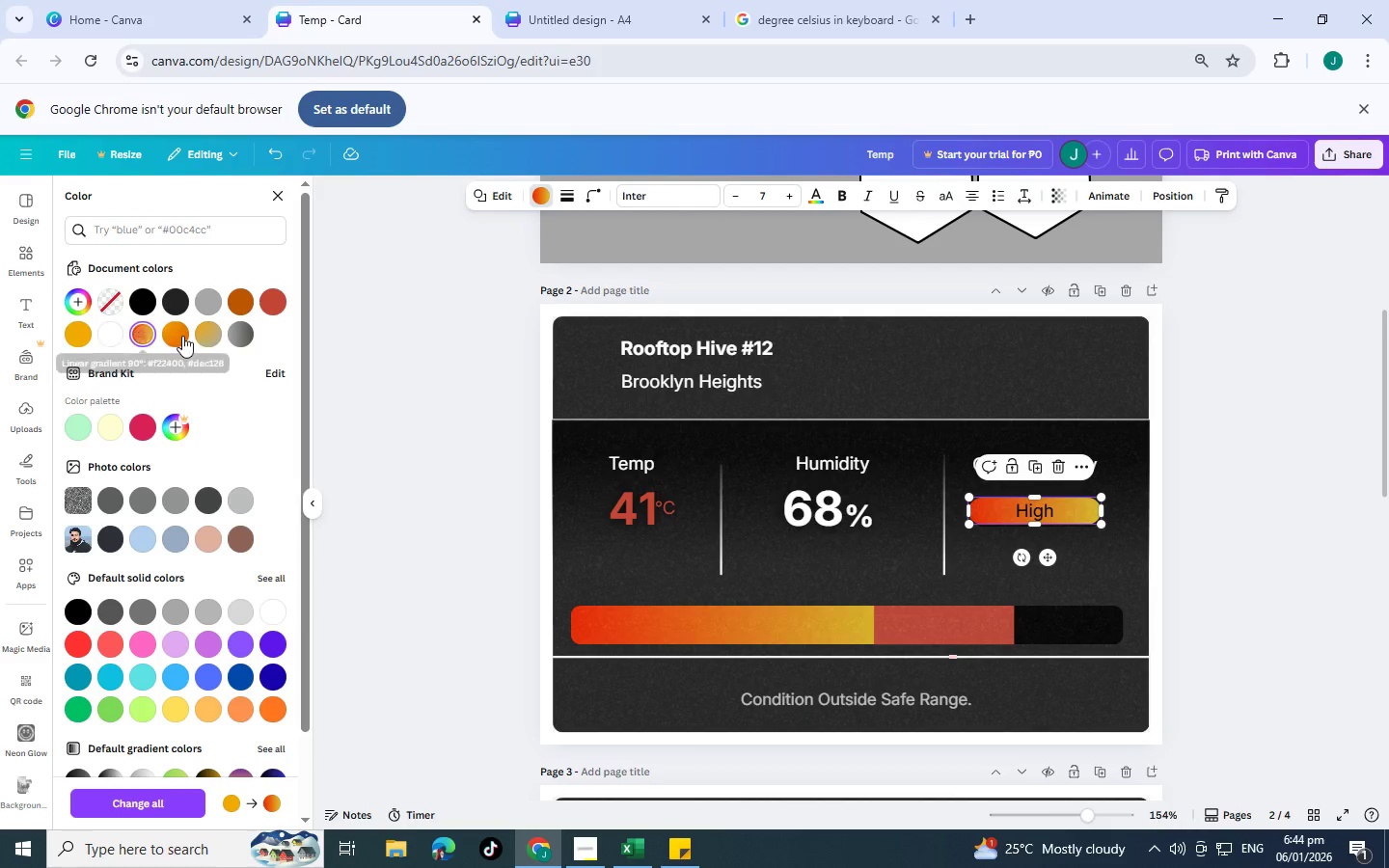 
left_click([182, 336])
 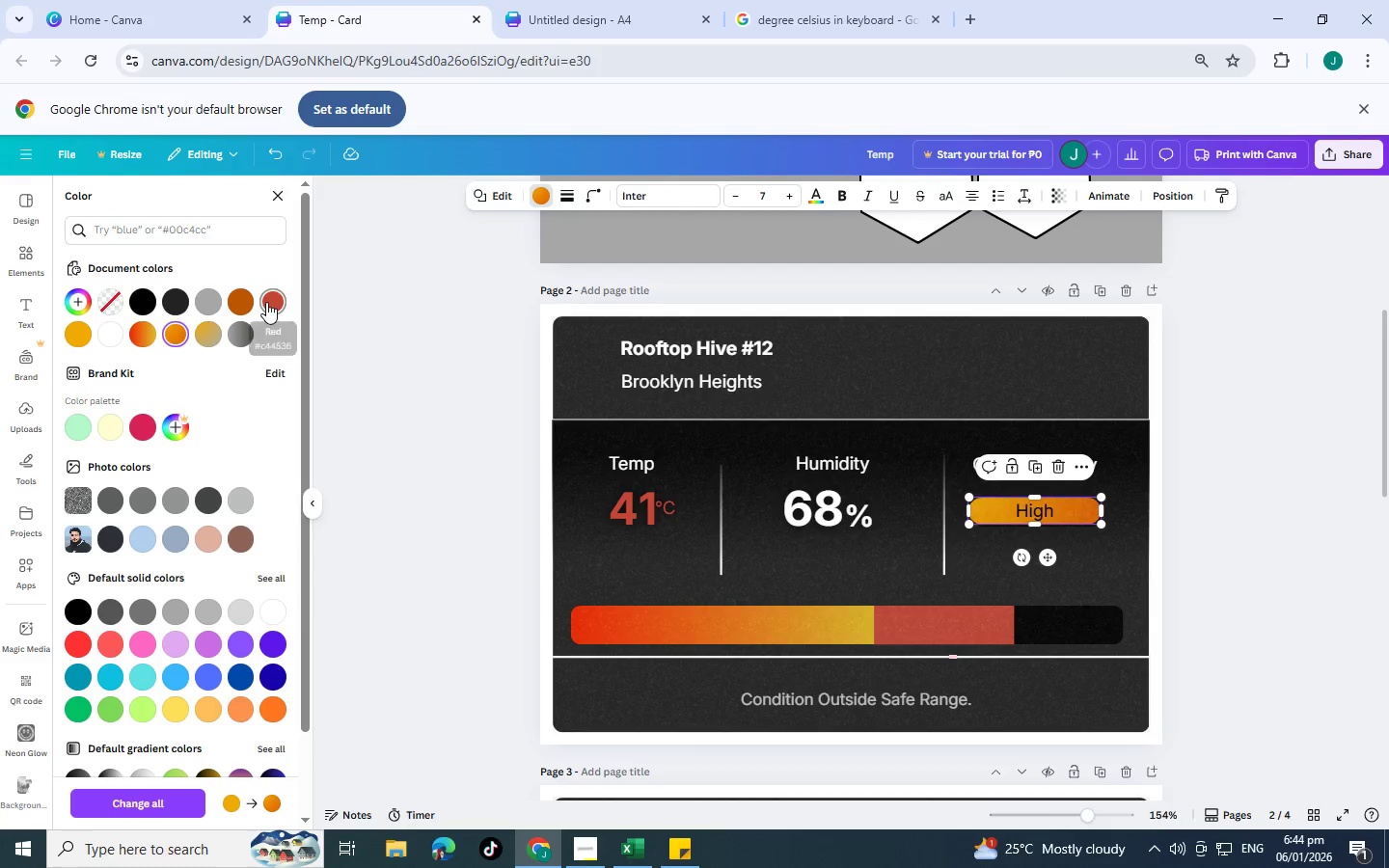 
left_click([267, 302])
 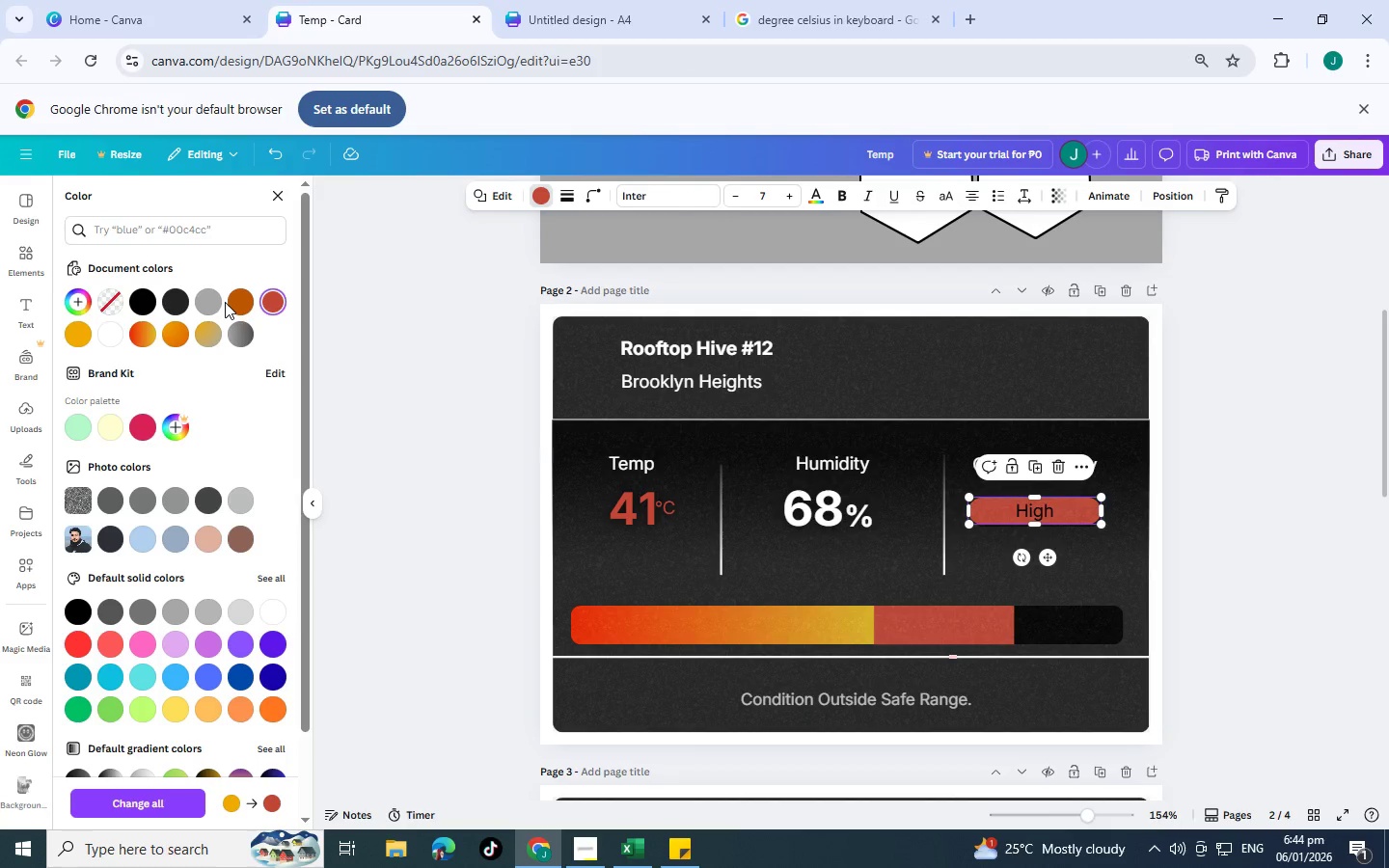 
left_click([235, 302])
 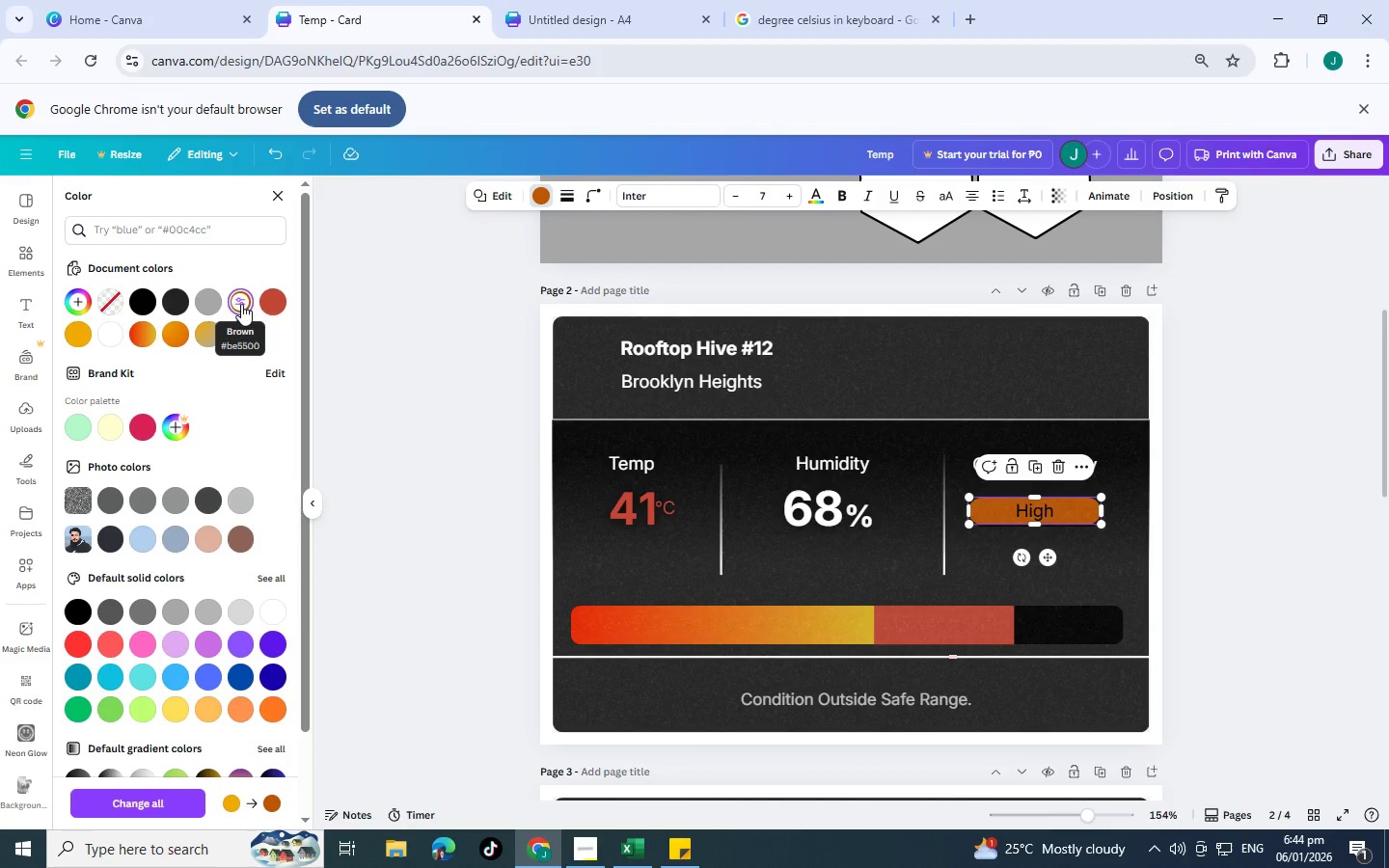 
left_click([257, 304])
 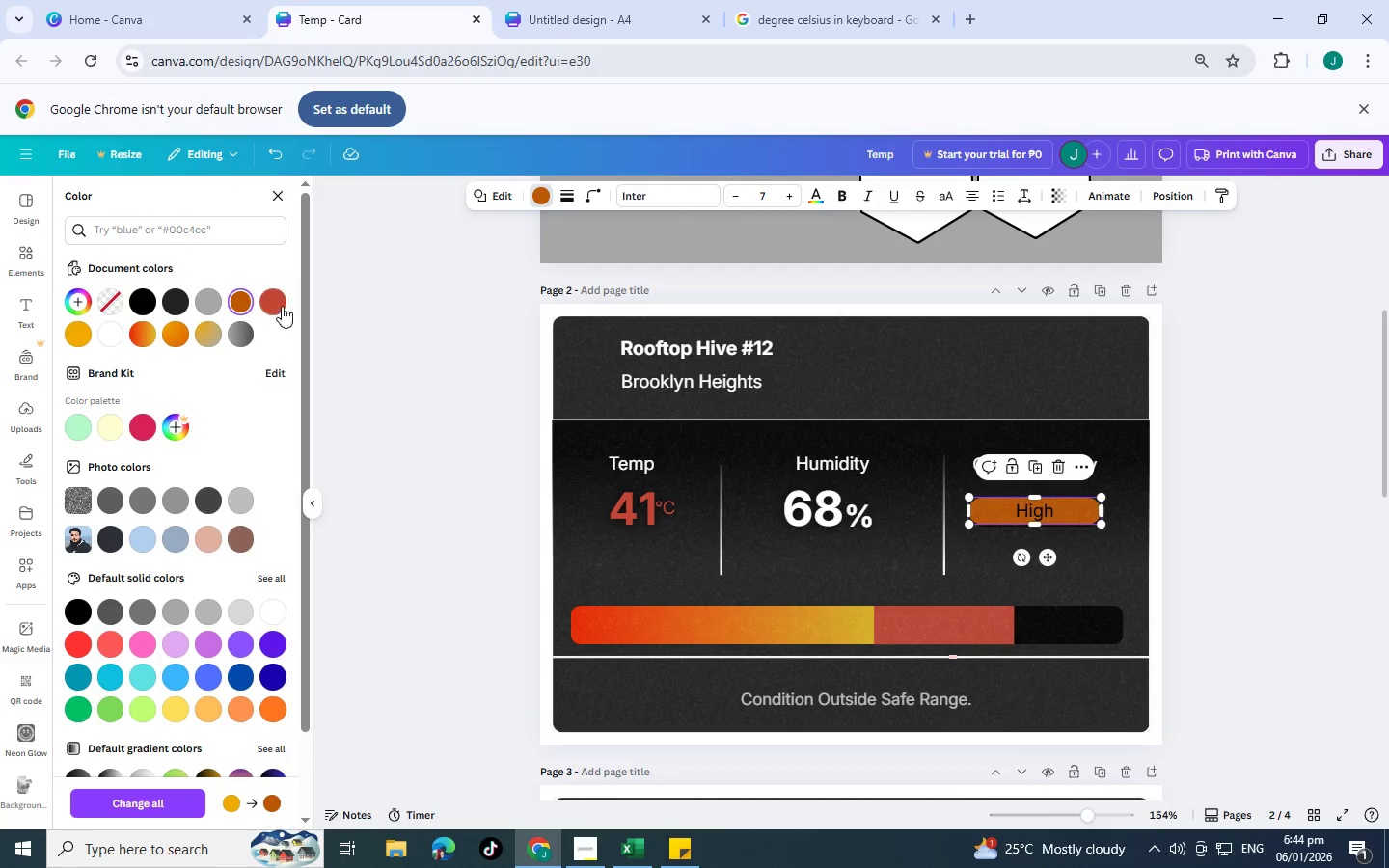 
left_click([282, 306])
 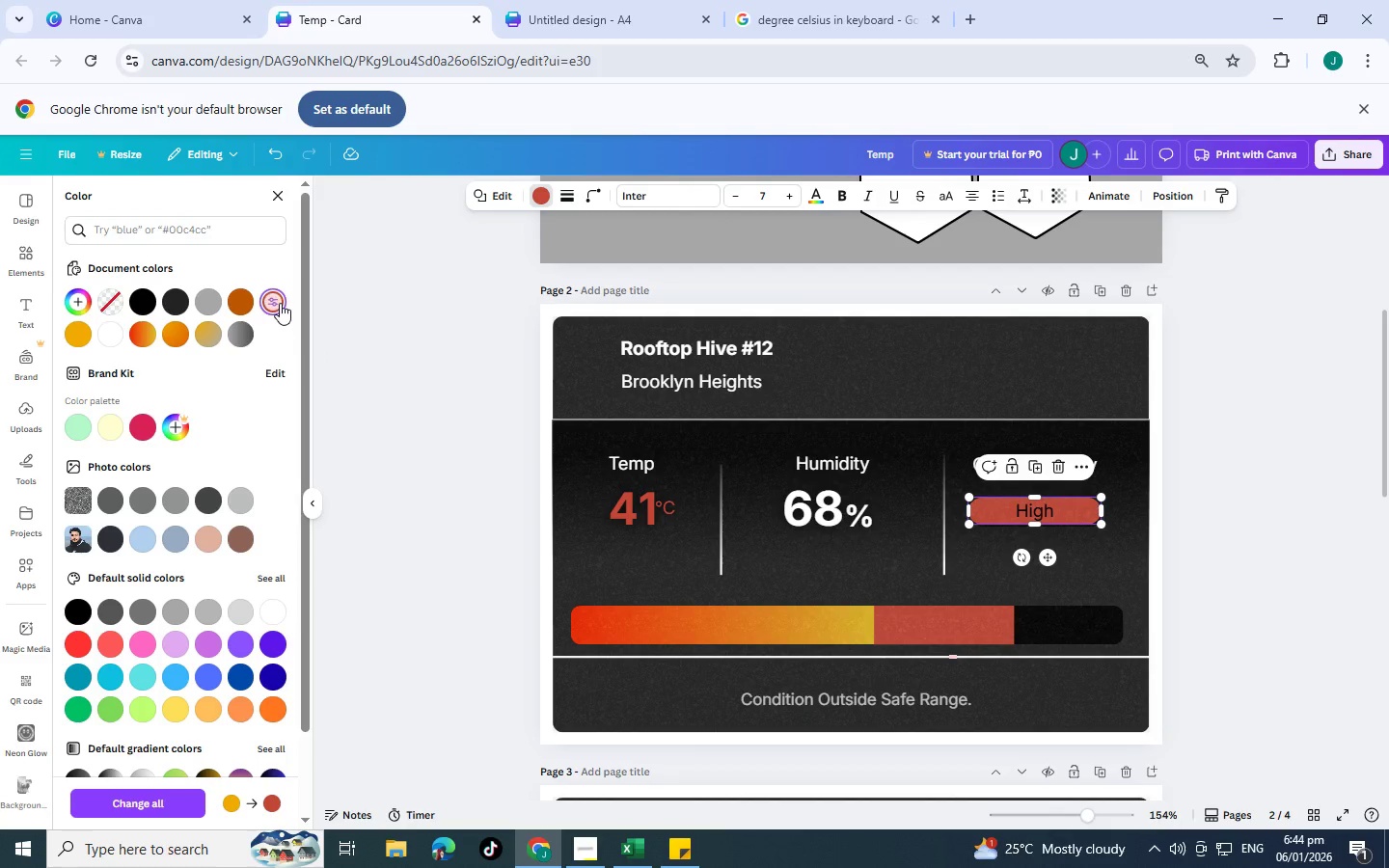 
double_click([276, 302])
 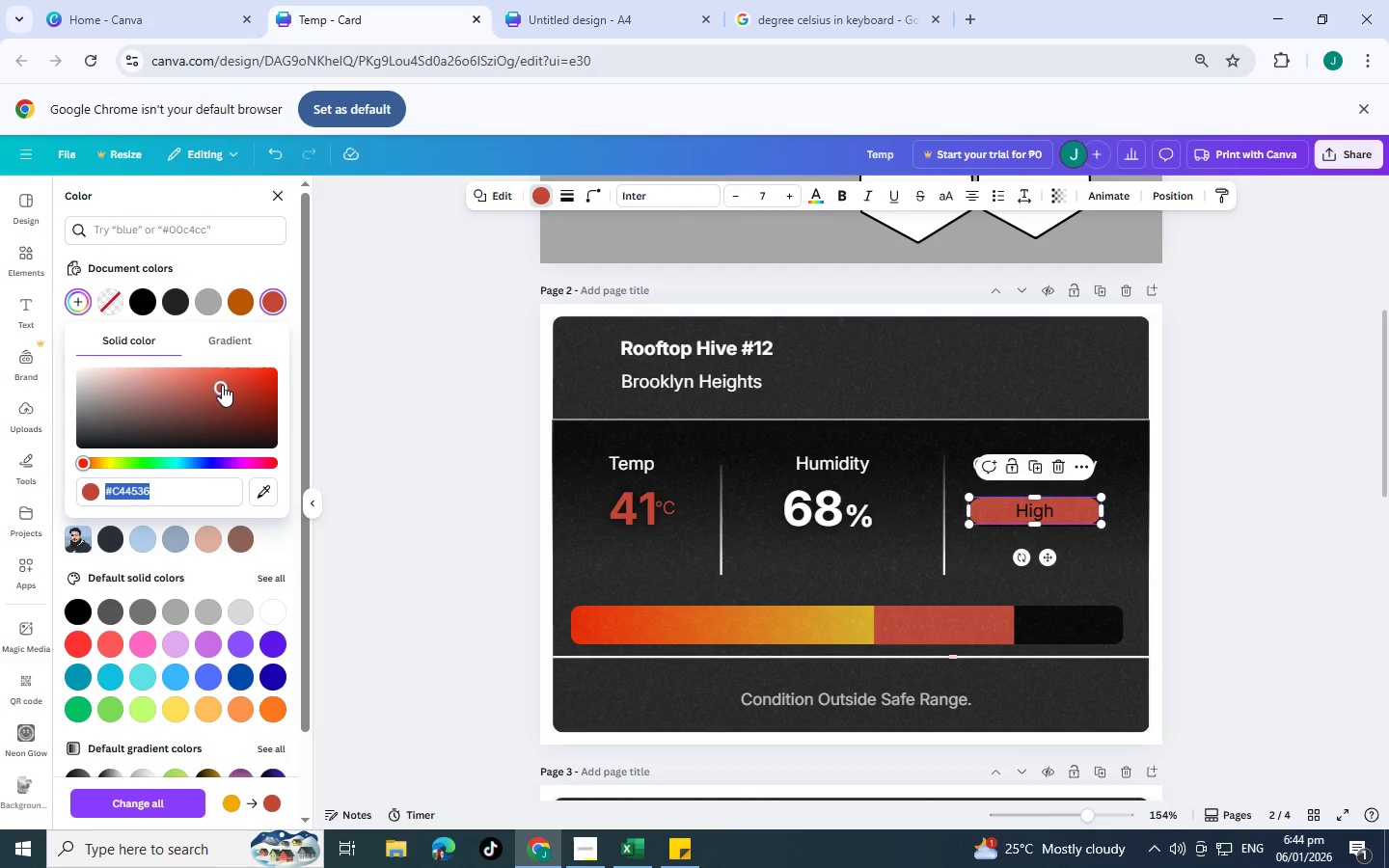 
left_click_drag(start_coordinate=[222, 385], to_coordinate=[276, 382])
 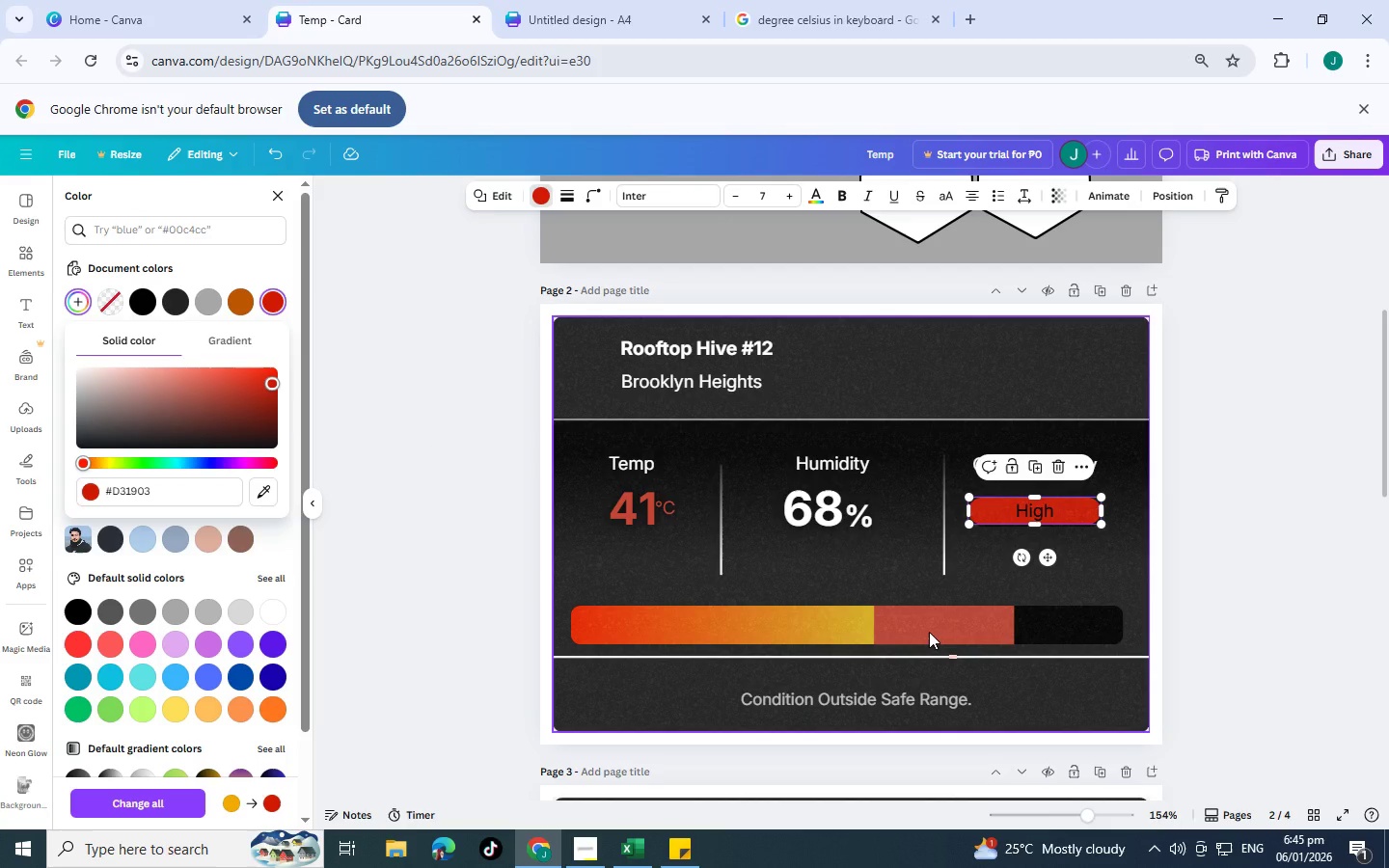 
left_click([929, 632])
 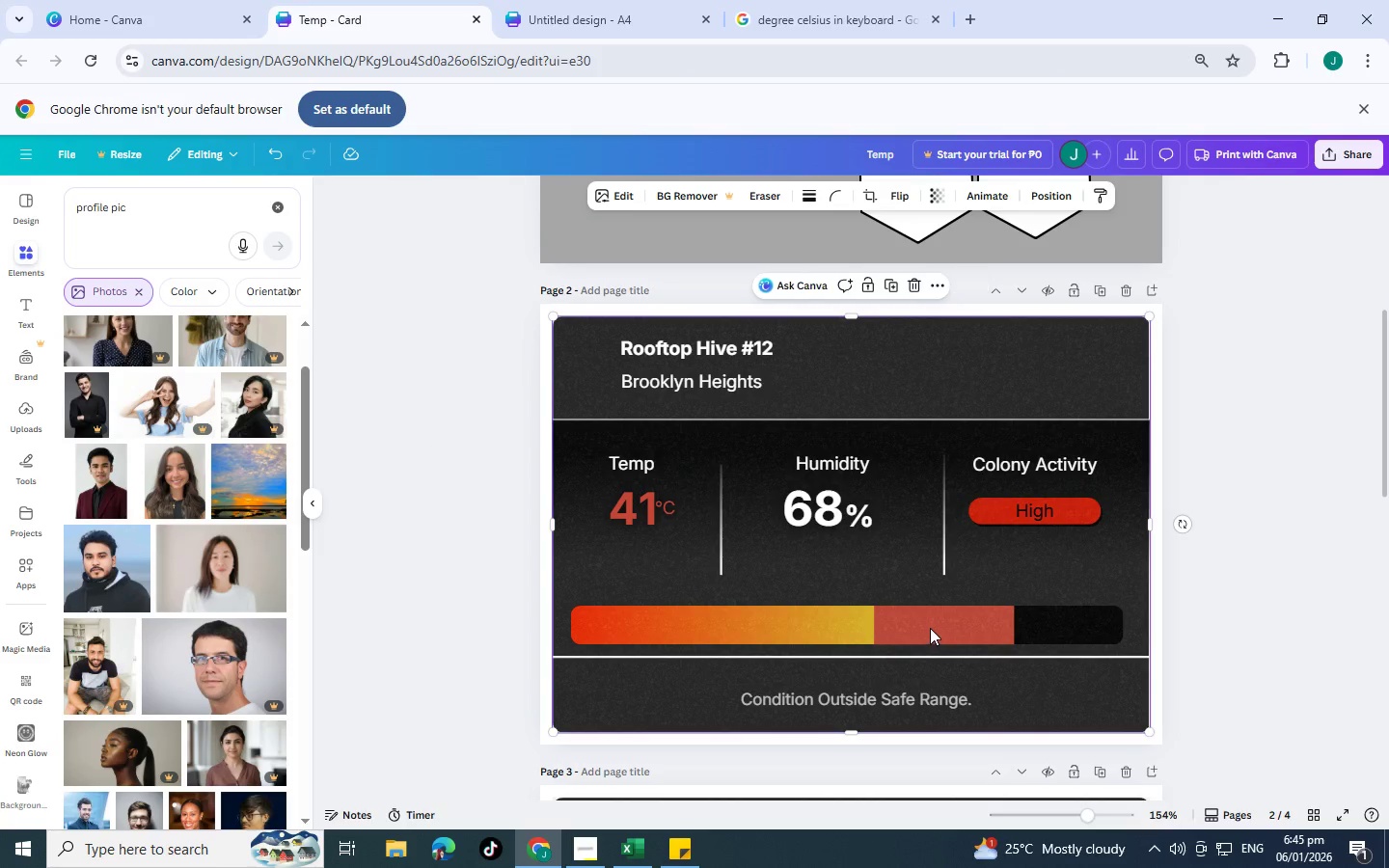 
left_click([930, 628])
 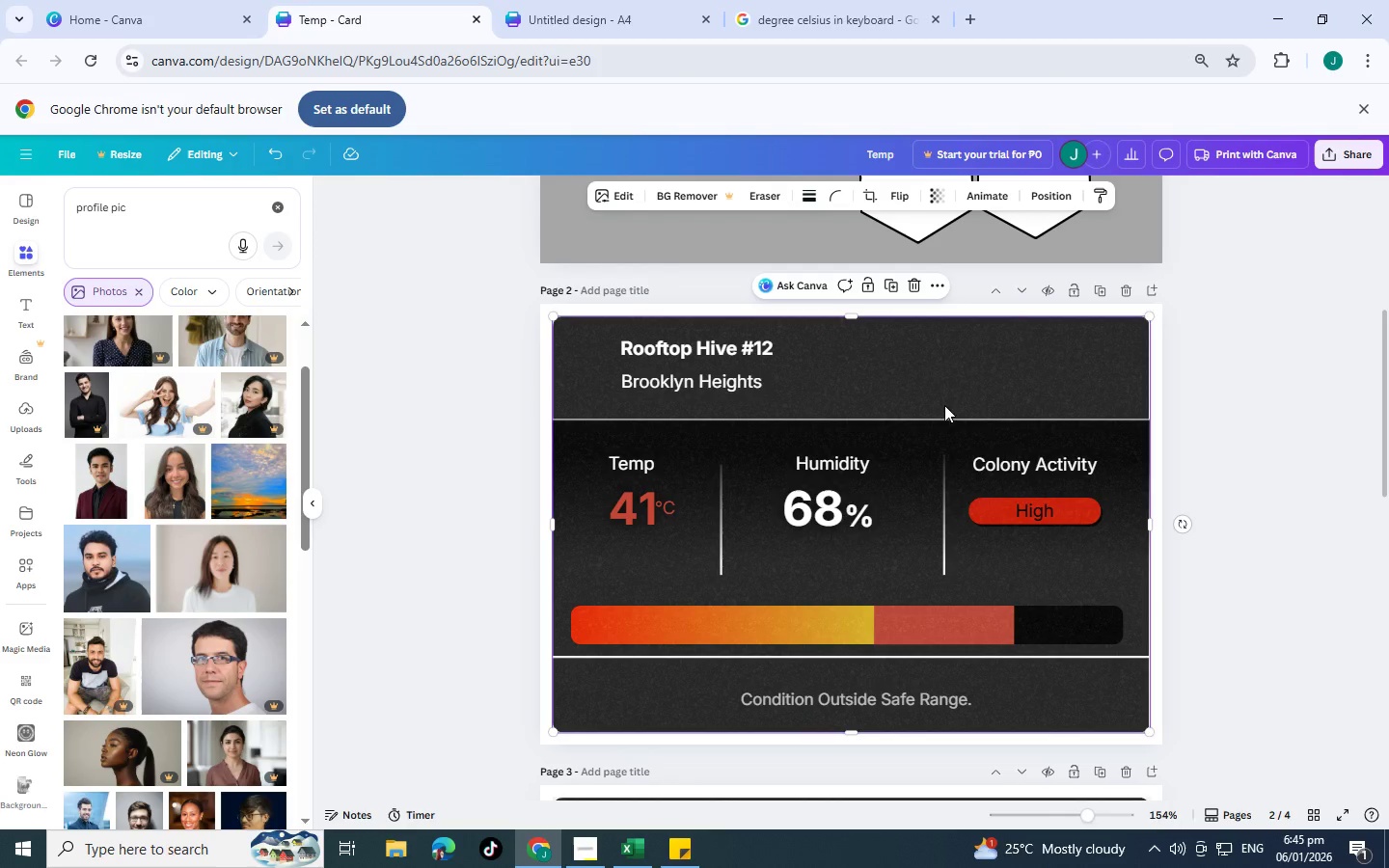 
left_click([953, 615])
 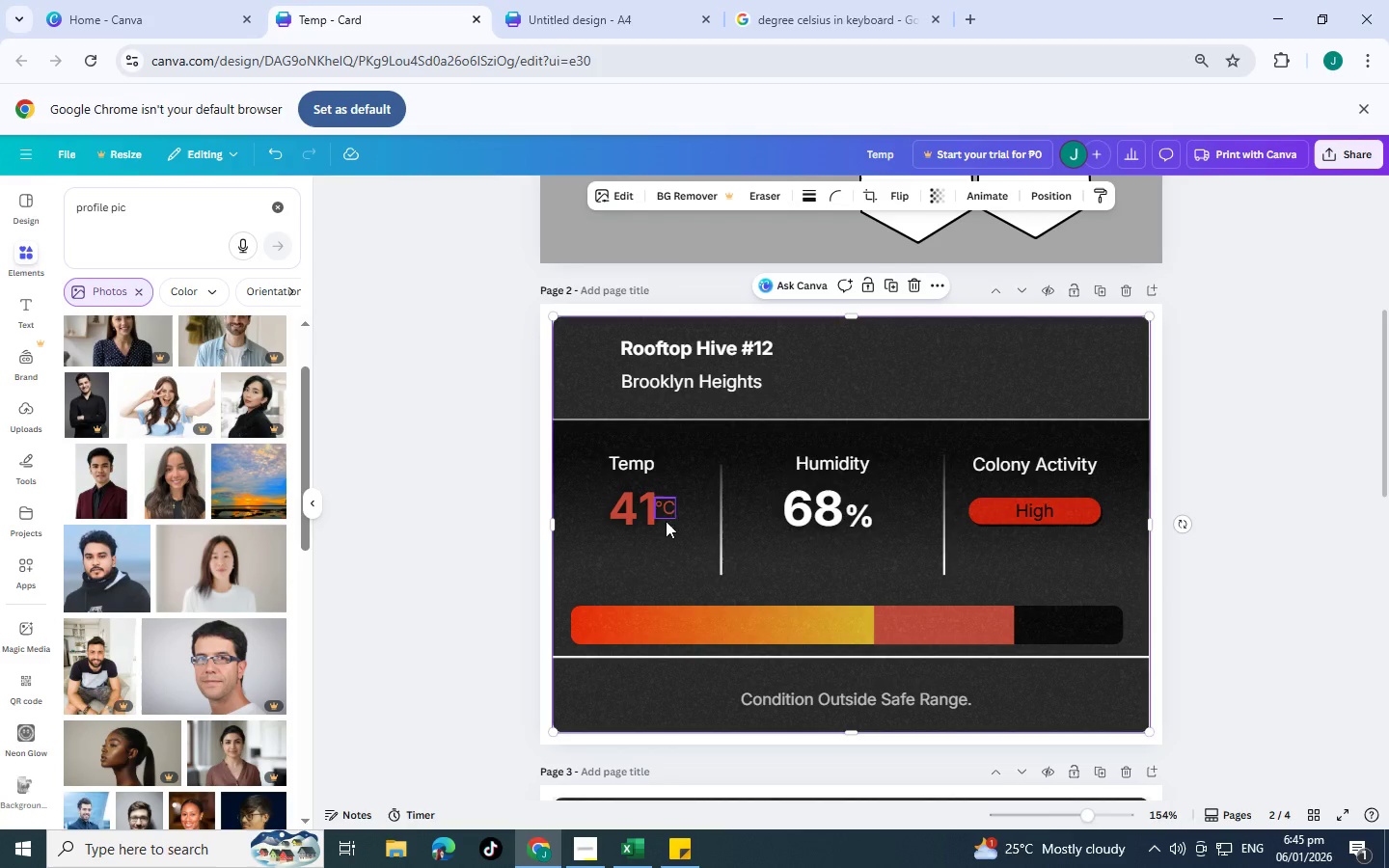 
wait(5.12)
 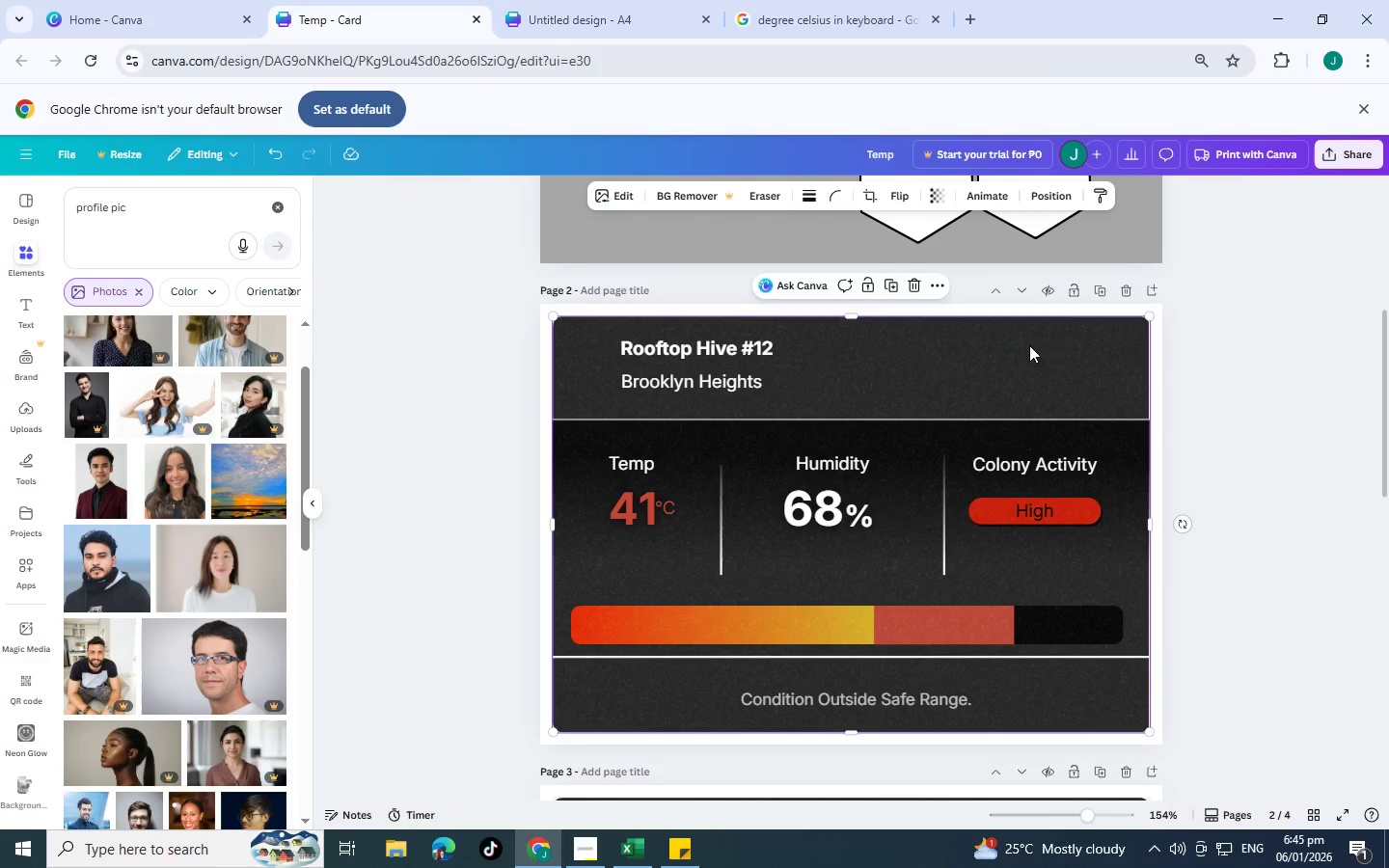 
left_click([1029, 200])
 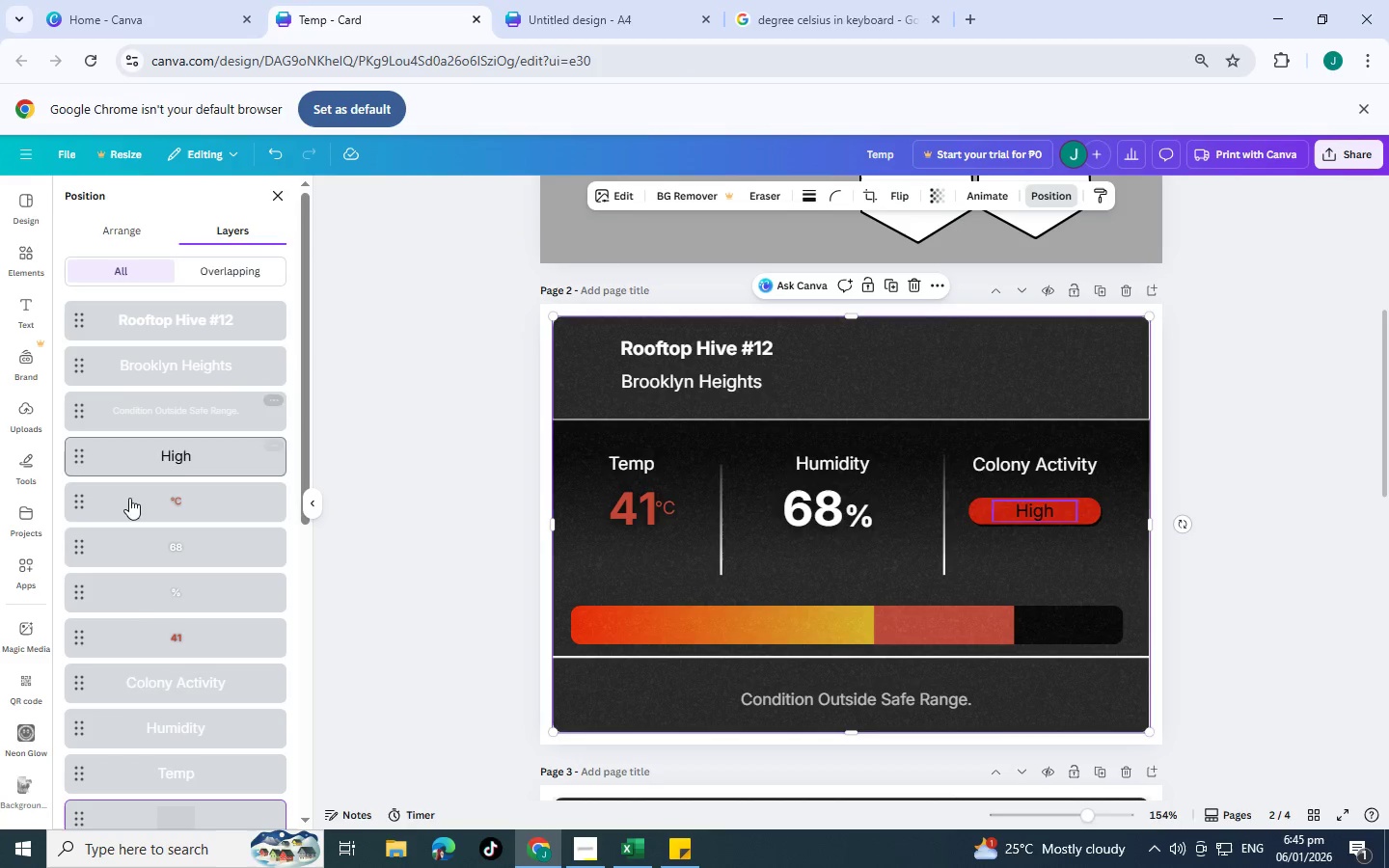 
scroll: coordinate [135, 677], scroll_direction: down, amount: 2.0
 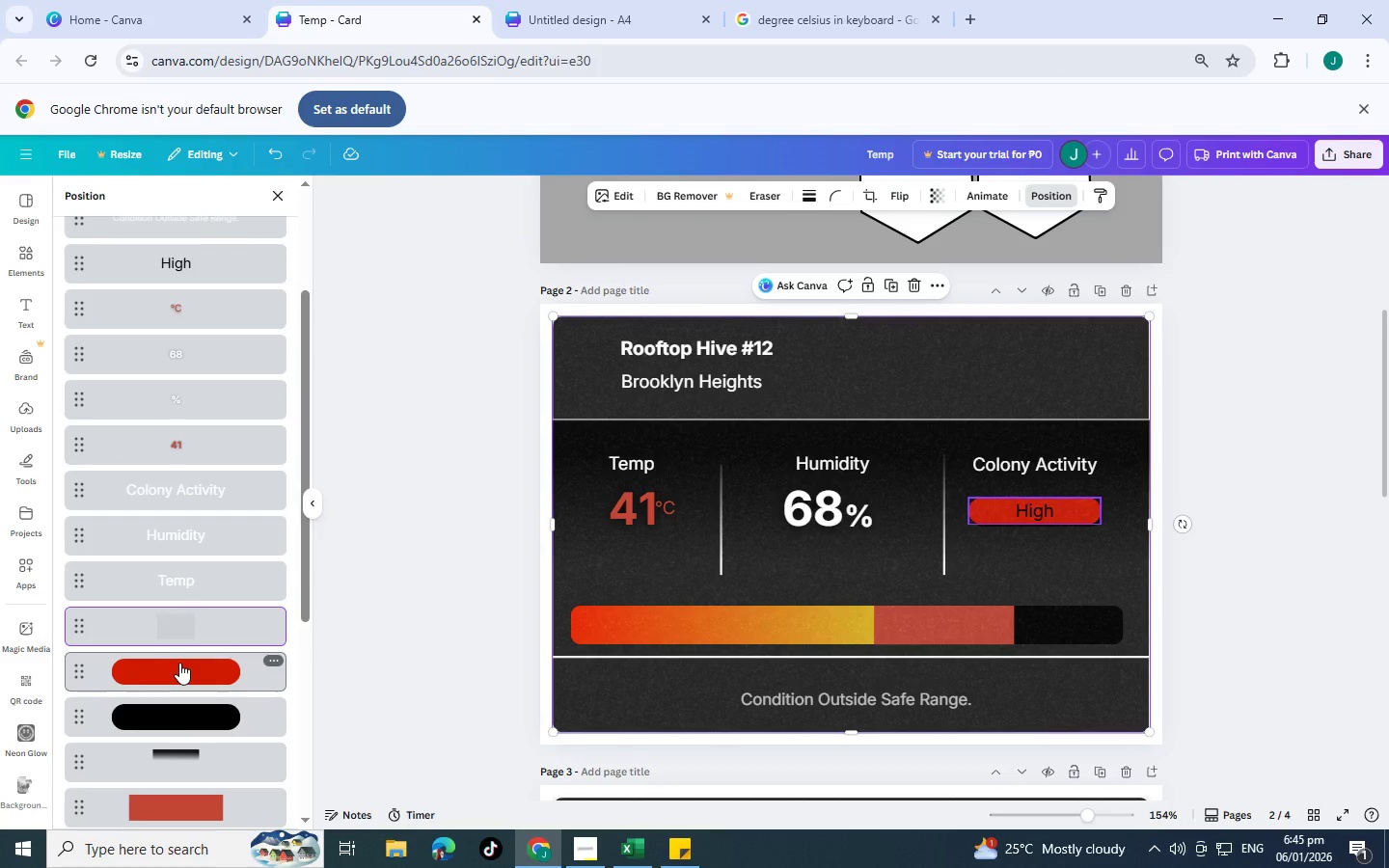 
left_click([179, 663])
 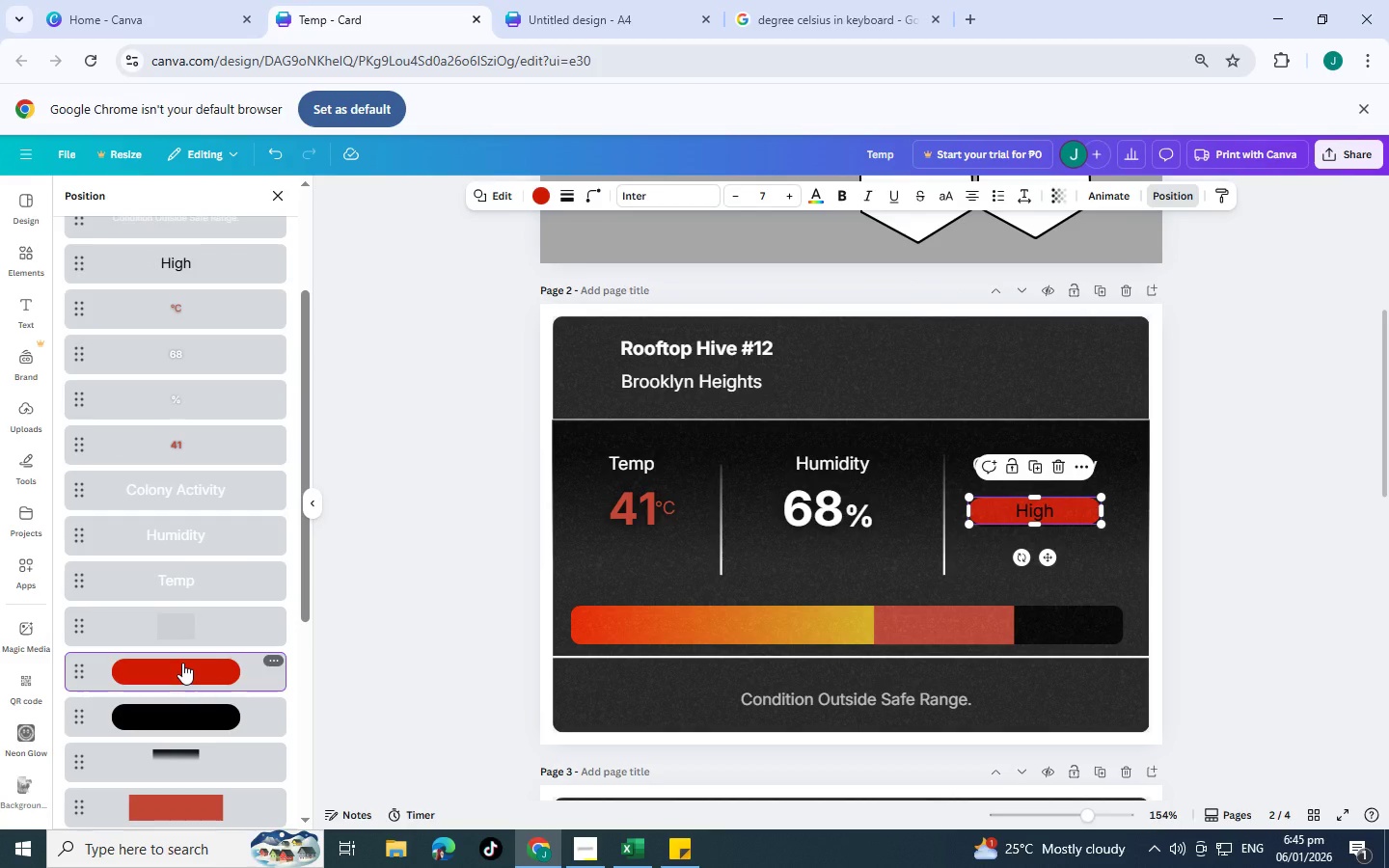 
scroll: coordinate [182, 663], scroll_direction: down, amount: 2.0
 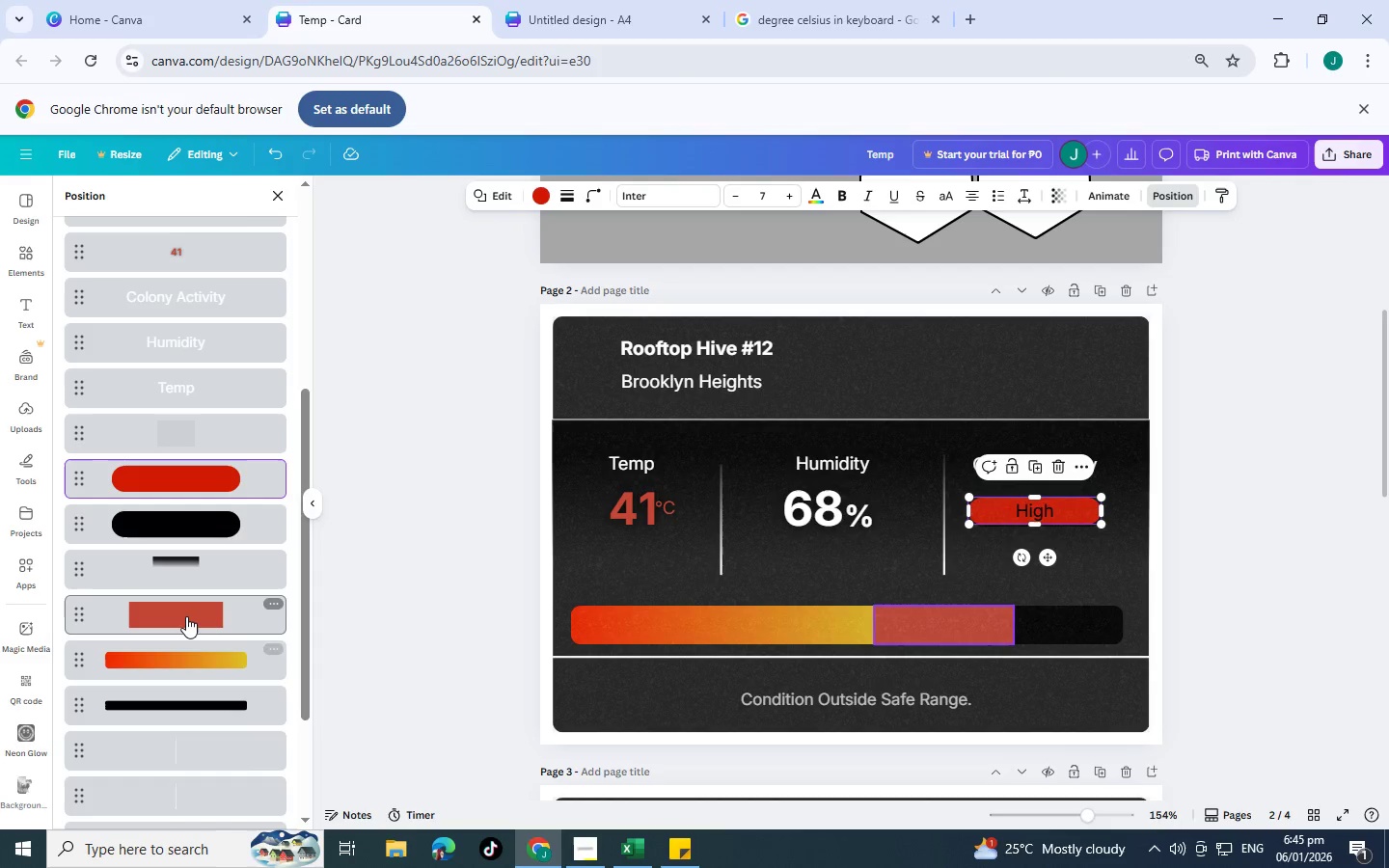 
left_click([186, 616])
 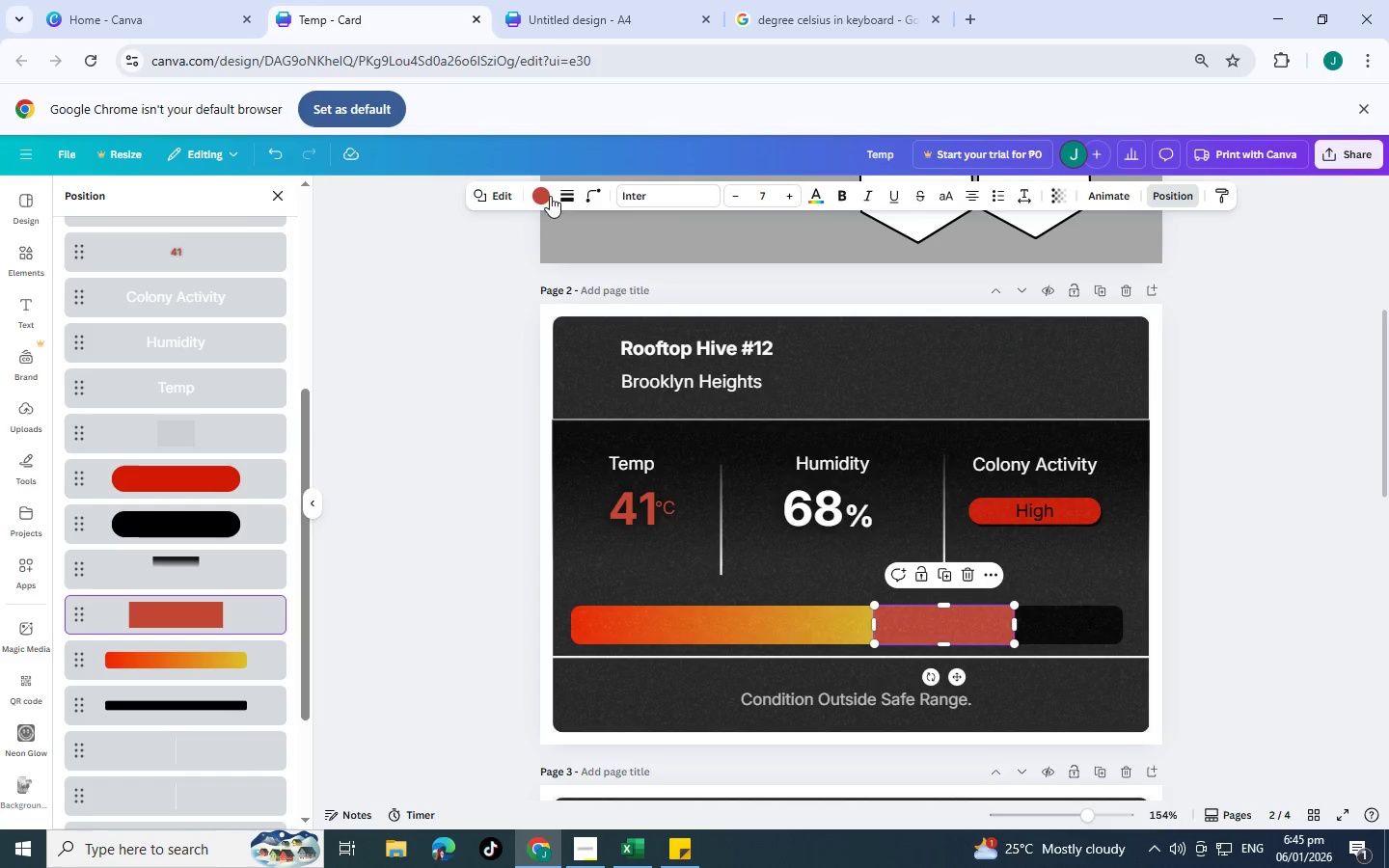 
left_click([547, 196])
 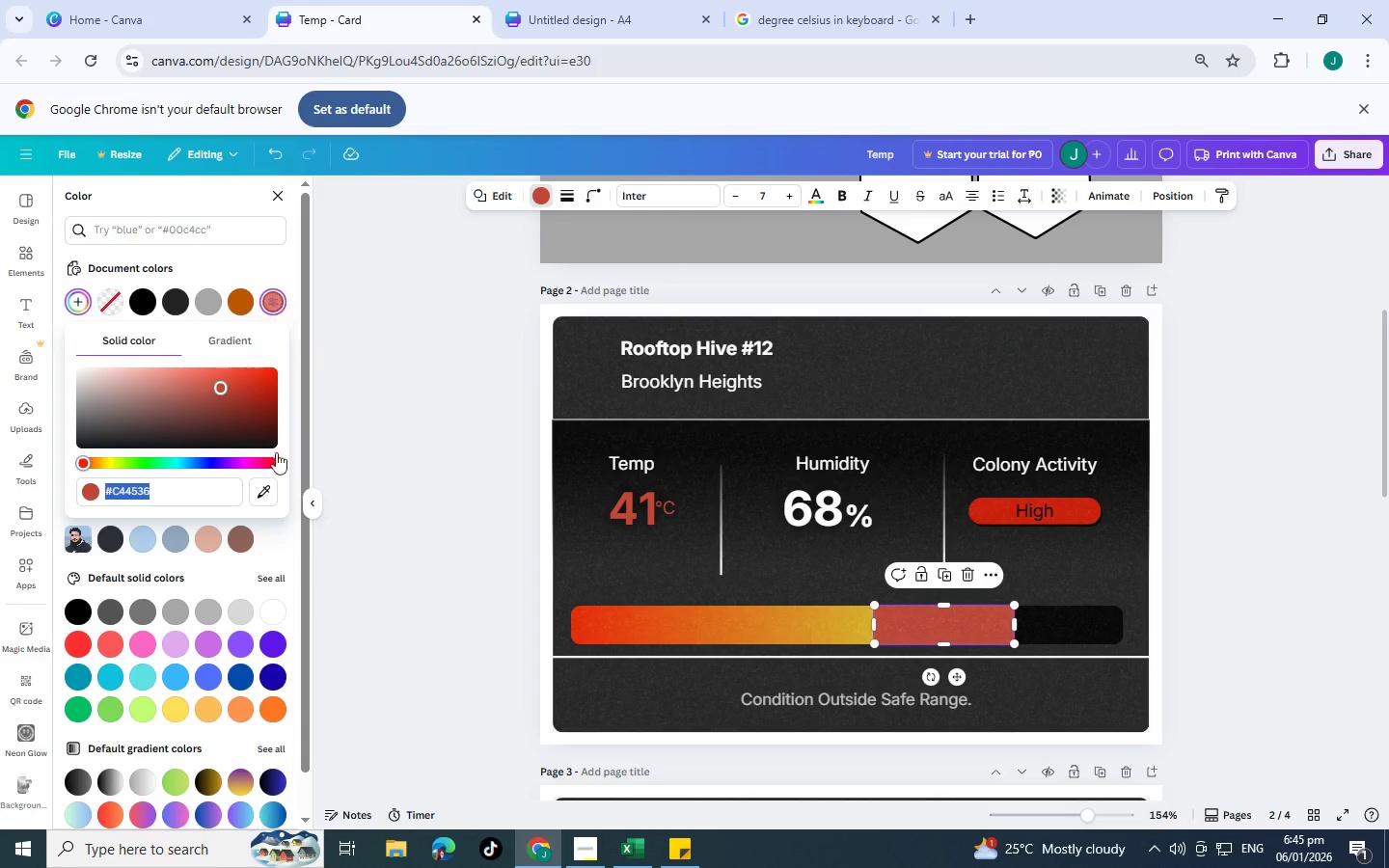 
left_click([263, 492])
 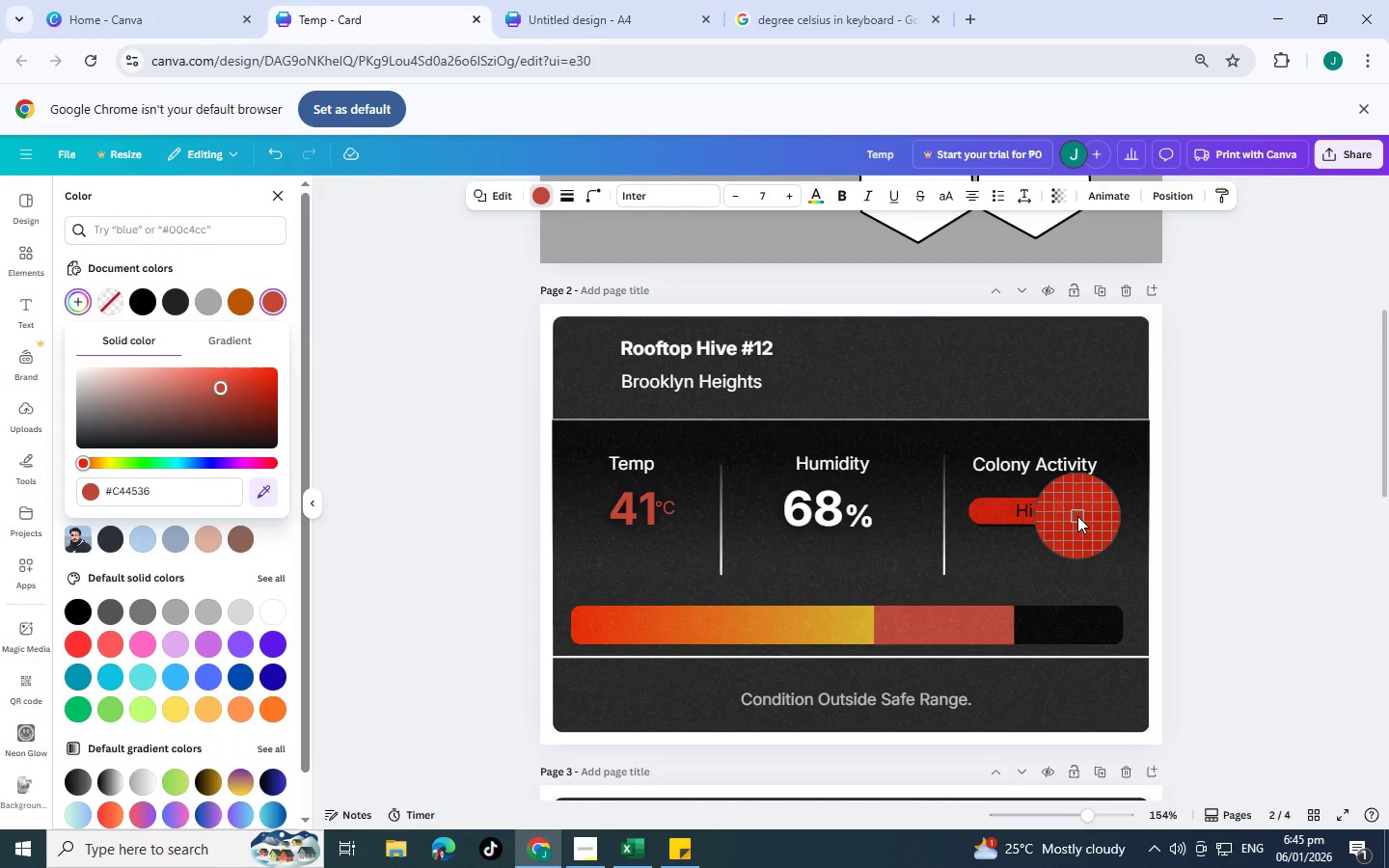 
left_click([1077, 516])
 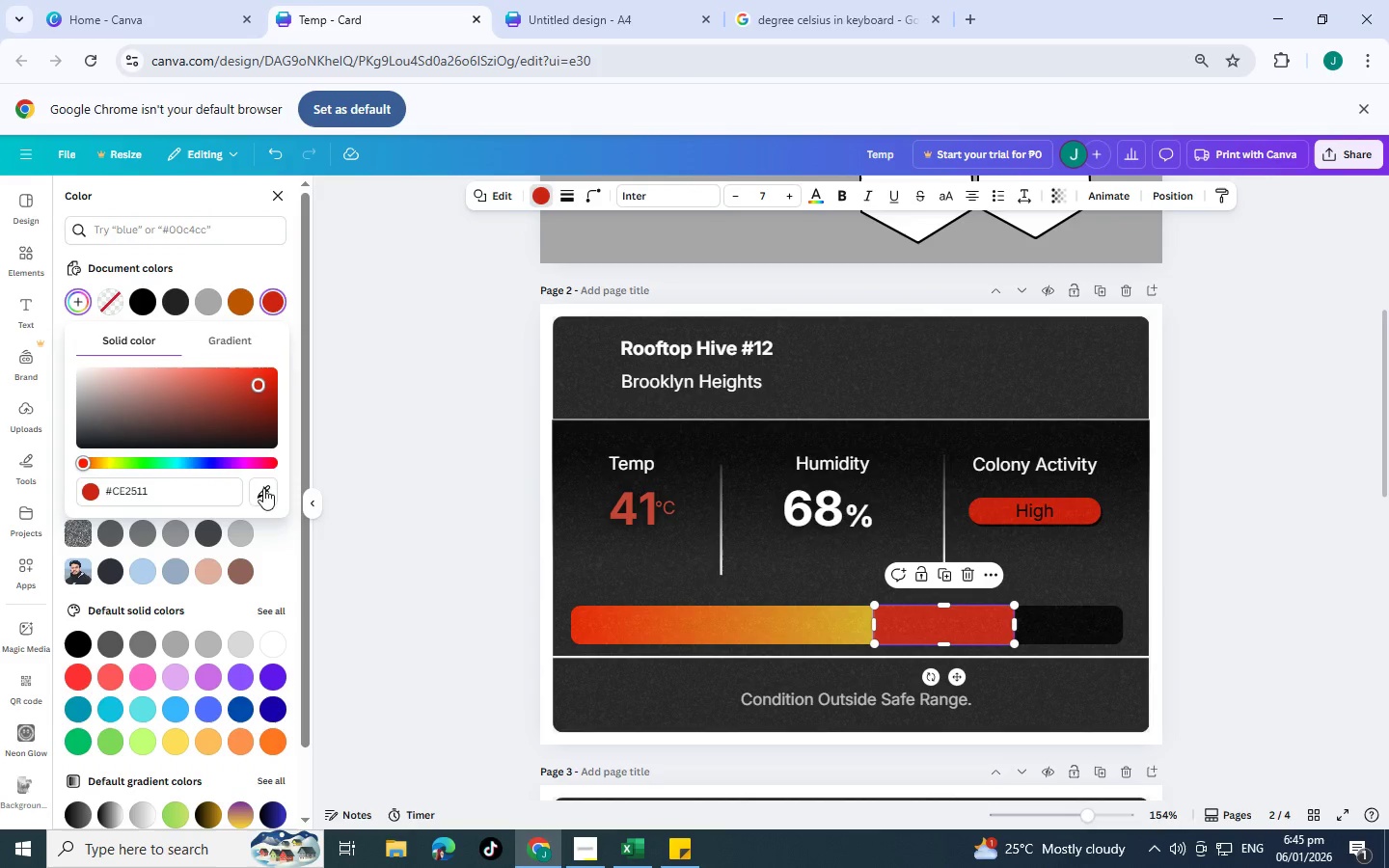 
left_click([625, 503])
 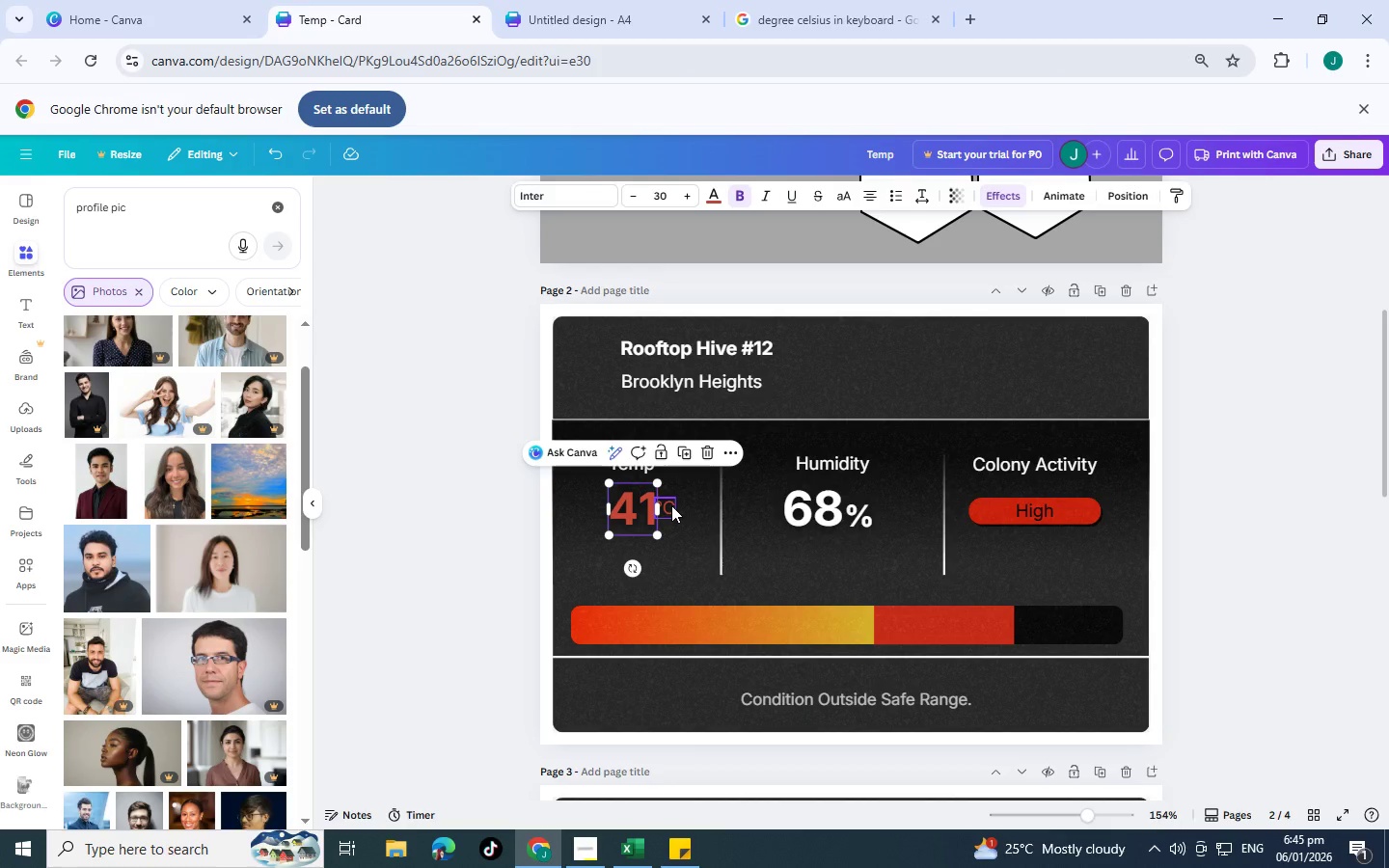 
hold_key(key=ControlLeft, duration=0.77)
left_click([671, 505])
 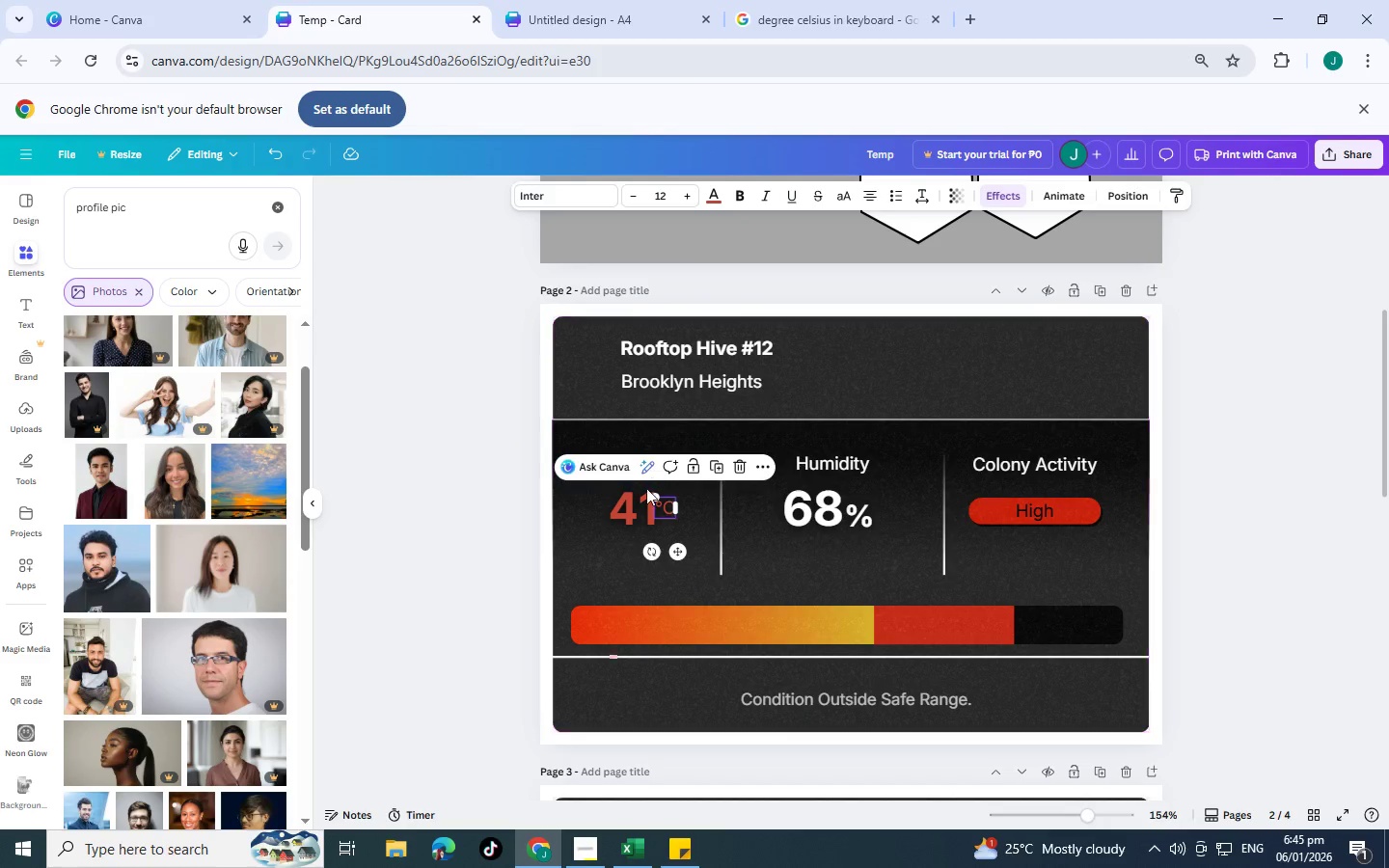 
hold_key(key=ShiftLeft, duration=0.69)
left_click([635, 494])
 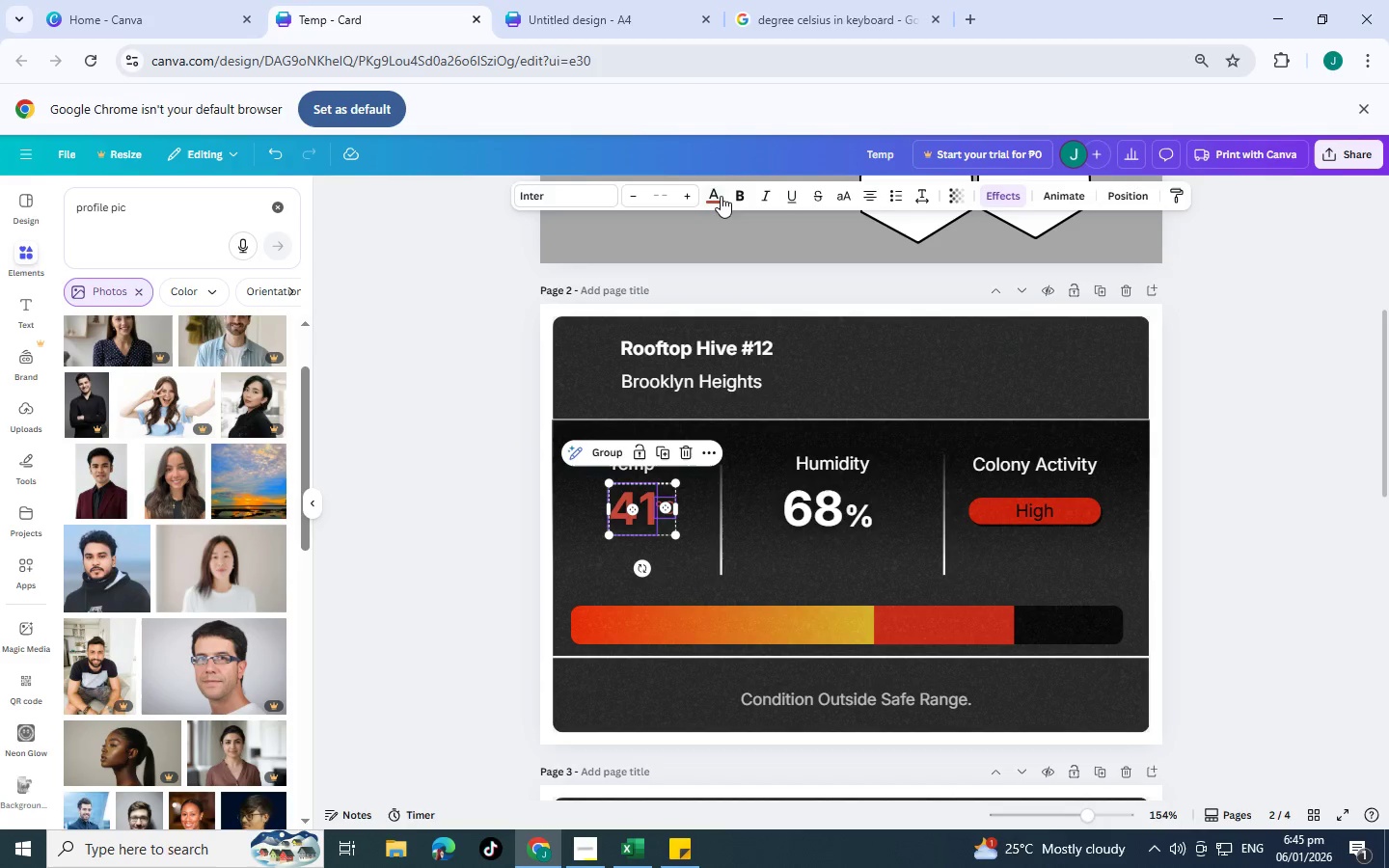 
left_click([721, 196])
 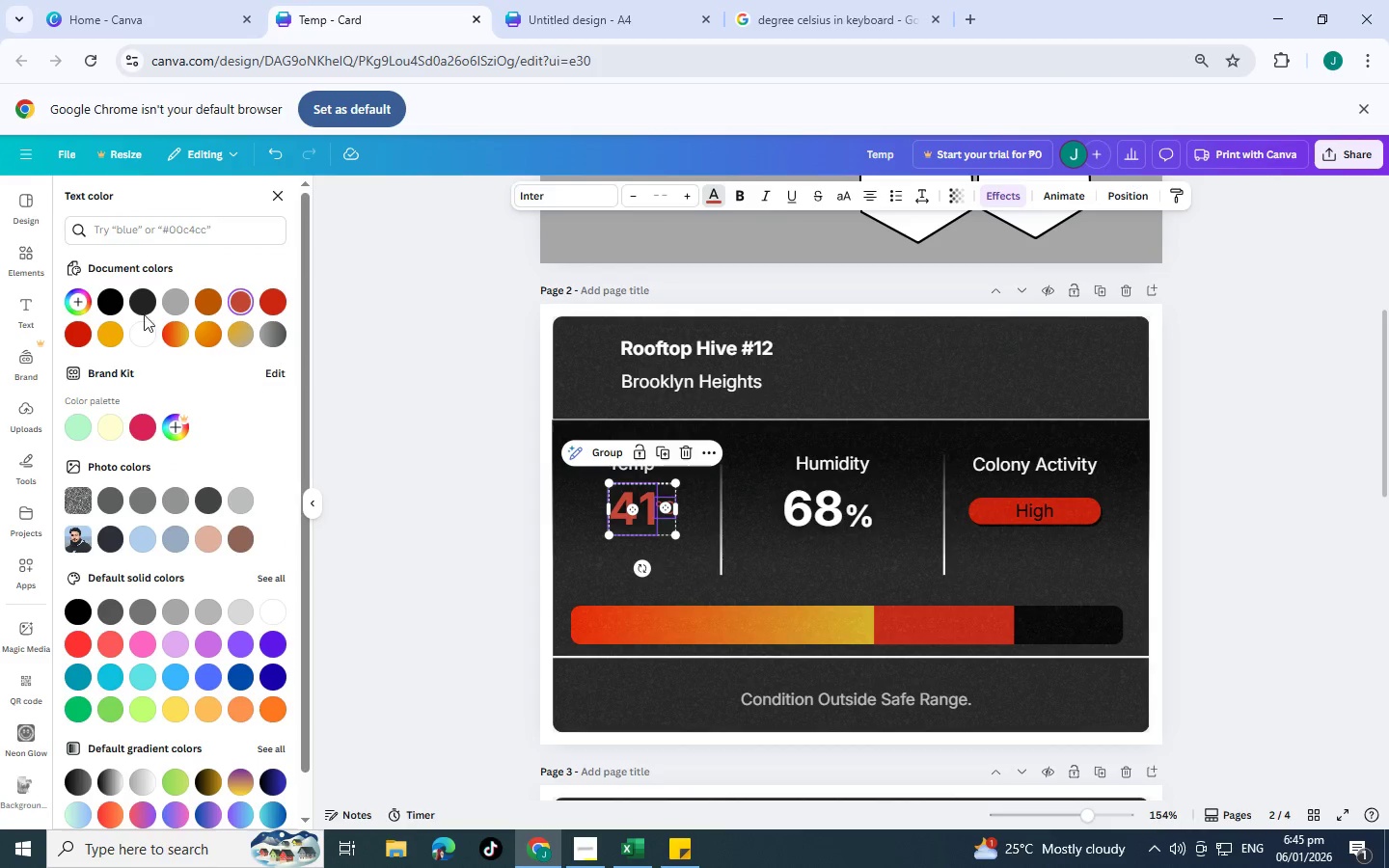 
left_click([73, 329])
 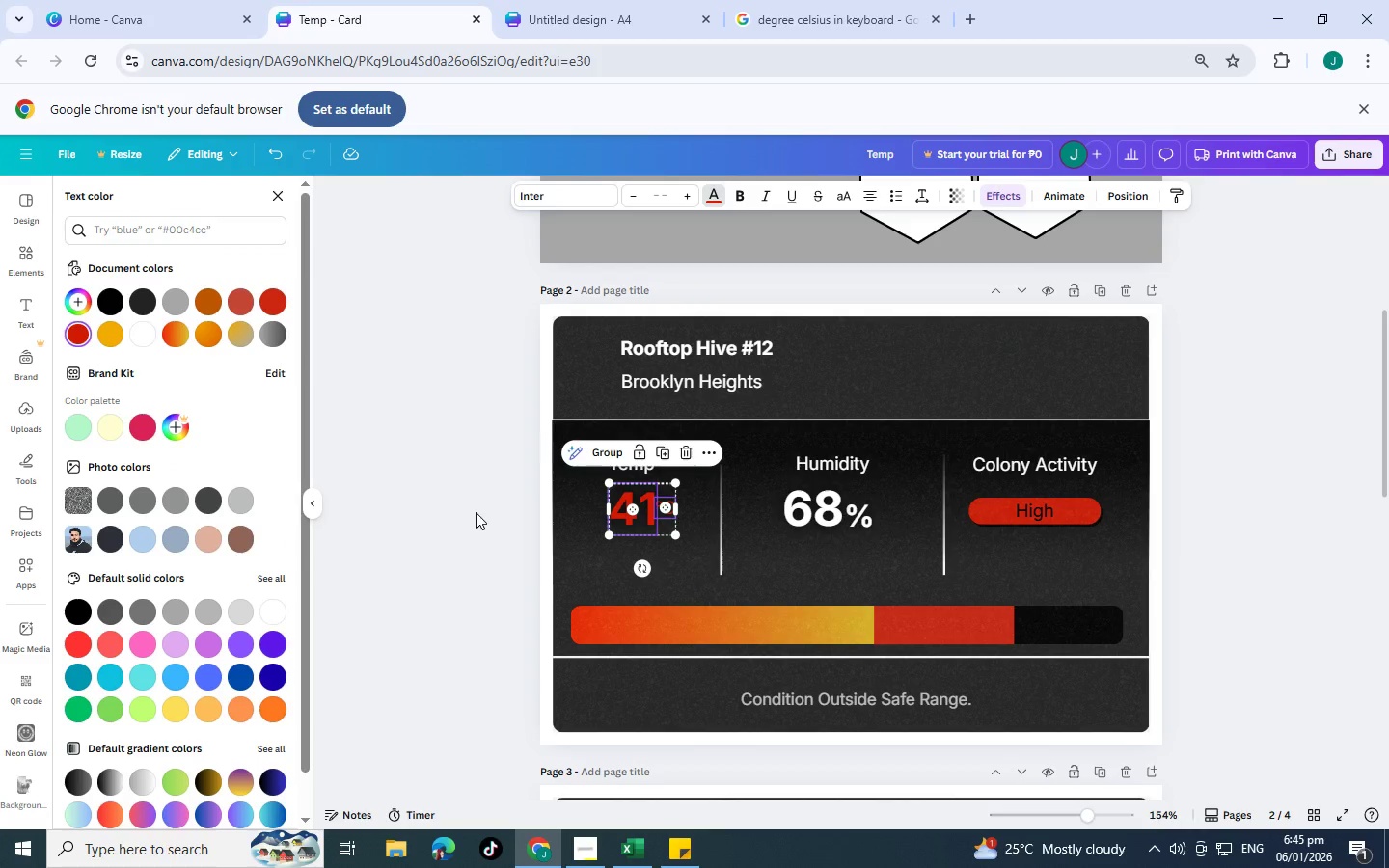 
double_click([504, 514])
 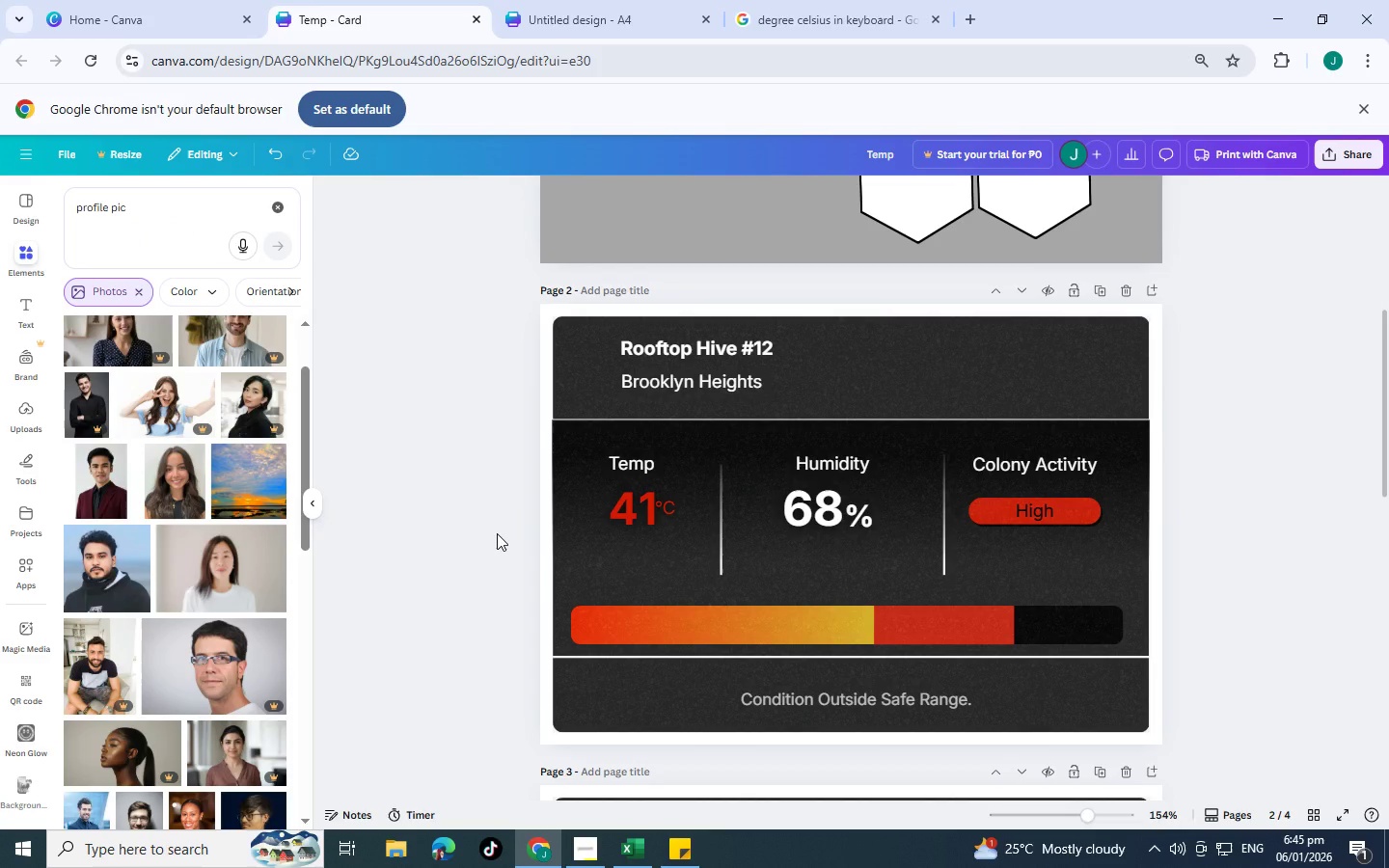 
wait(5.56)
 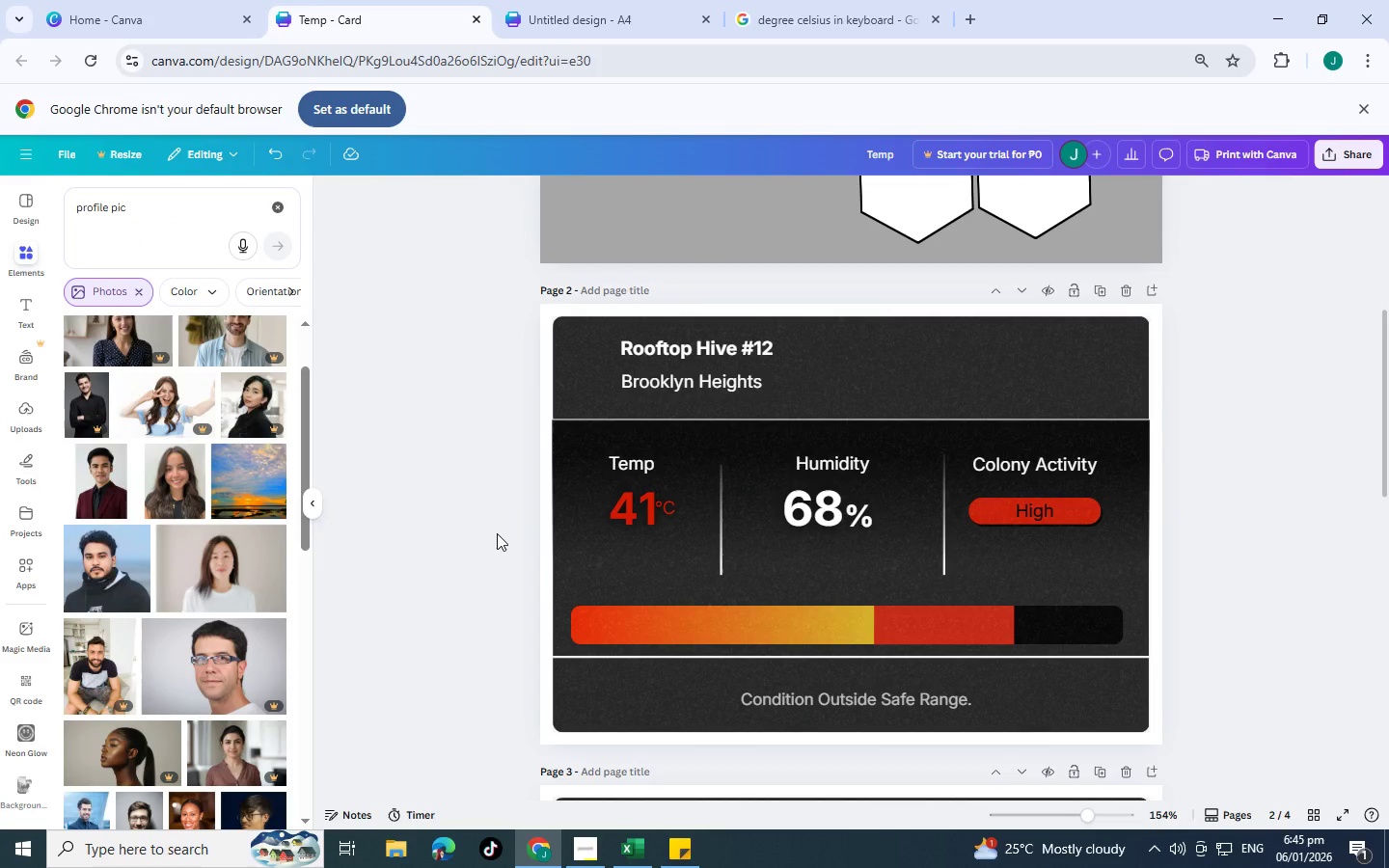 
scroll: coordinate [587, 706], scroll_direction: down, amount: 3.0
 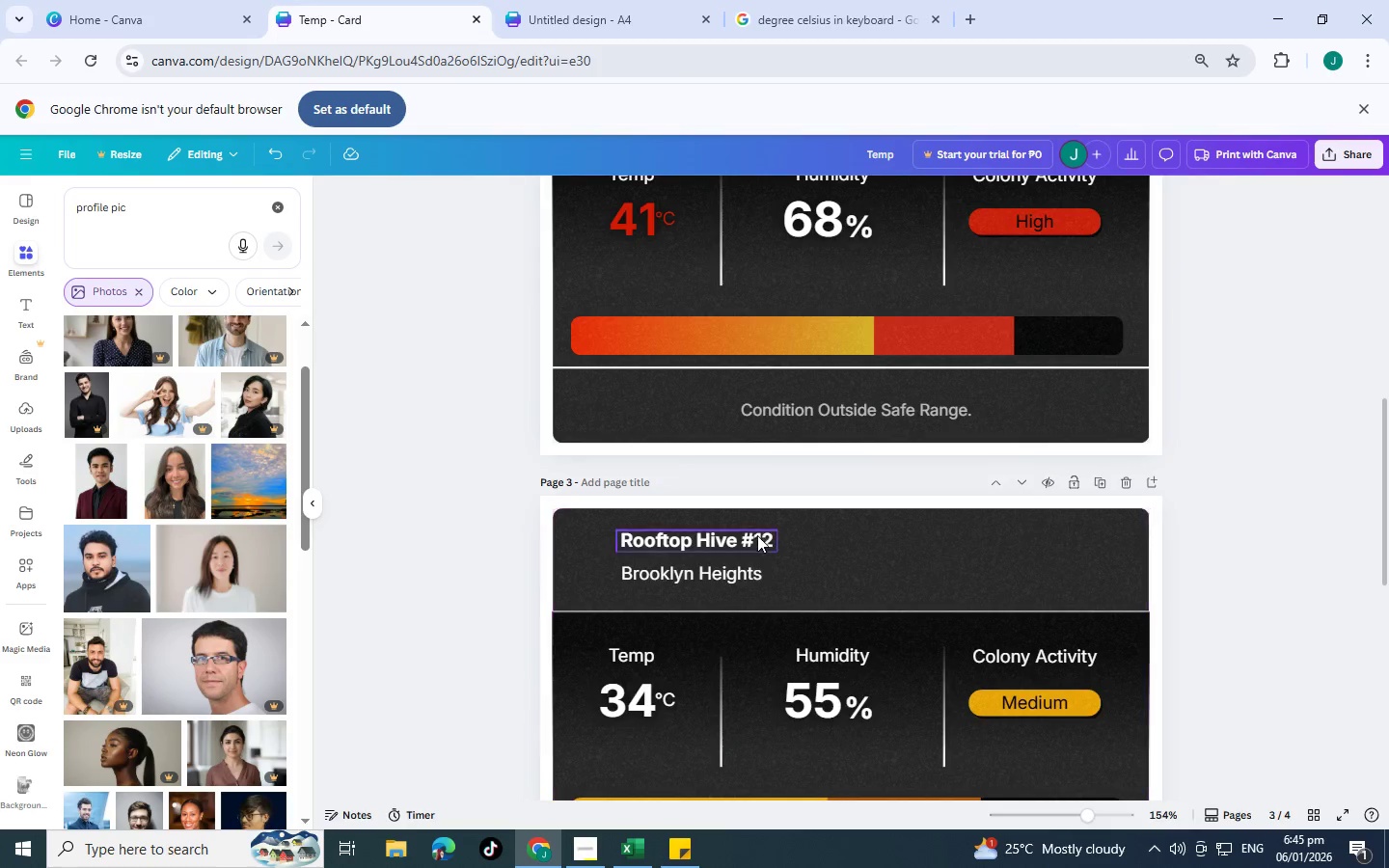 
scroll: coordinate [753, 536], scroll_direction: up, amount: 2.0
 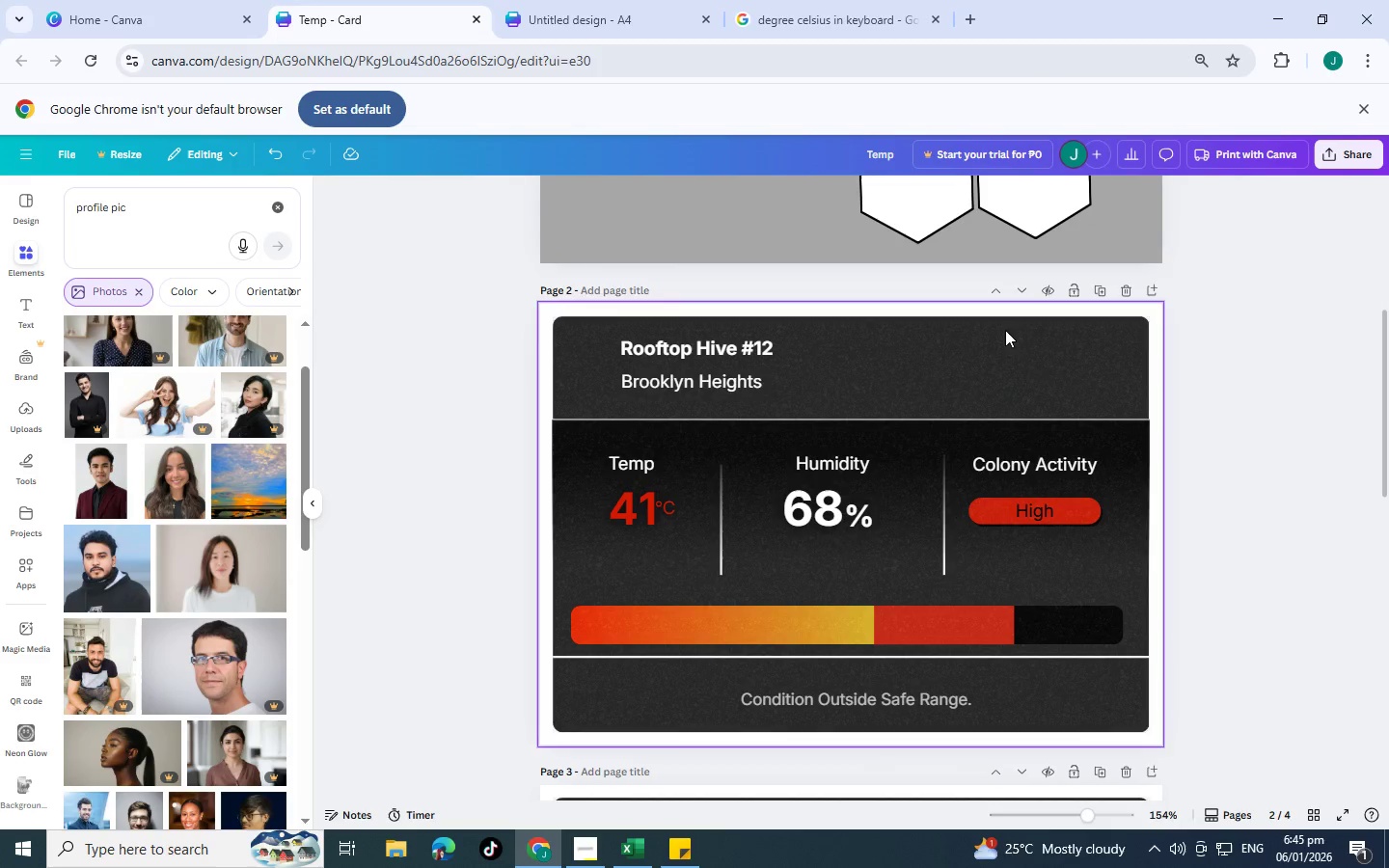 
left_click([1039, 372])
 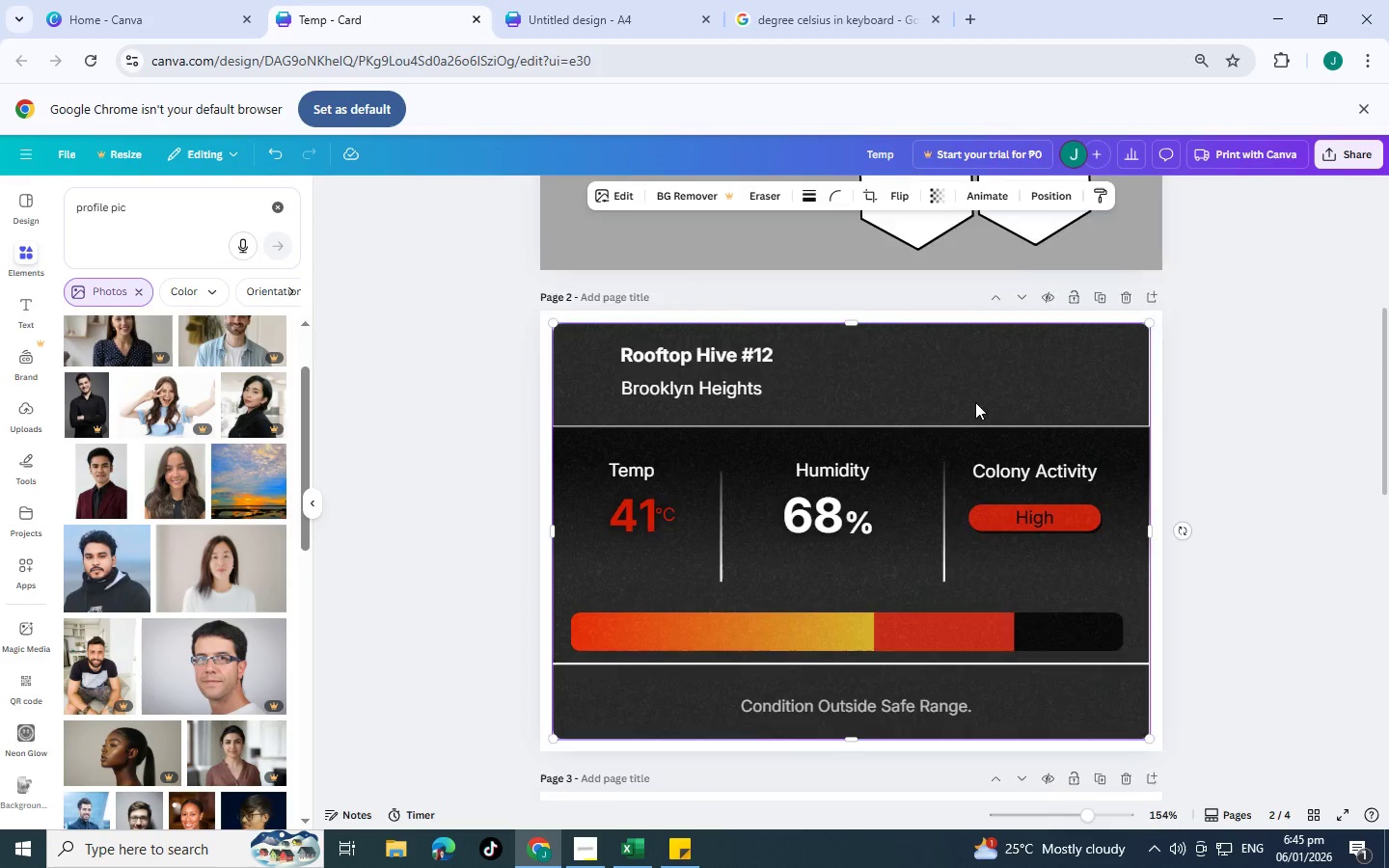 
scroll: coordinate [979, 398], scroll_direction: up, amount: 2.0
 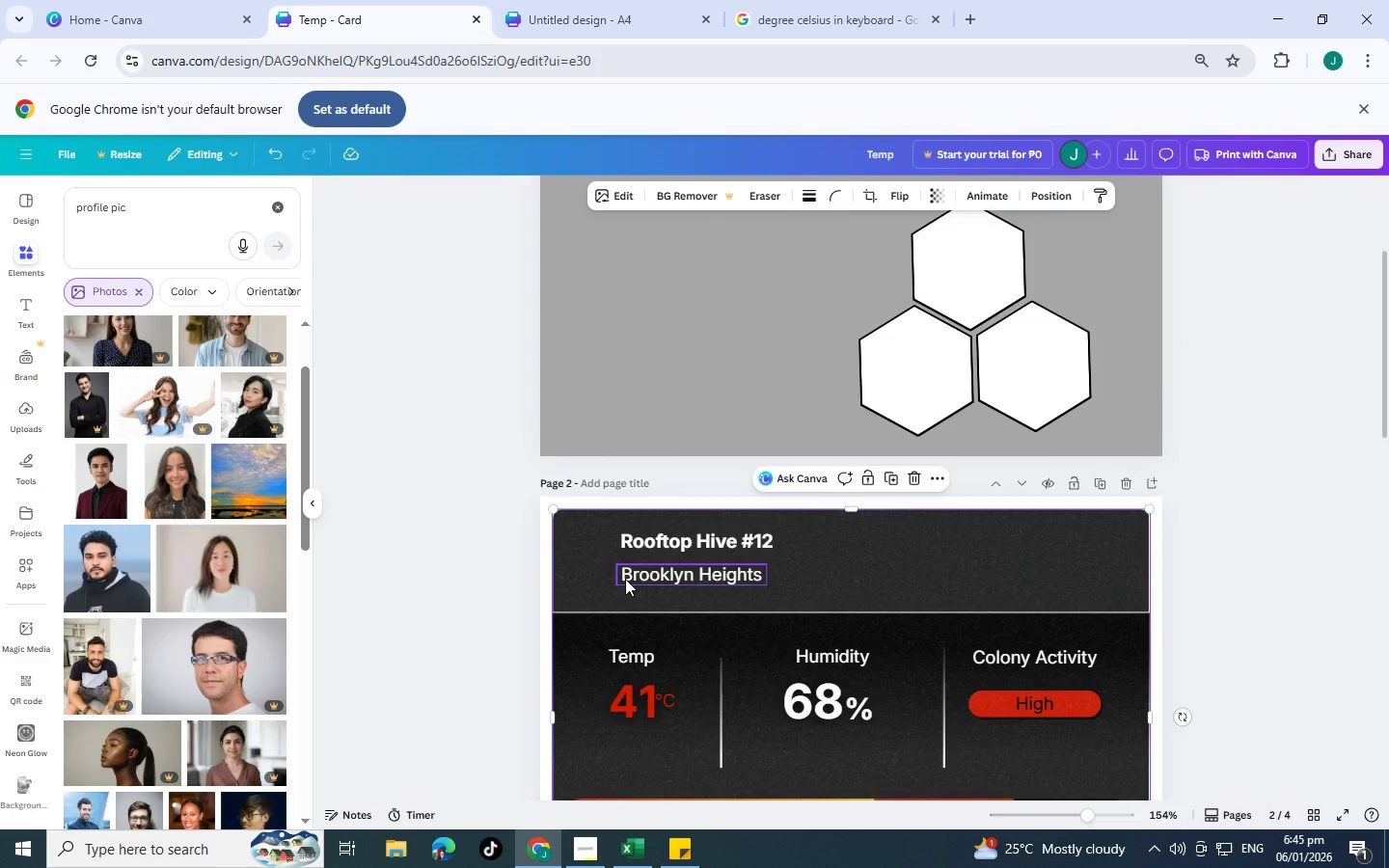 
scroll: coordinate [625, 579], scroll_direction: down, amount: 1.0
 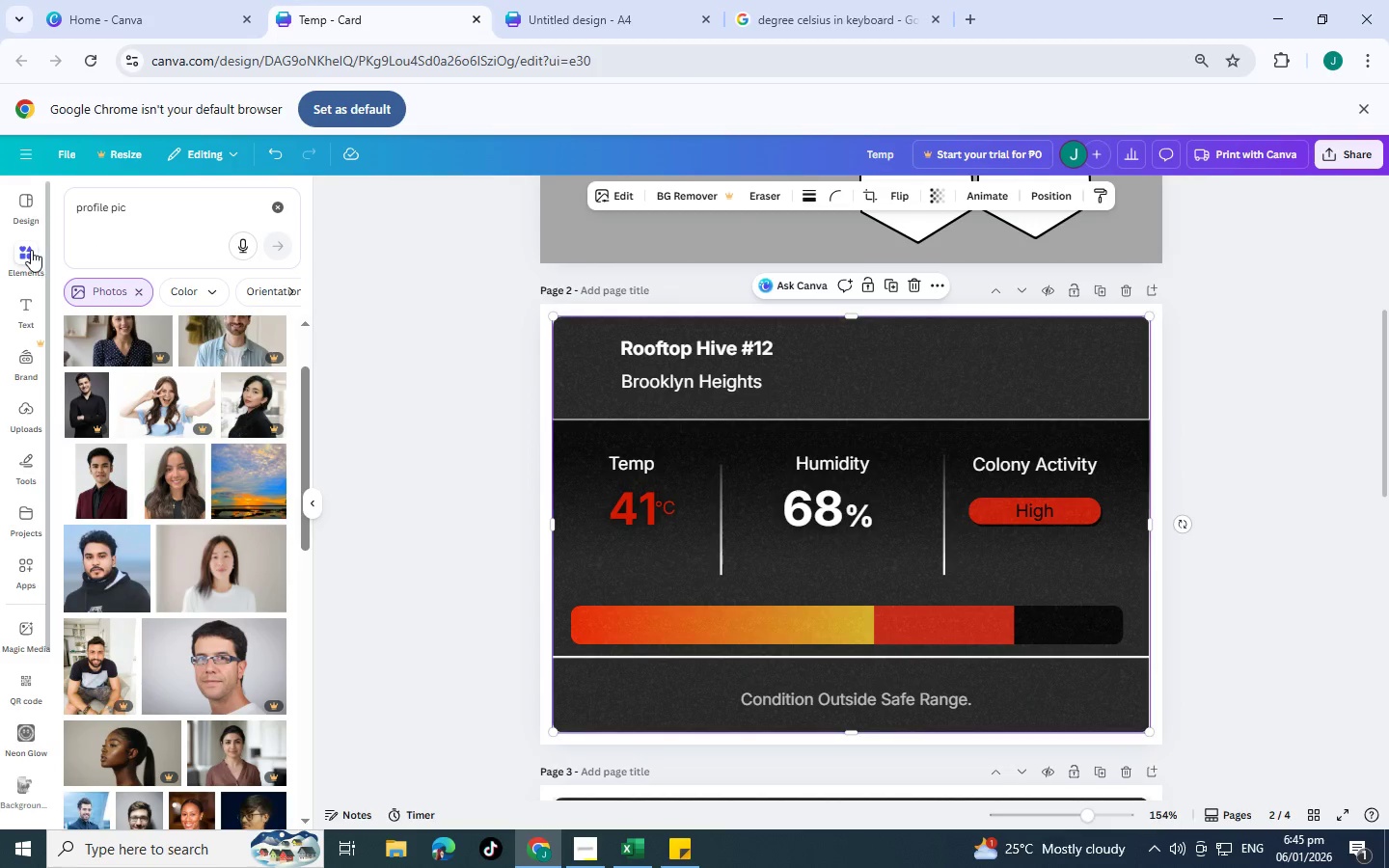 
left_click([31, 250])
 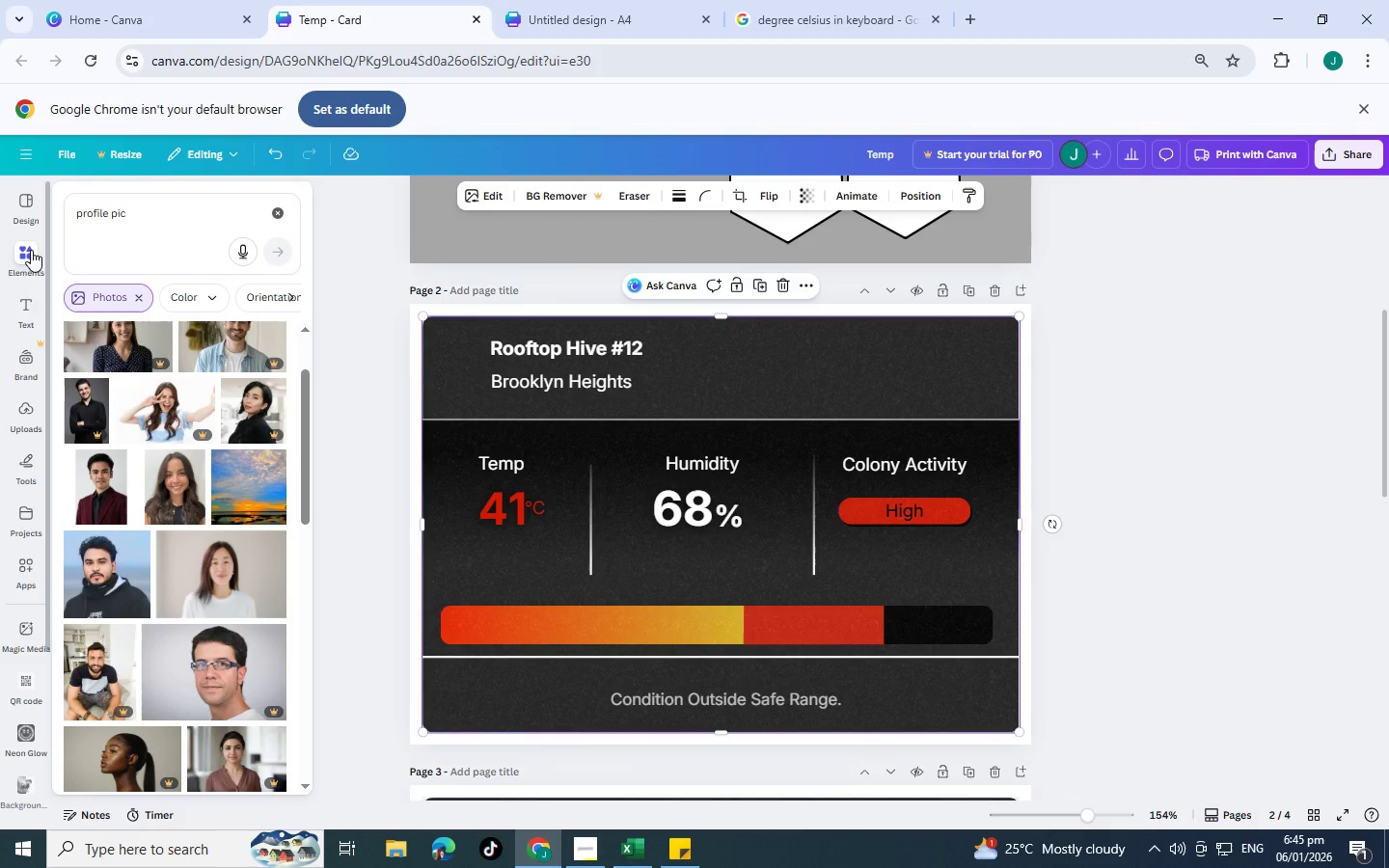 
left_click([31, 250])
 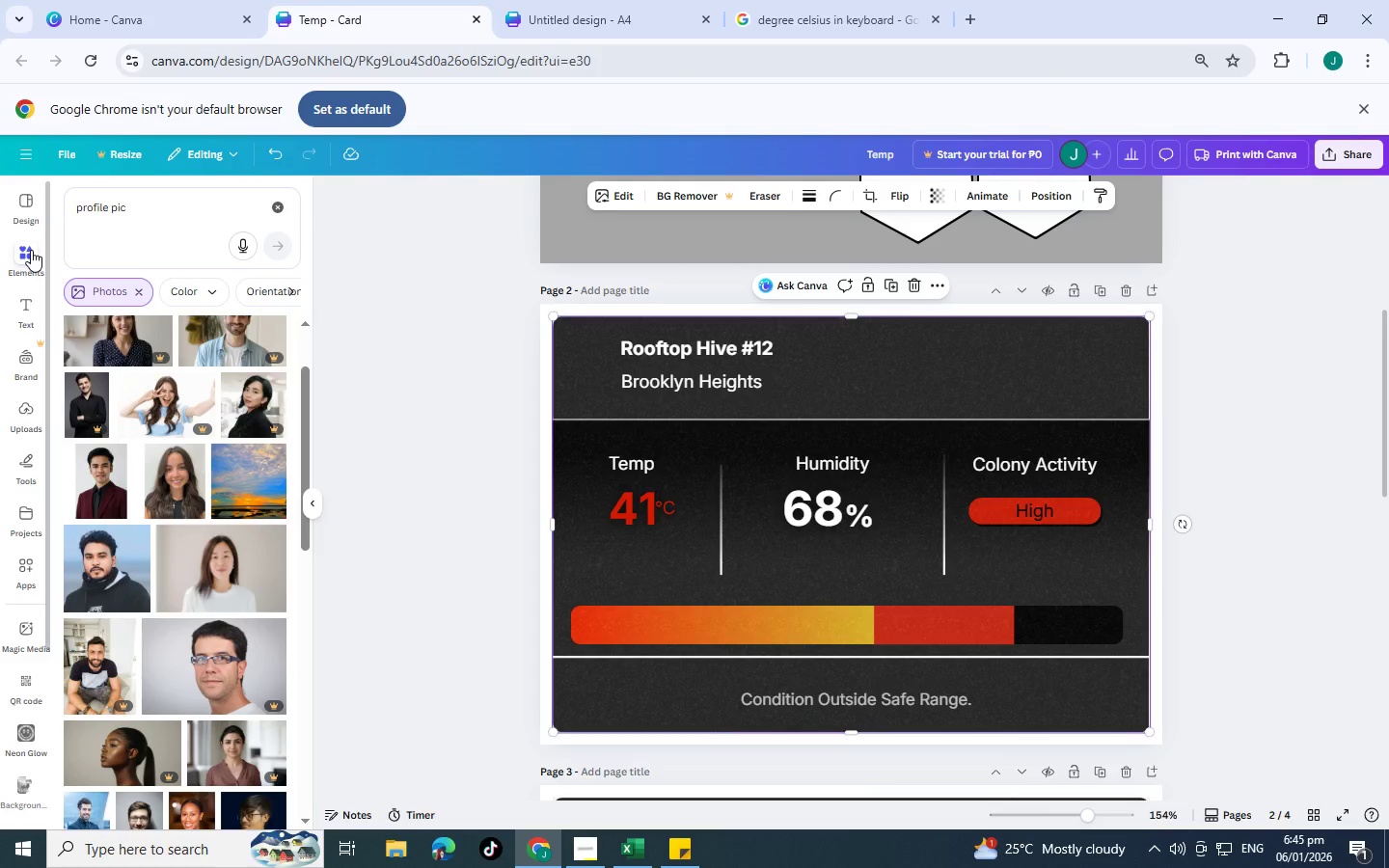 
left_click([31, 250])
 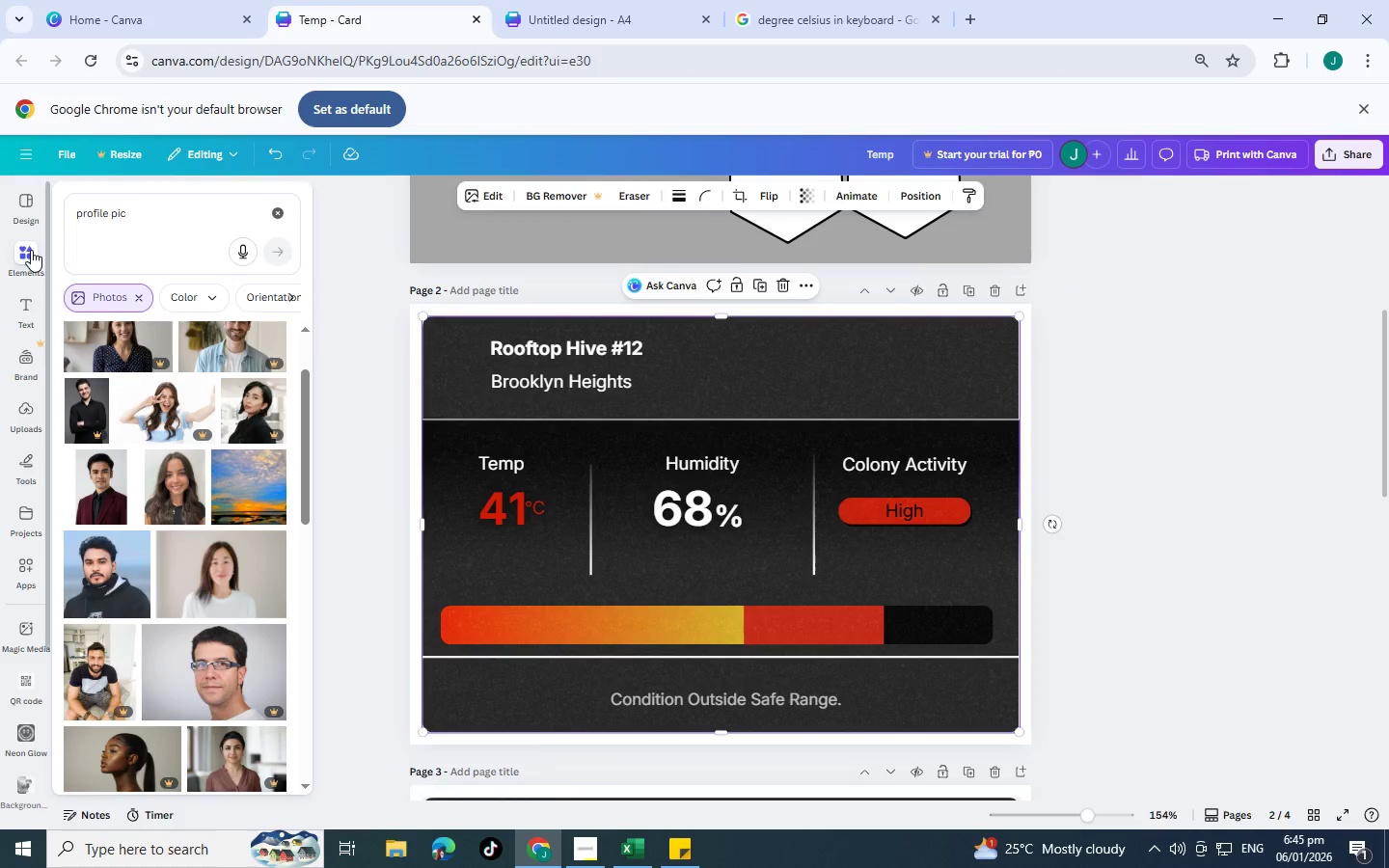 
left_click([31, 250])
 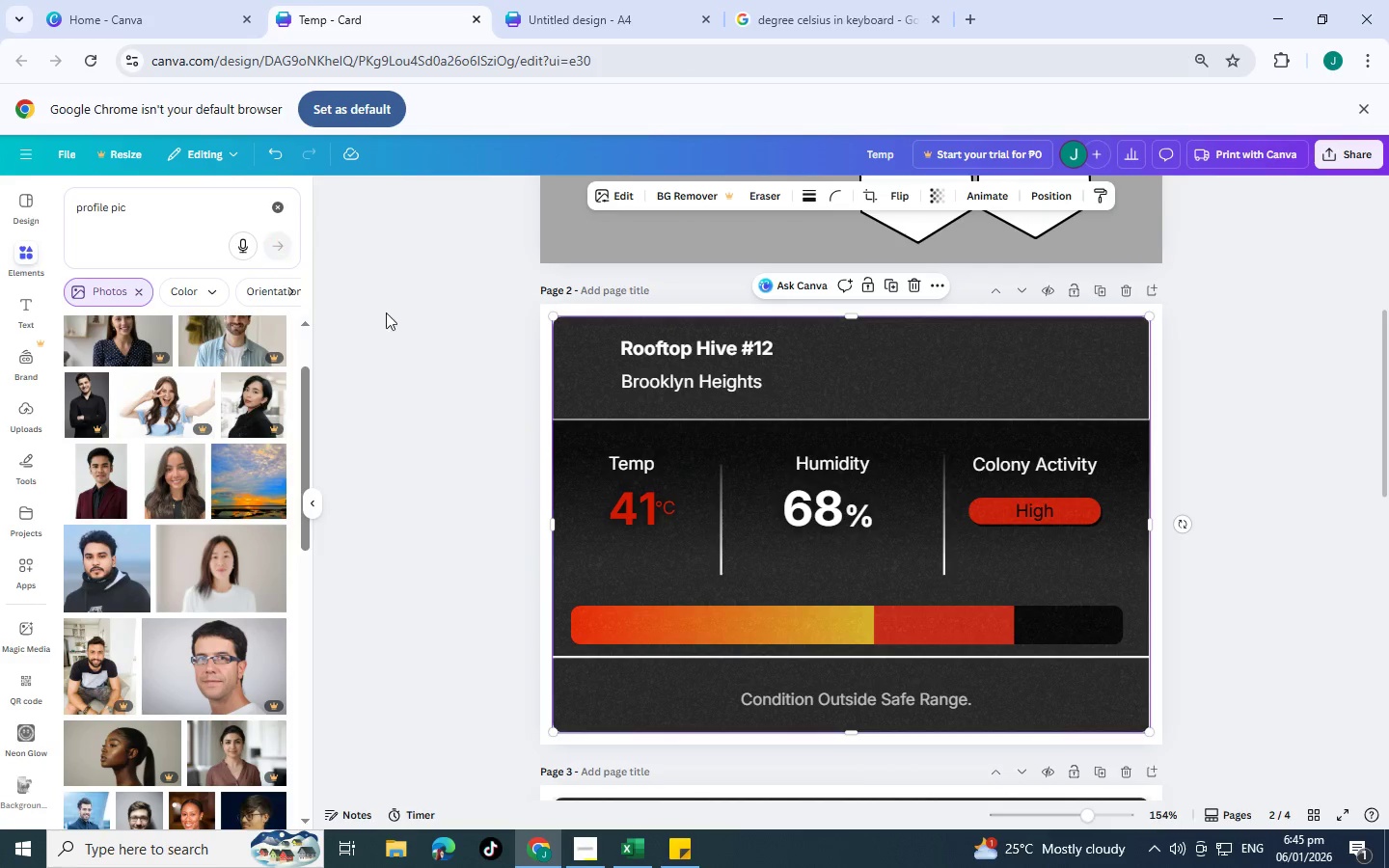 
left_click([1294, 630])
 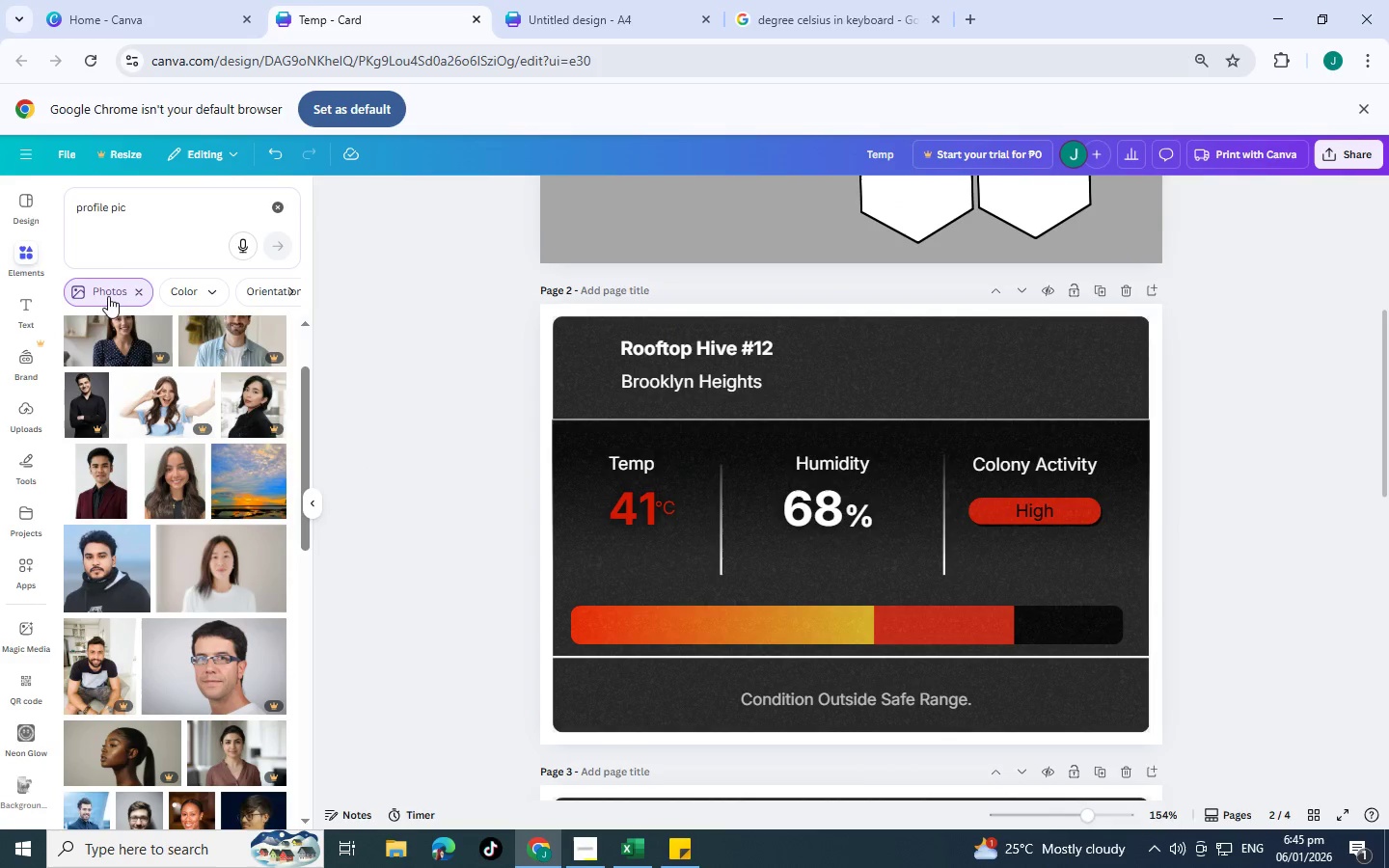 
left_click_drag(start_coordinate=[154, 205], to_coordinate=[0, 198])
 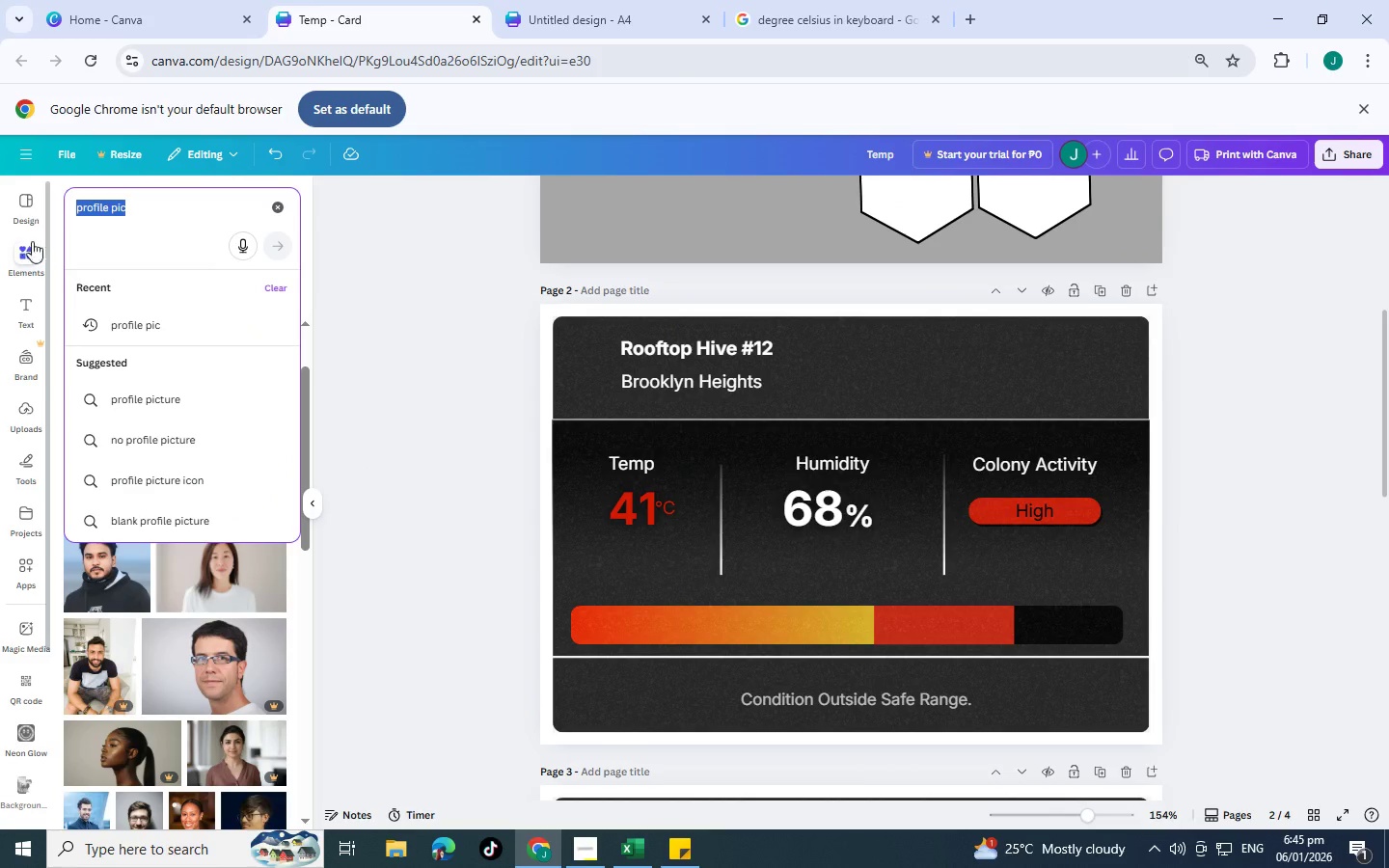 
type(red)
 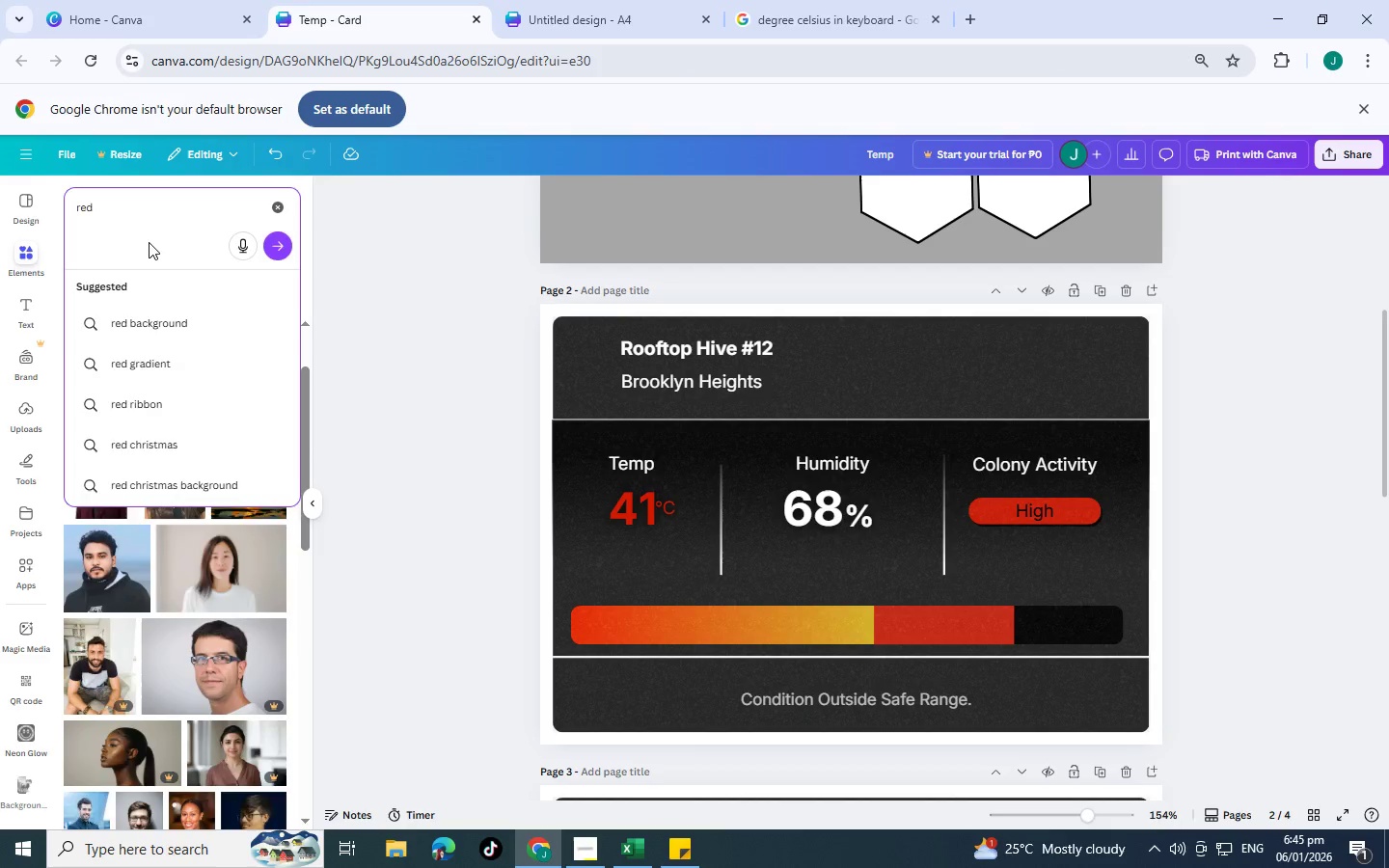 
key(Enter)
 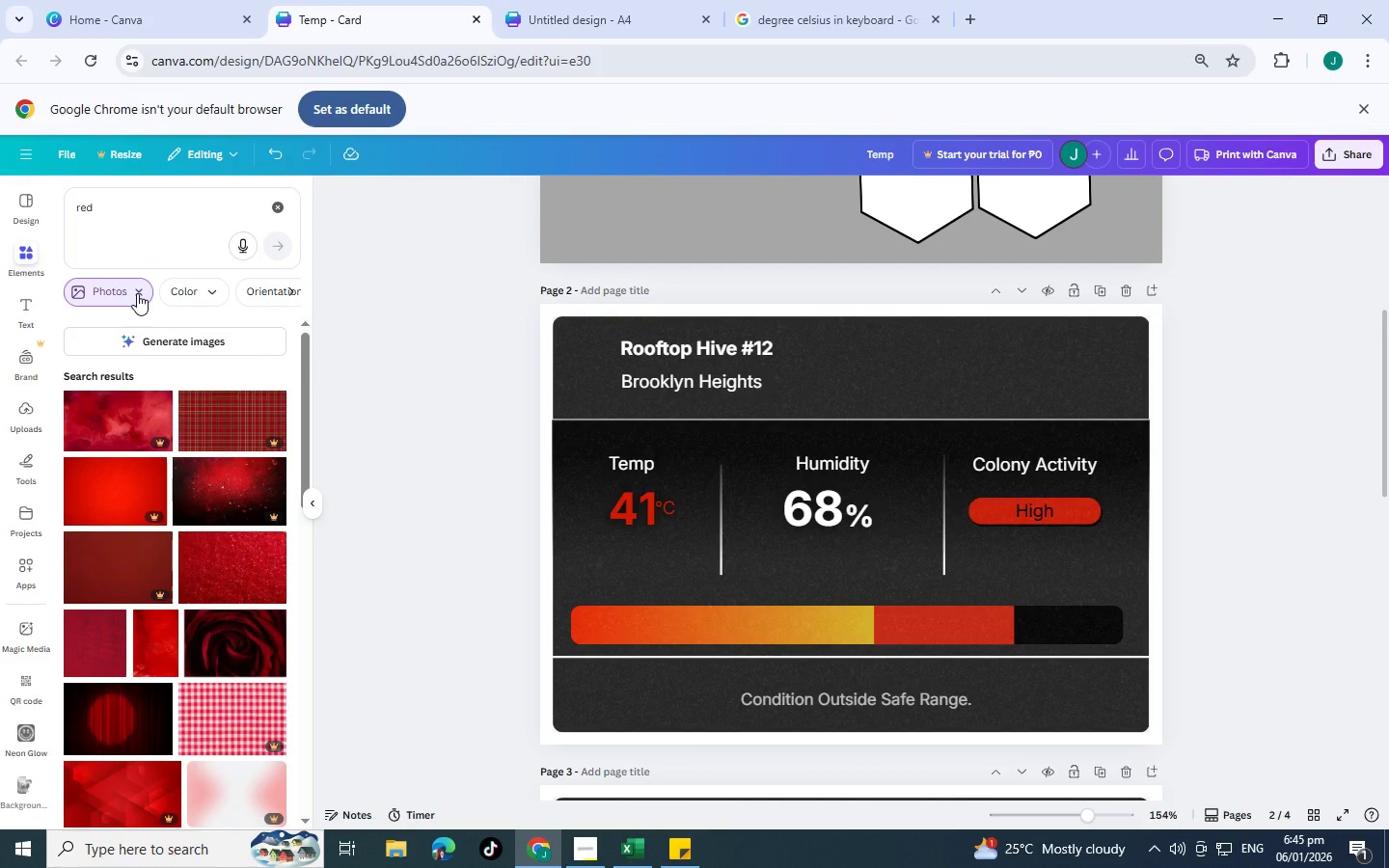 
left_click([137, 293])
 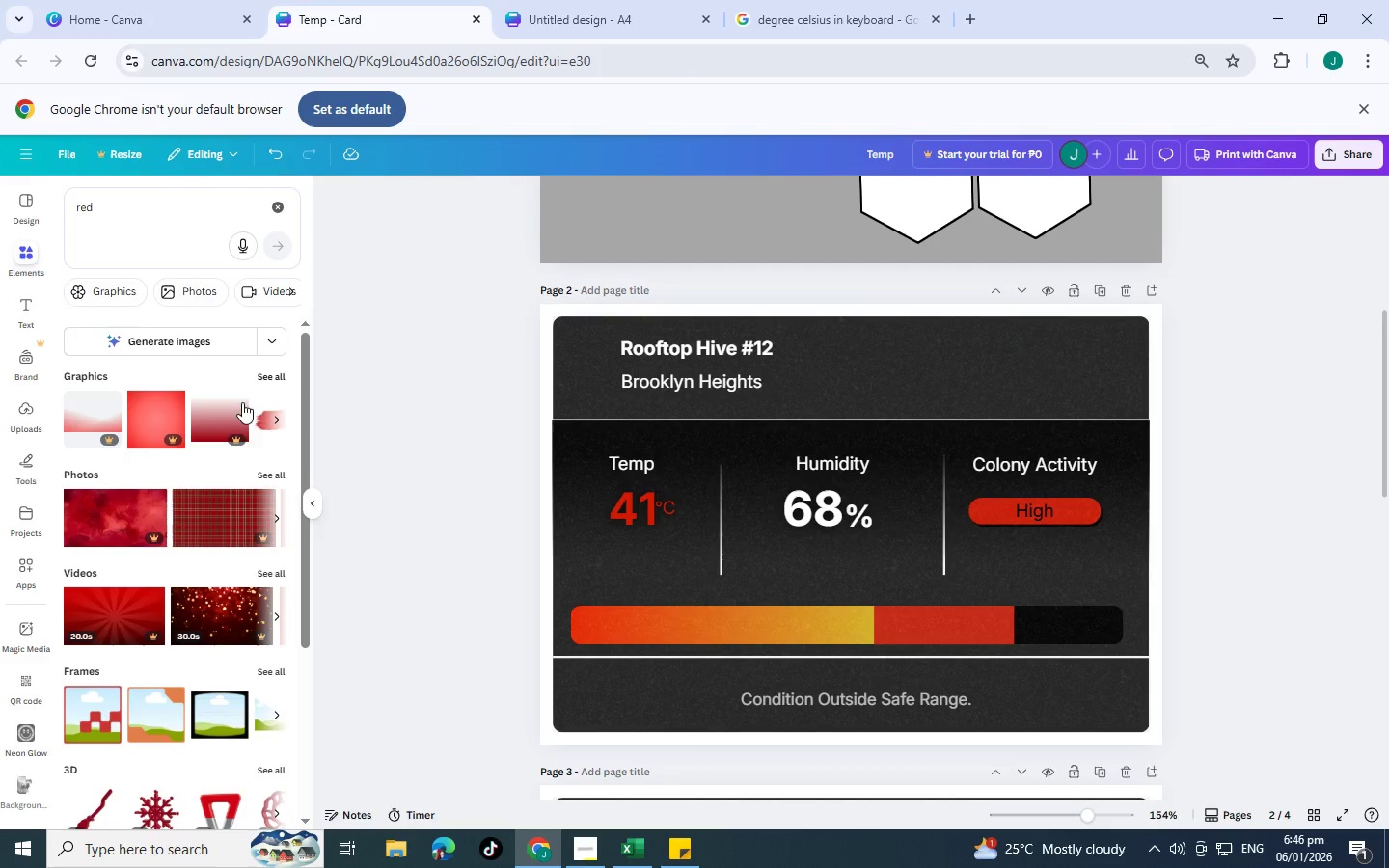 
left_click([279, 476])
 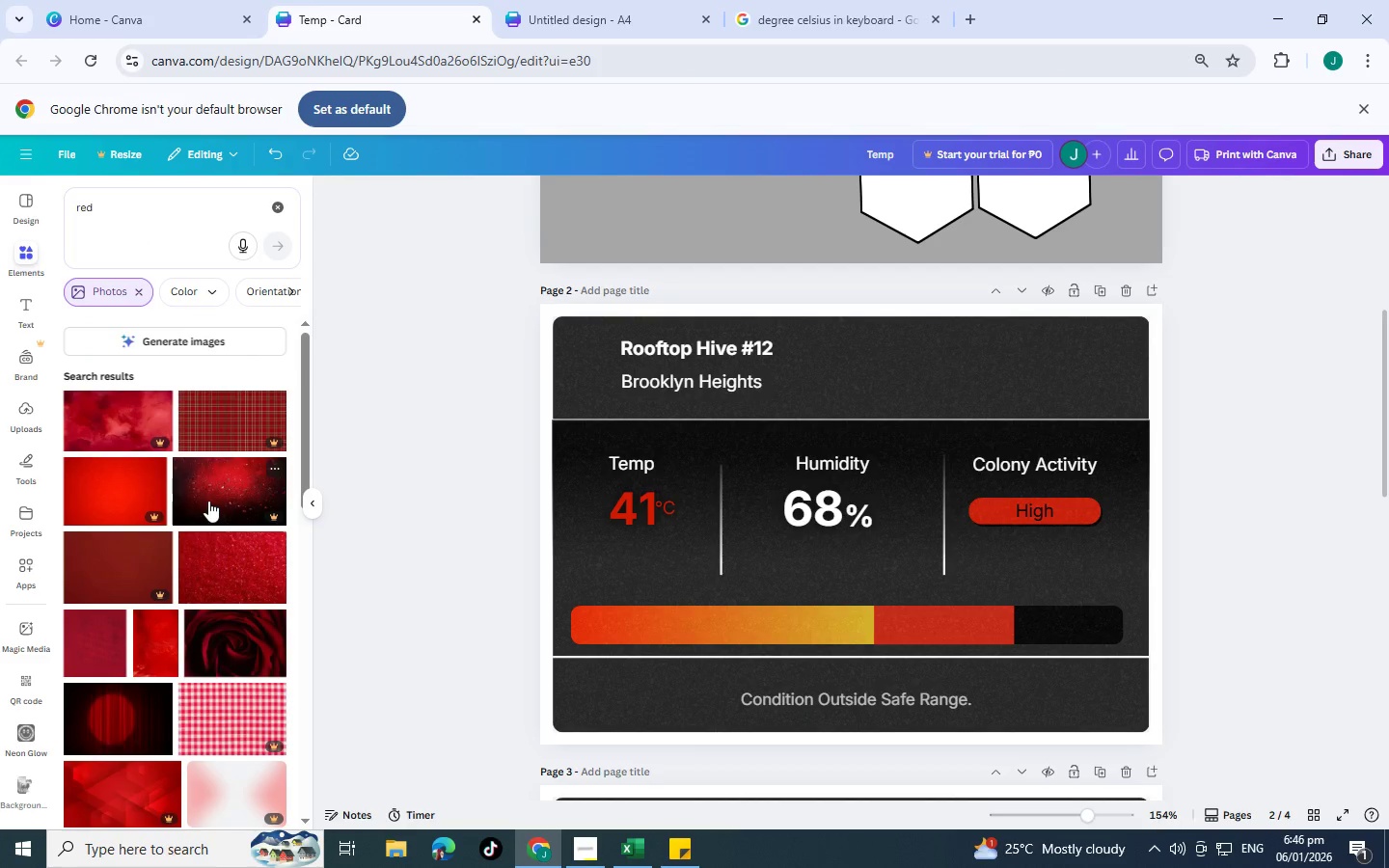 
scroll: coordinate [208, 501], scroll_direction: down, amount: 5.0
 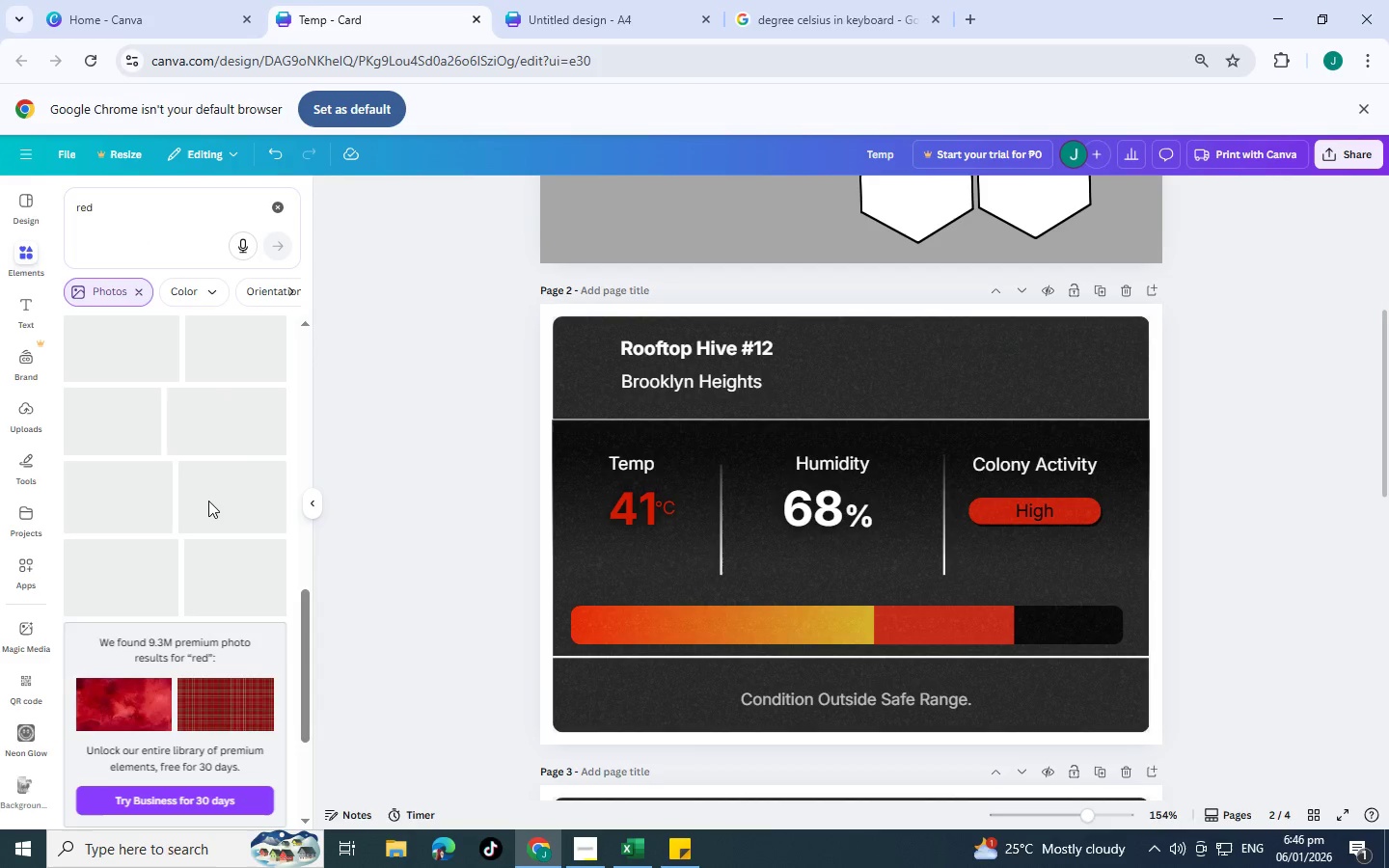 
scroll: coordinate [197, 524], scroll_direction: up, amount: 3.0
 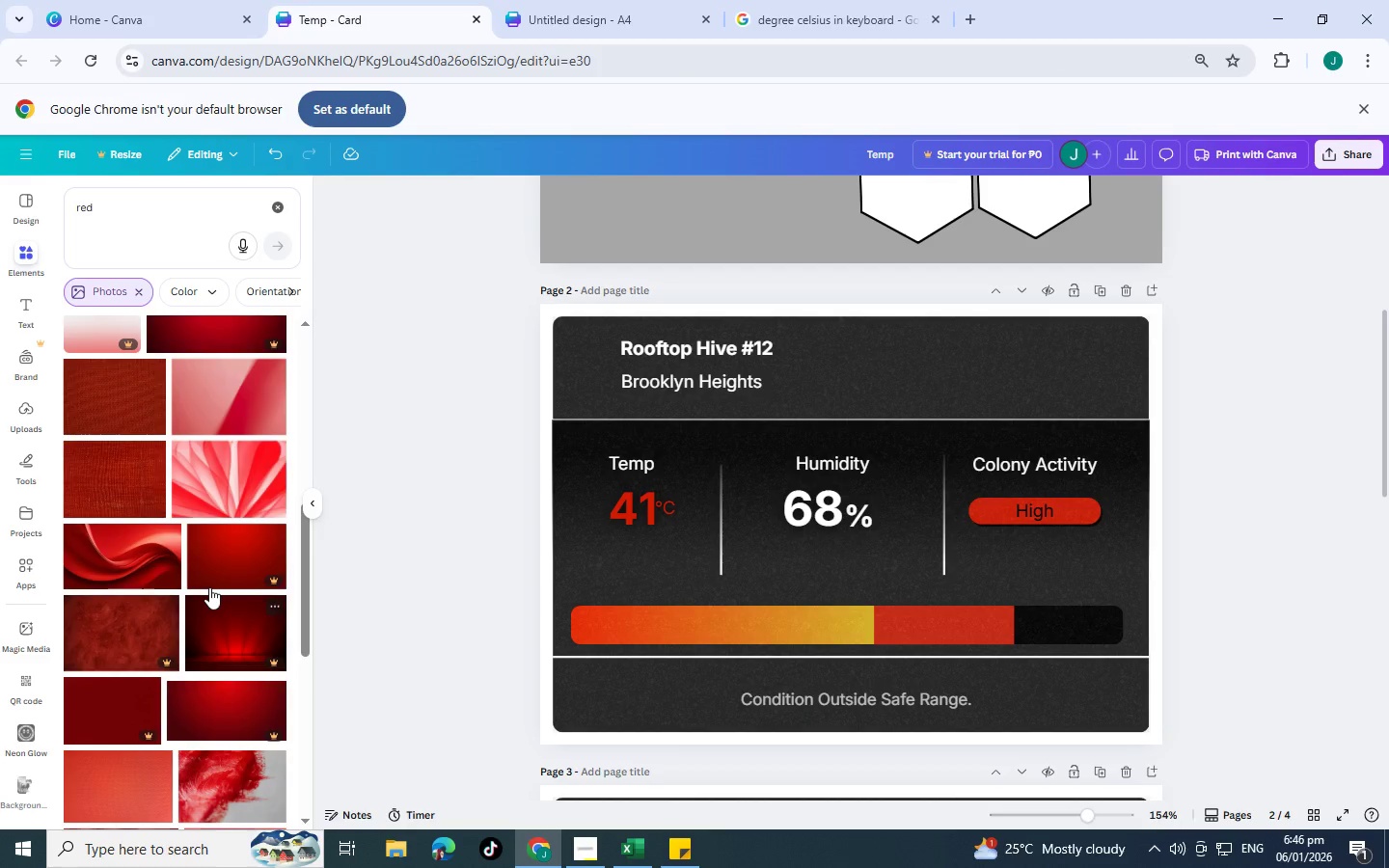 
scroll: coordinate [132, 482], scroll_direction: down, amount: 10.0
 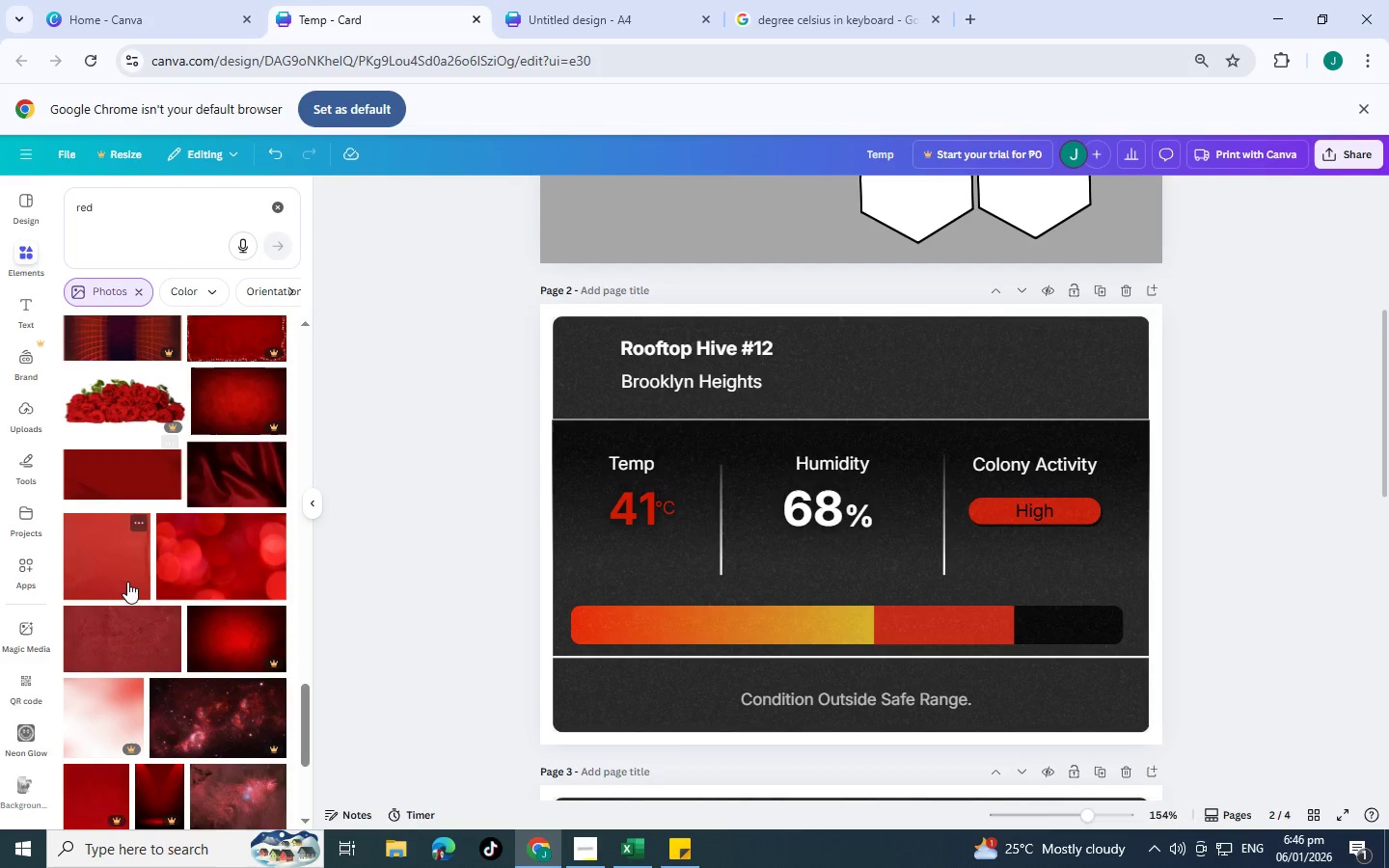 
left_click([121, 576])
 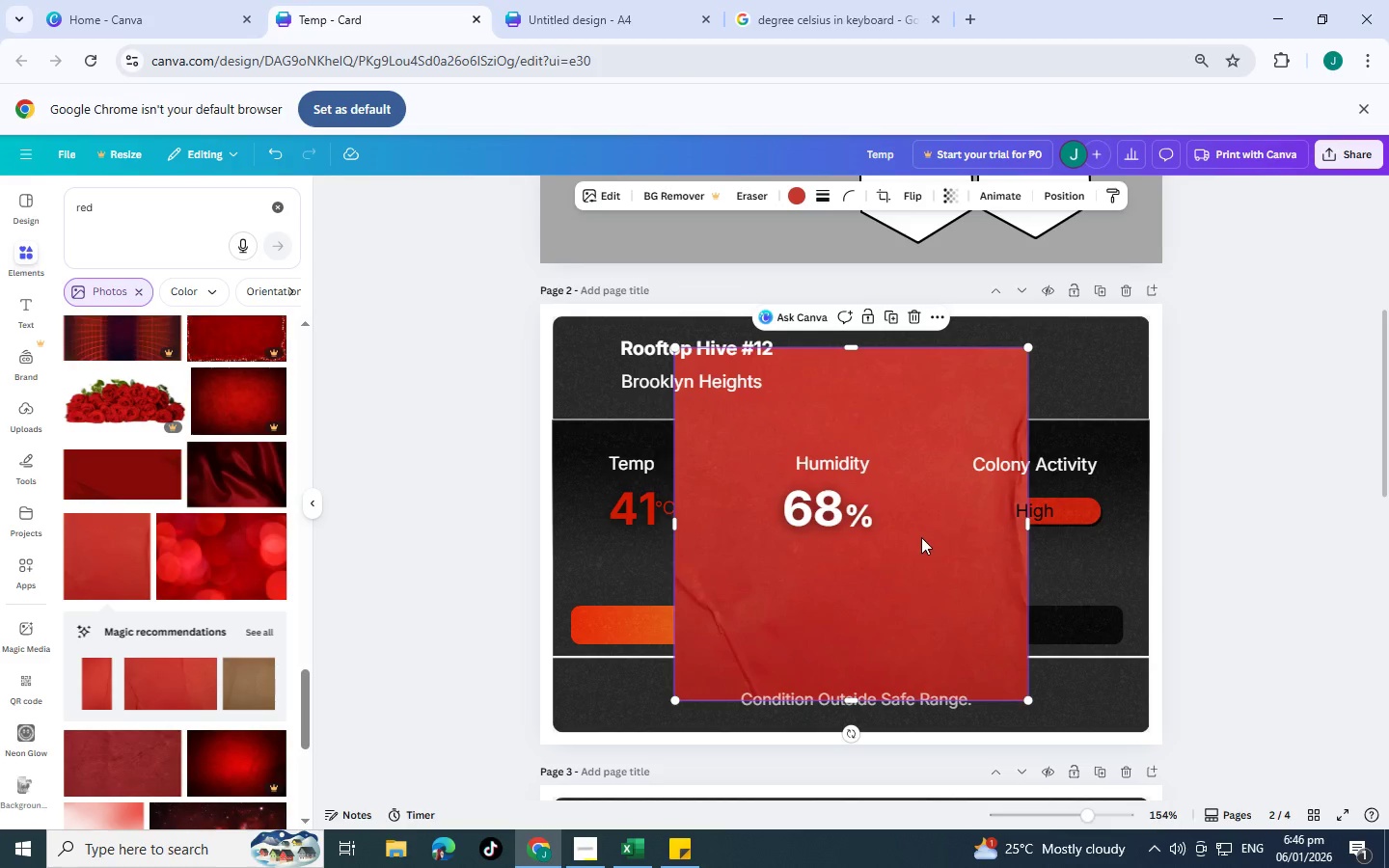 
key(Control+Z)
 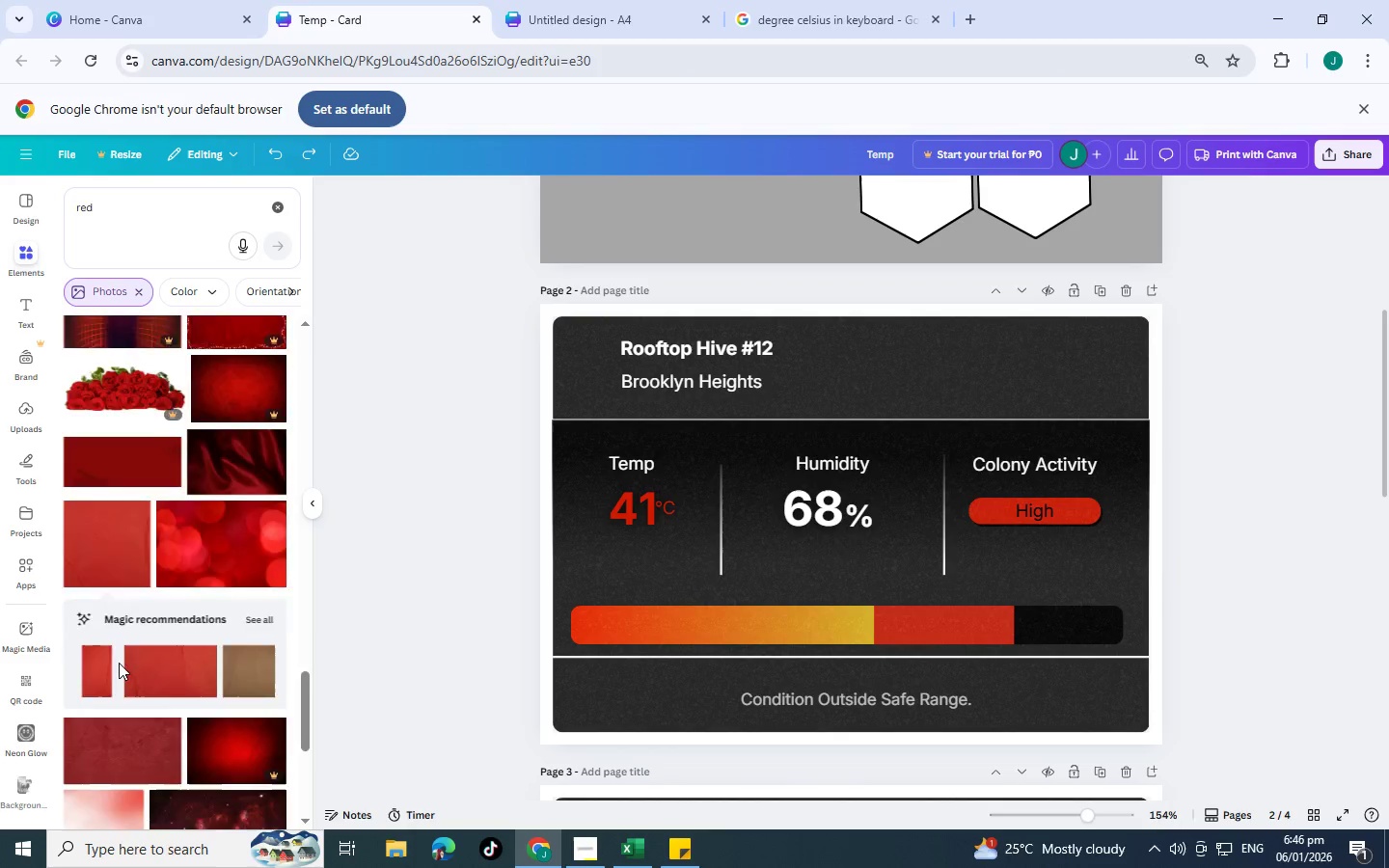 
scroll: coordinate [119, 663], scroll_direction: down, amount: 4.0
 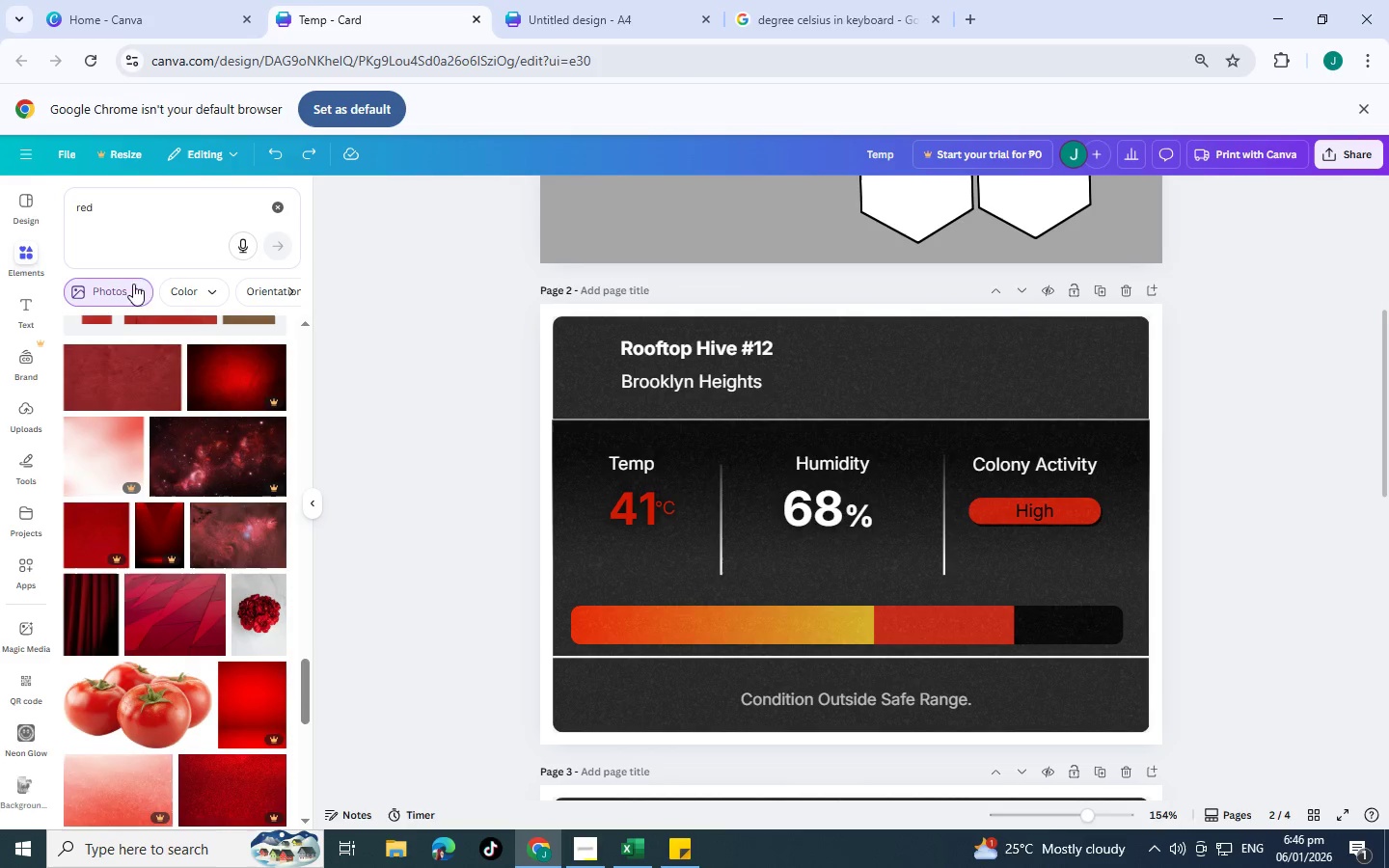 
left_click([145, 288])
 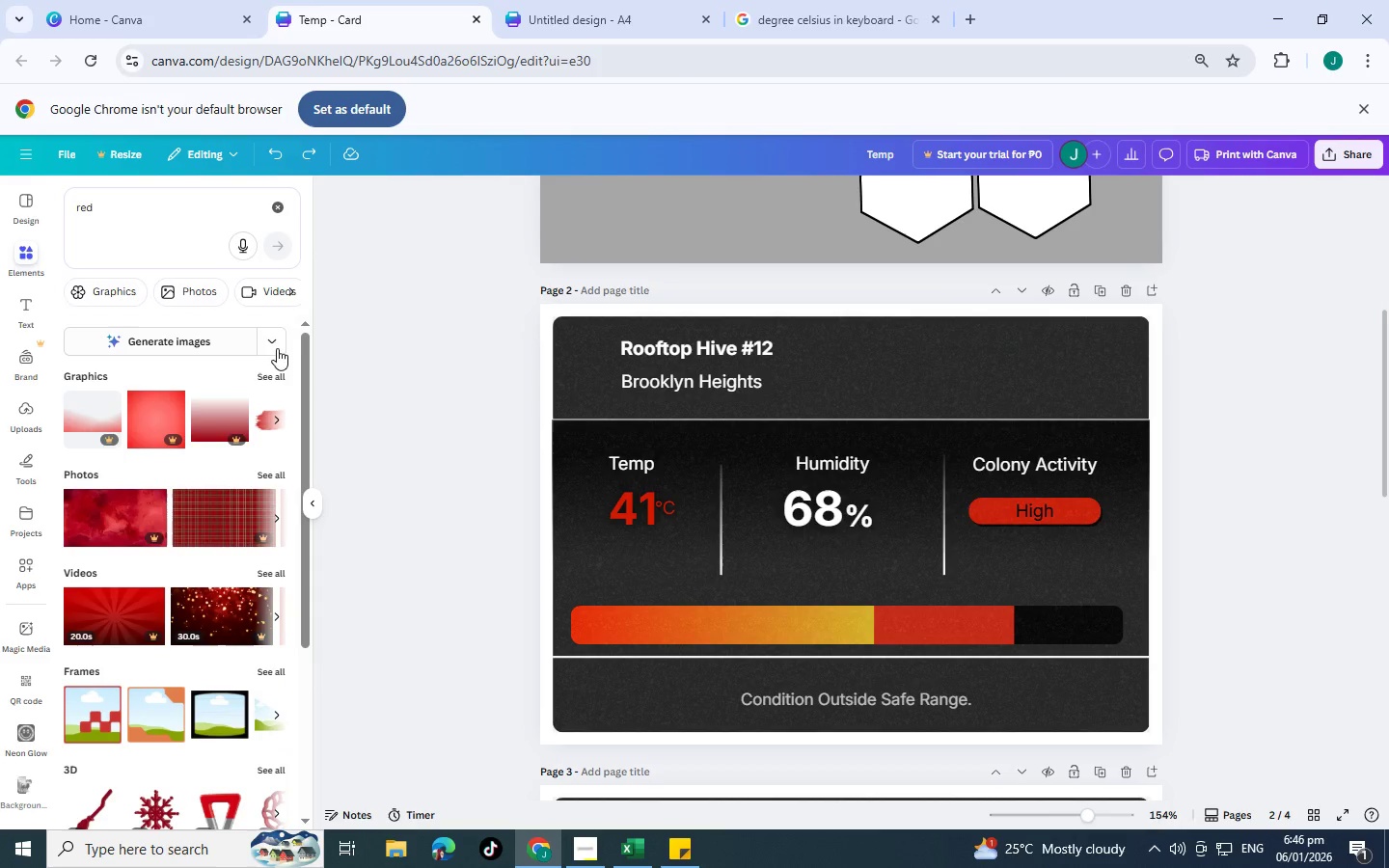 
left_click([277, 370])
 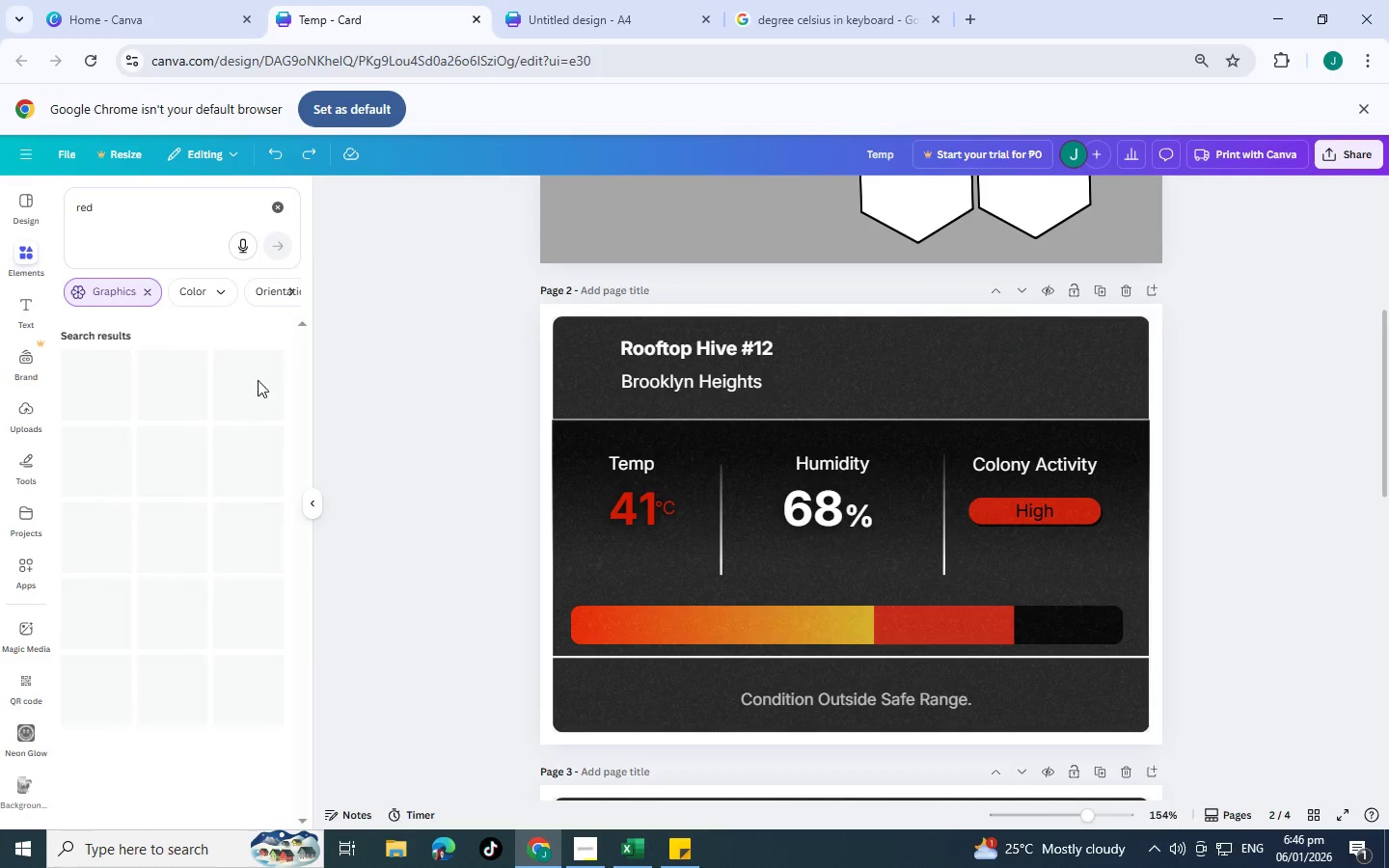 
mouse_move([244, 402])
 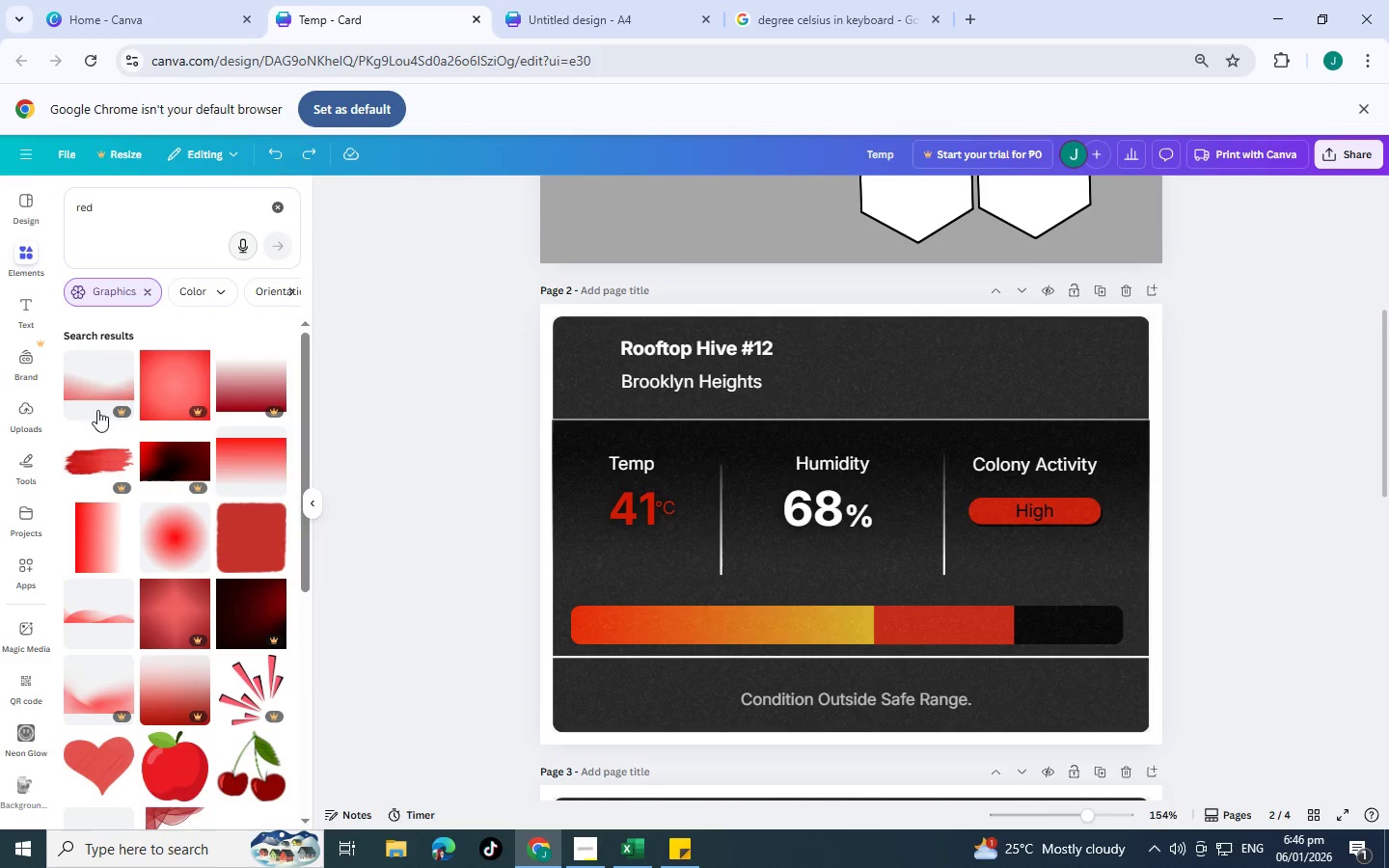 
left_click_drag(start_coordinate=[208, 203], to_coordinate=[0, 182])
 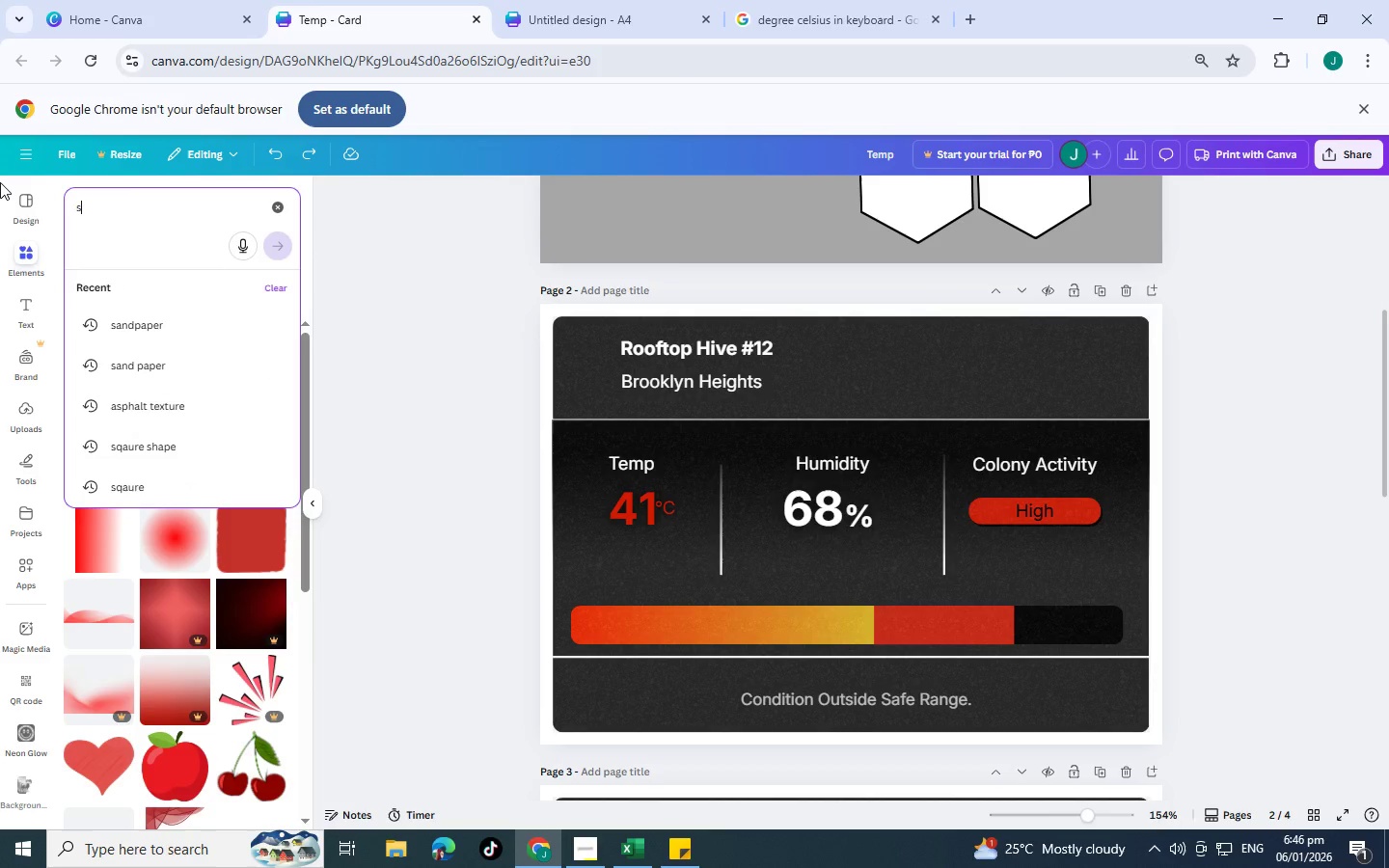 
type(sqa)
key(Backspace)
key(Backspace)
type(quare)
 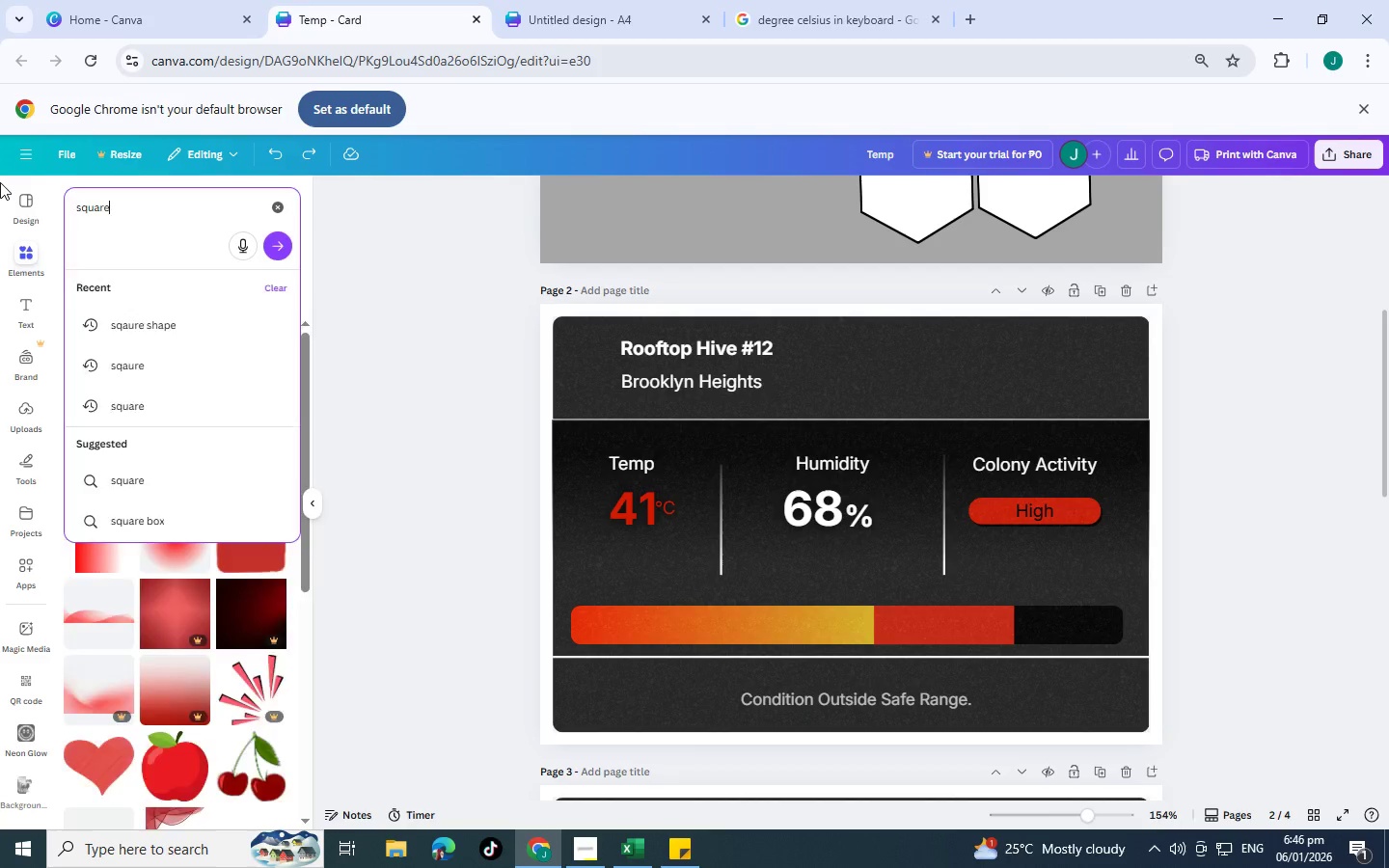 
key(Enter)
 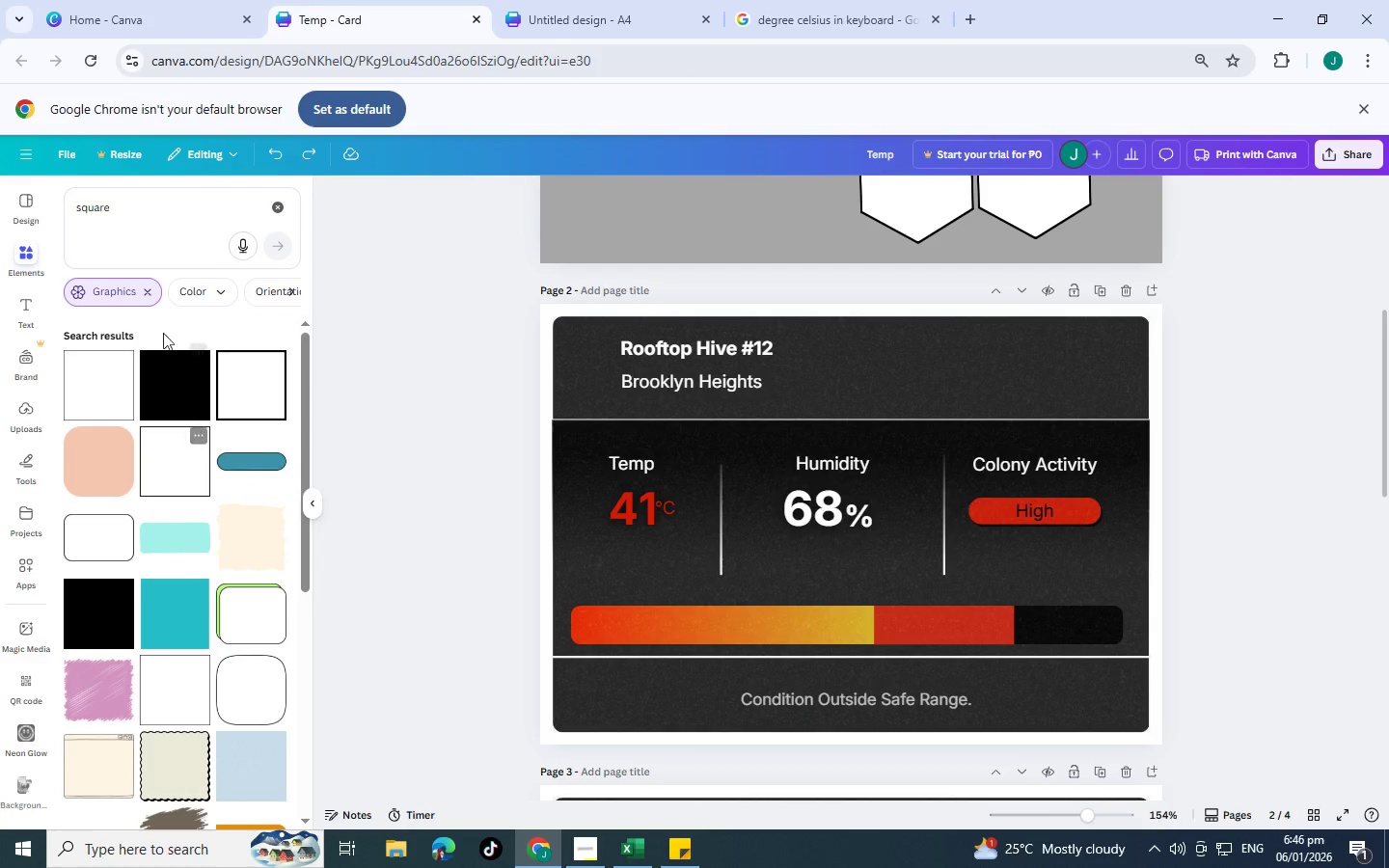 
left_click([142, 289])
 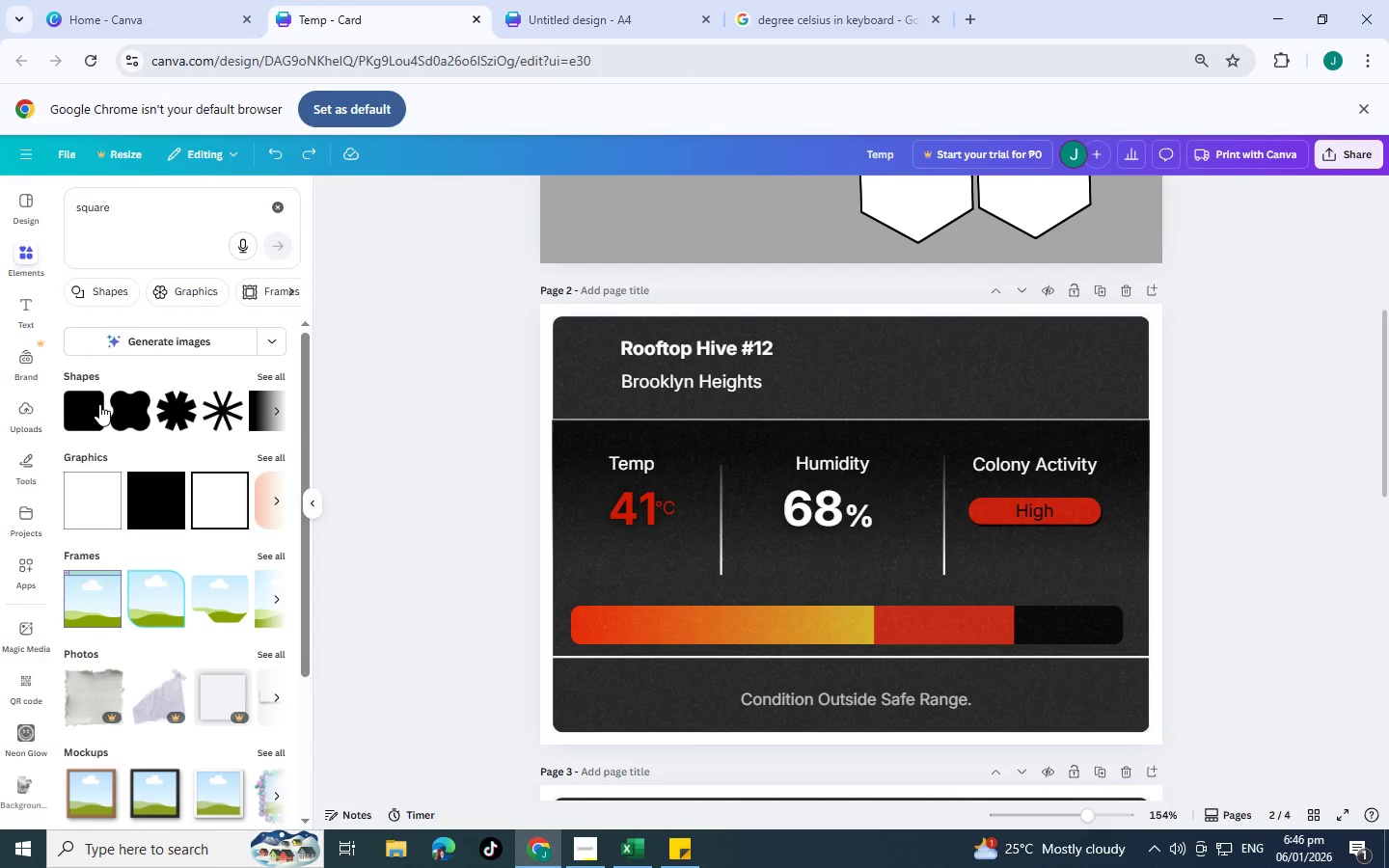 
left_click([89, 405])
 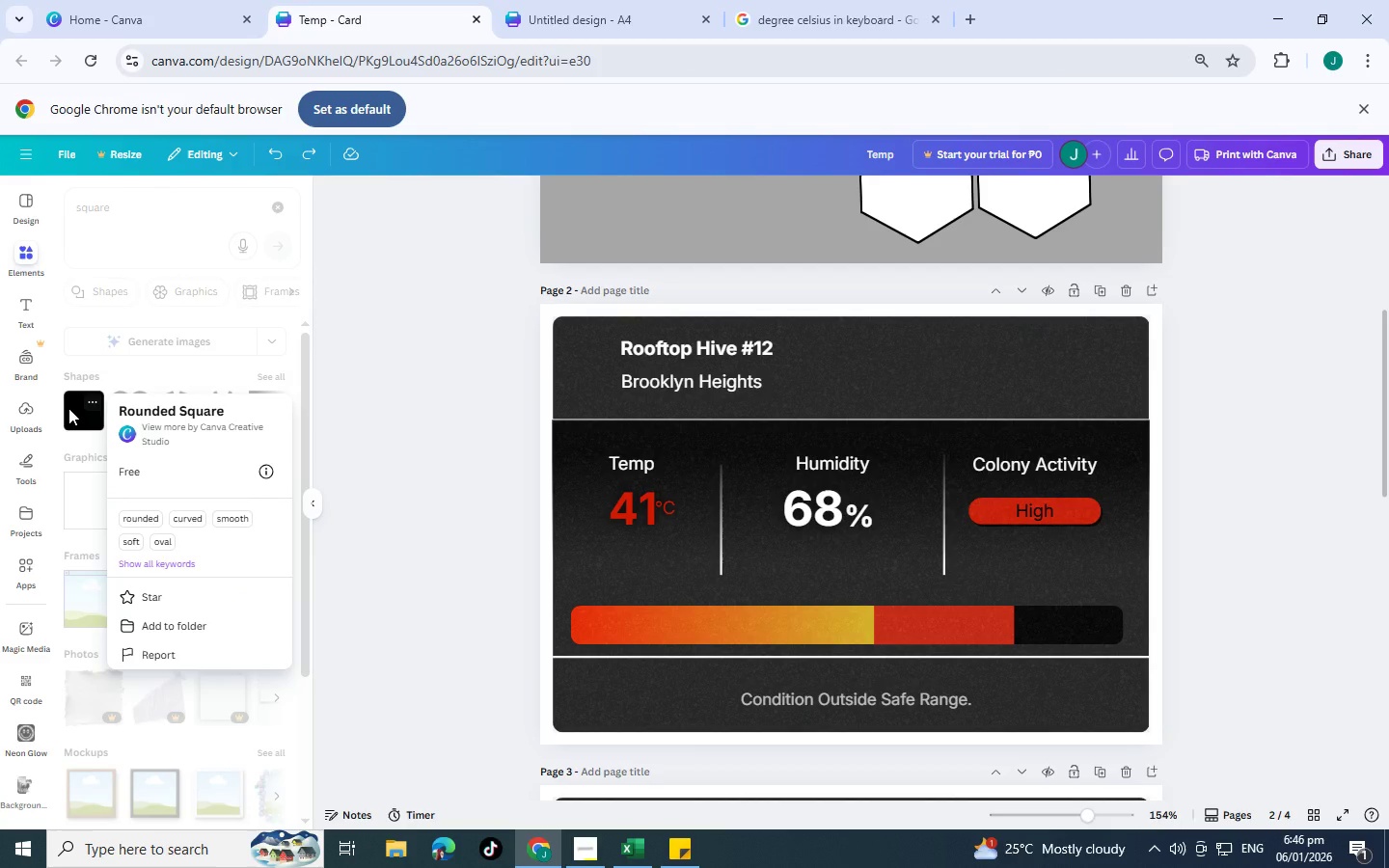 
left_click([68, 408])
 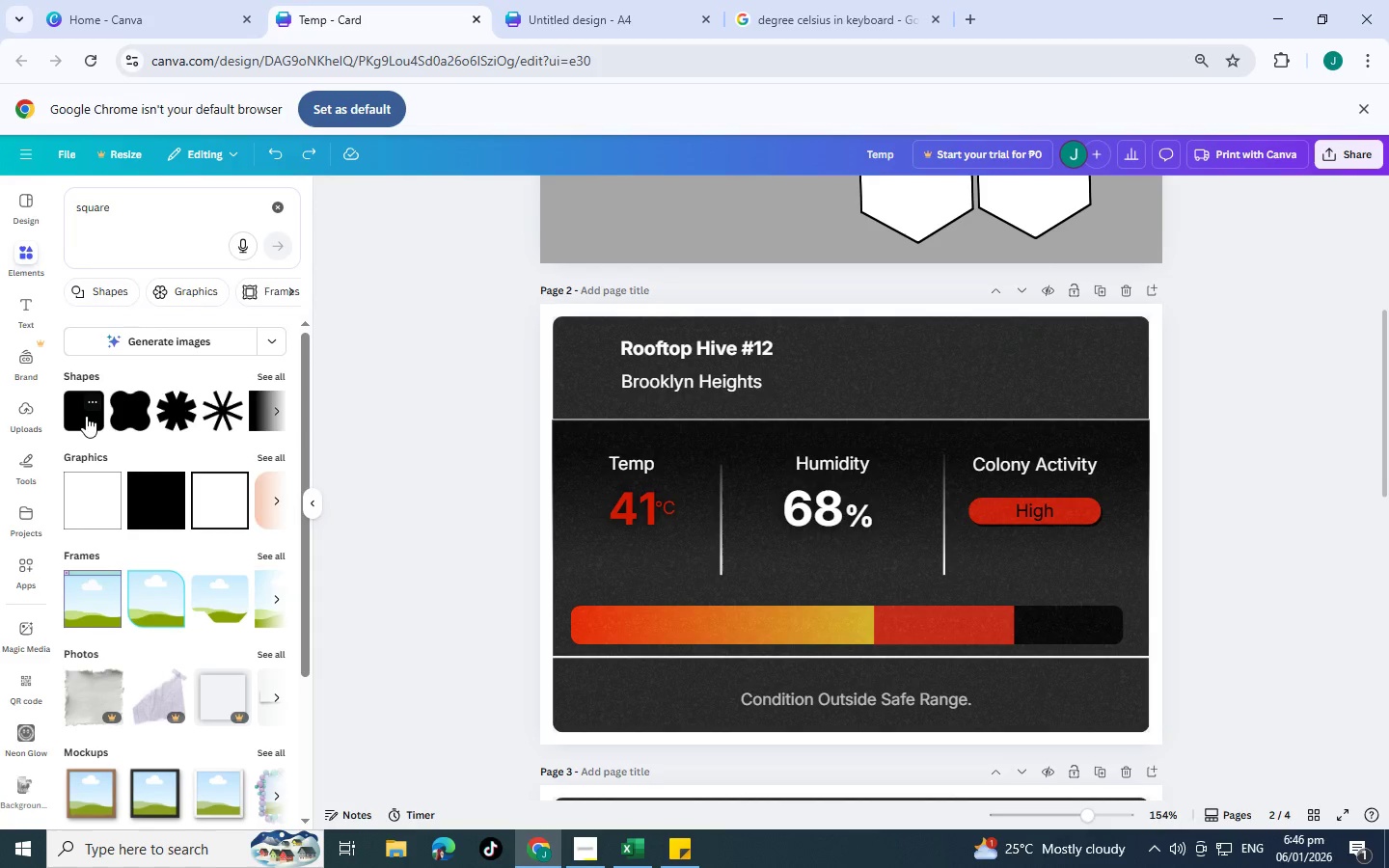 
left_click_drag(start_coordinate=[86, 416], to_coordinate=[816, 373])
 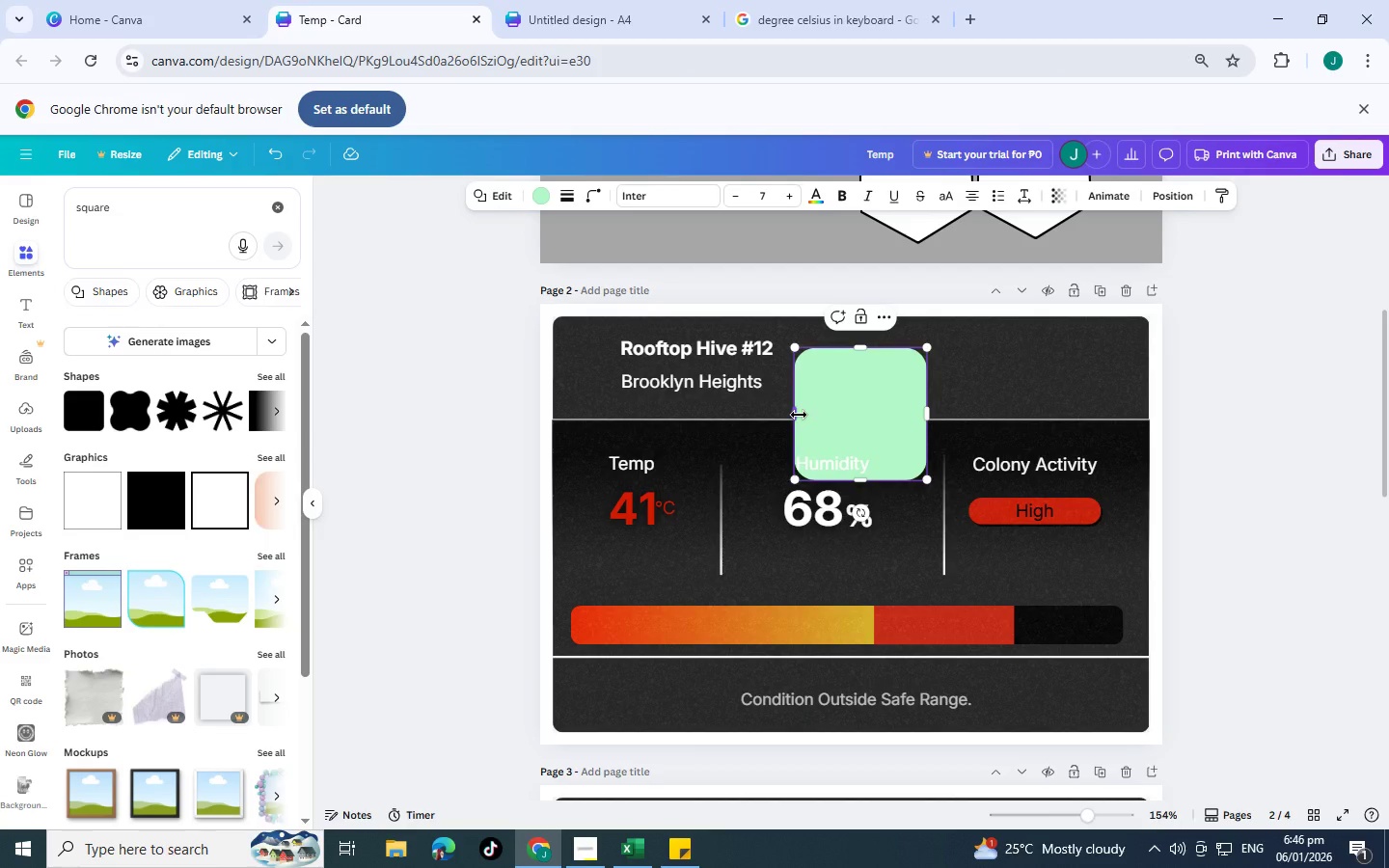 
left_click_drag(start_coordinate=[798, 415], to_coordinate=[556, 390])
 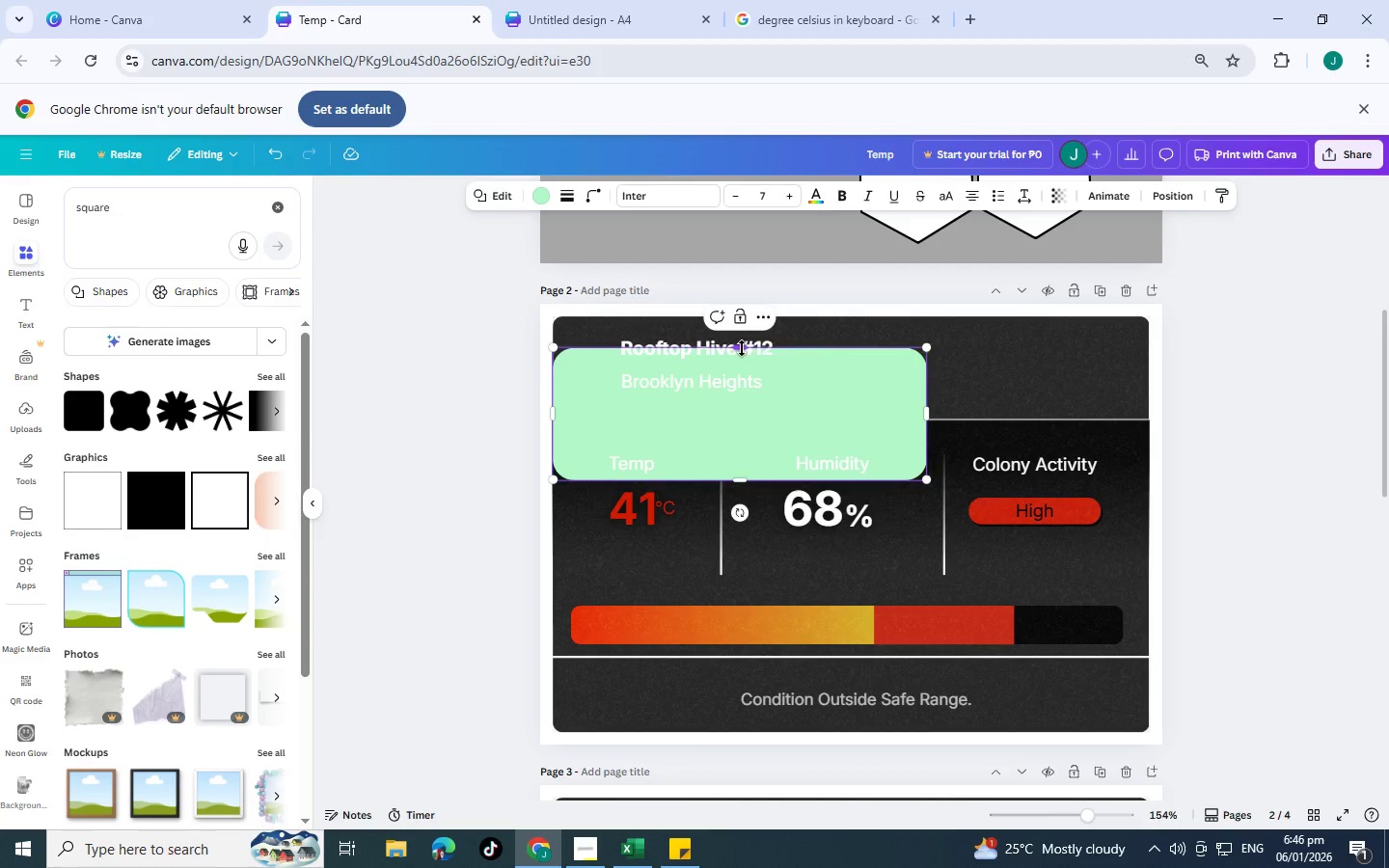 
left_click_drag(start_coordinate=[742, 348], to_coordinate=[723, 316])
 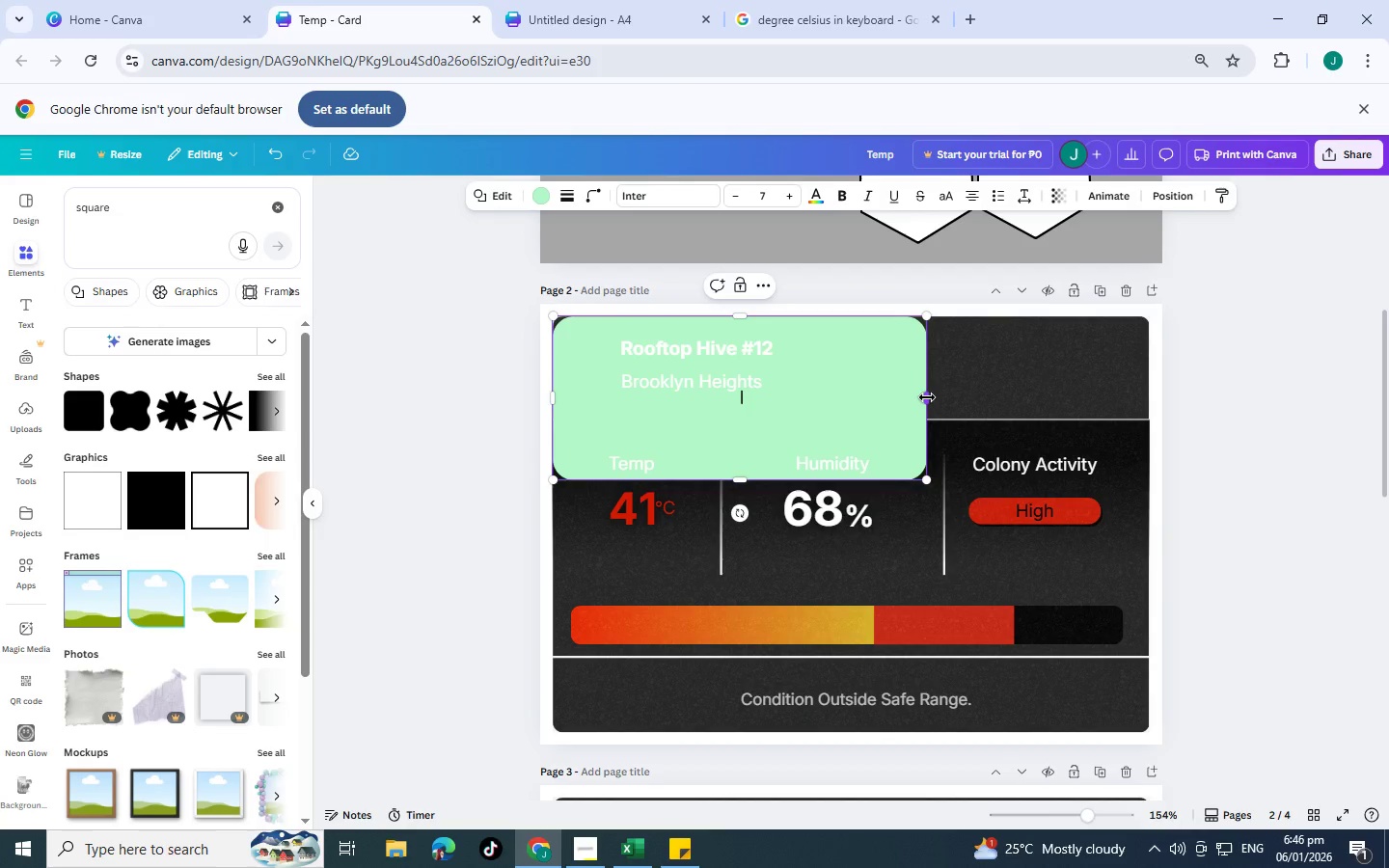 
left_click_drag(start_coordinate=[925, 397], to_coordinate=[1152, 375])
 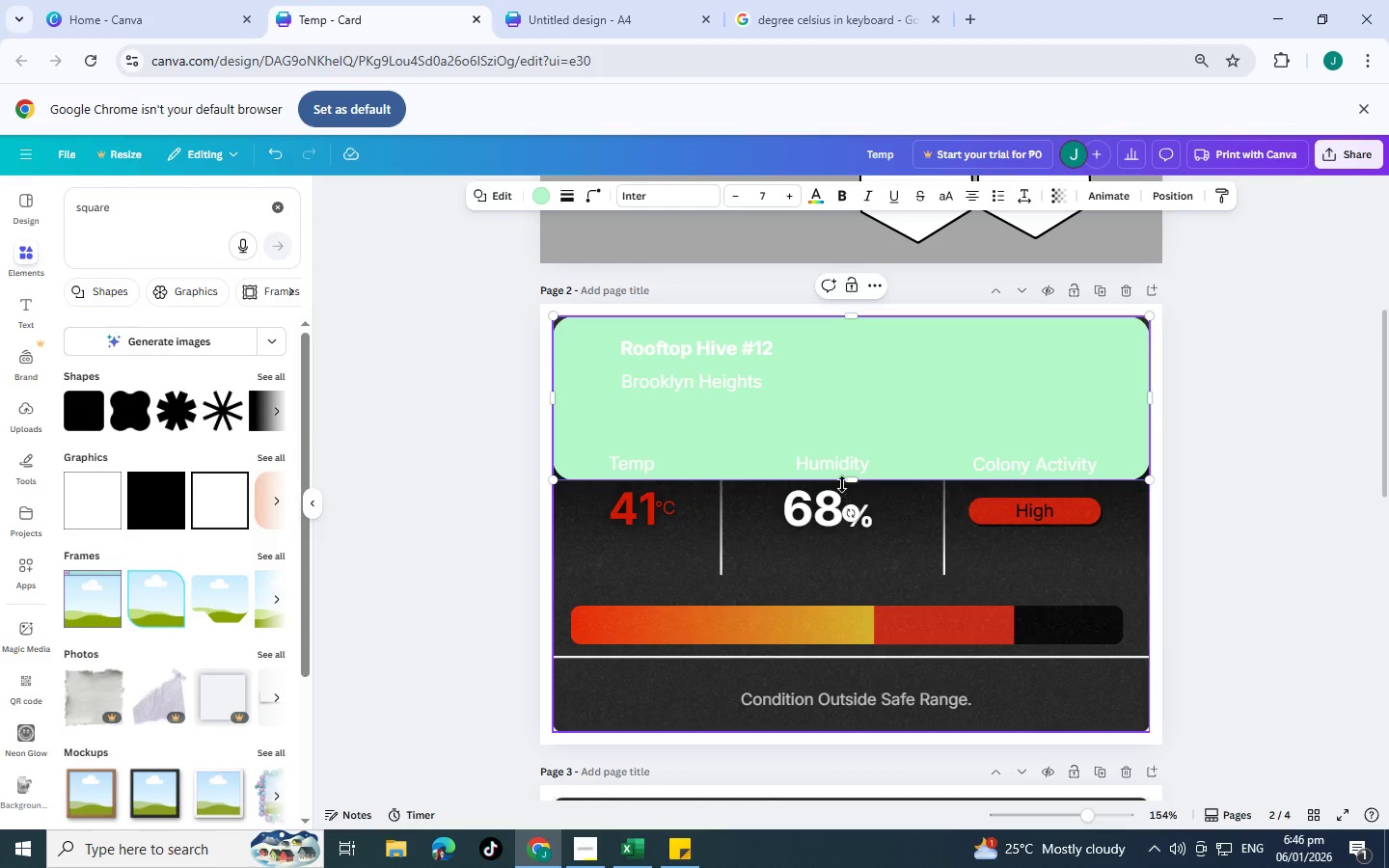 
left_click_drag(start_coordinate=[843, 482], to_coordinate=[857, 396])
 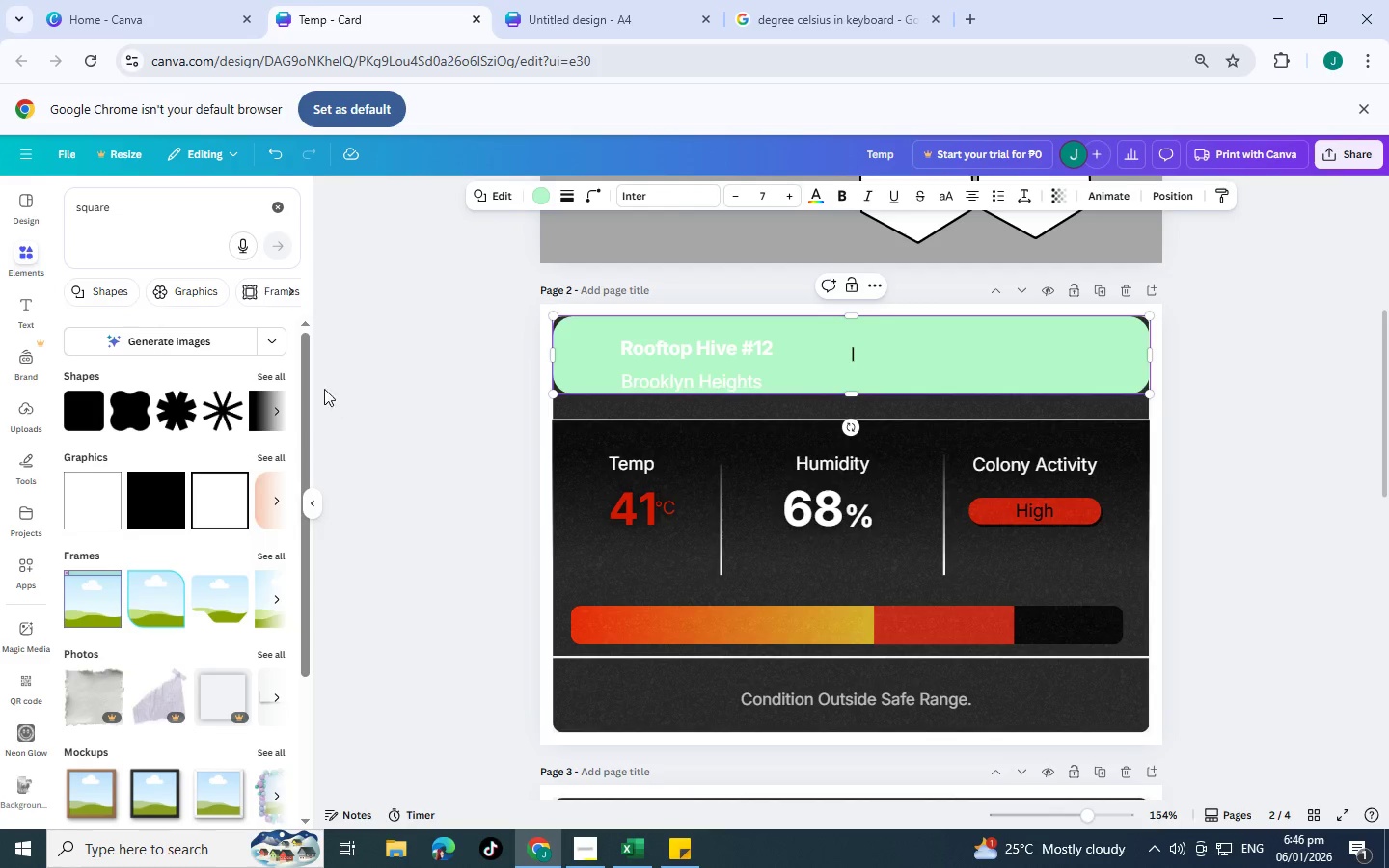 
left_click([280, 405])
 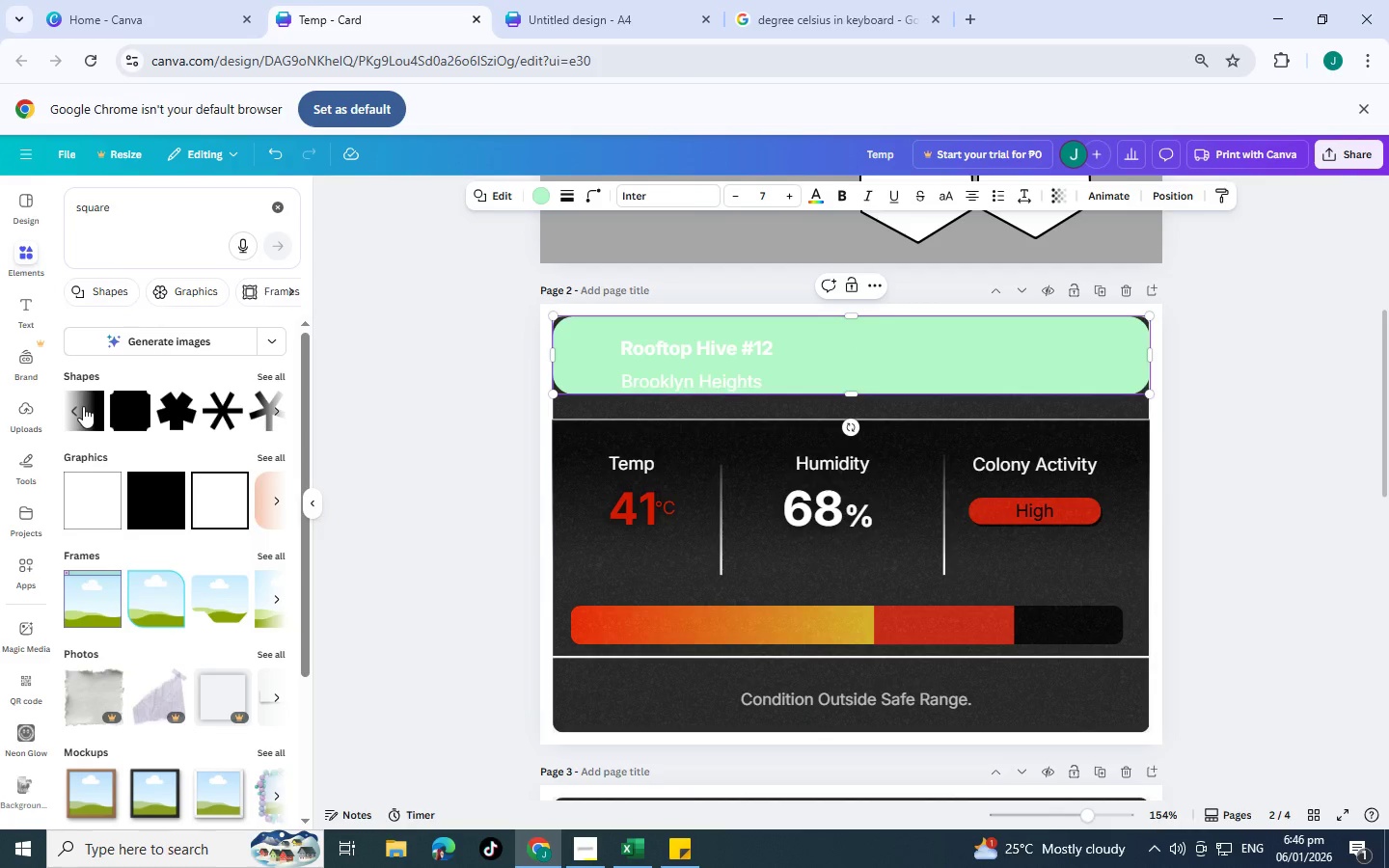 
left_click([89, 408])
 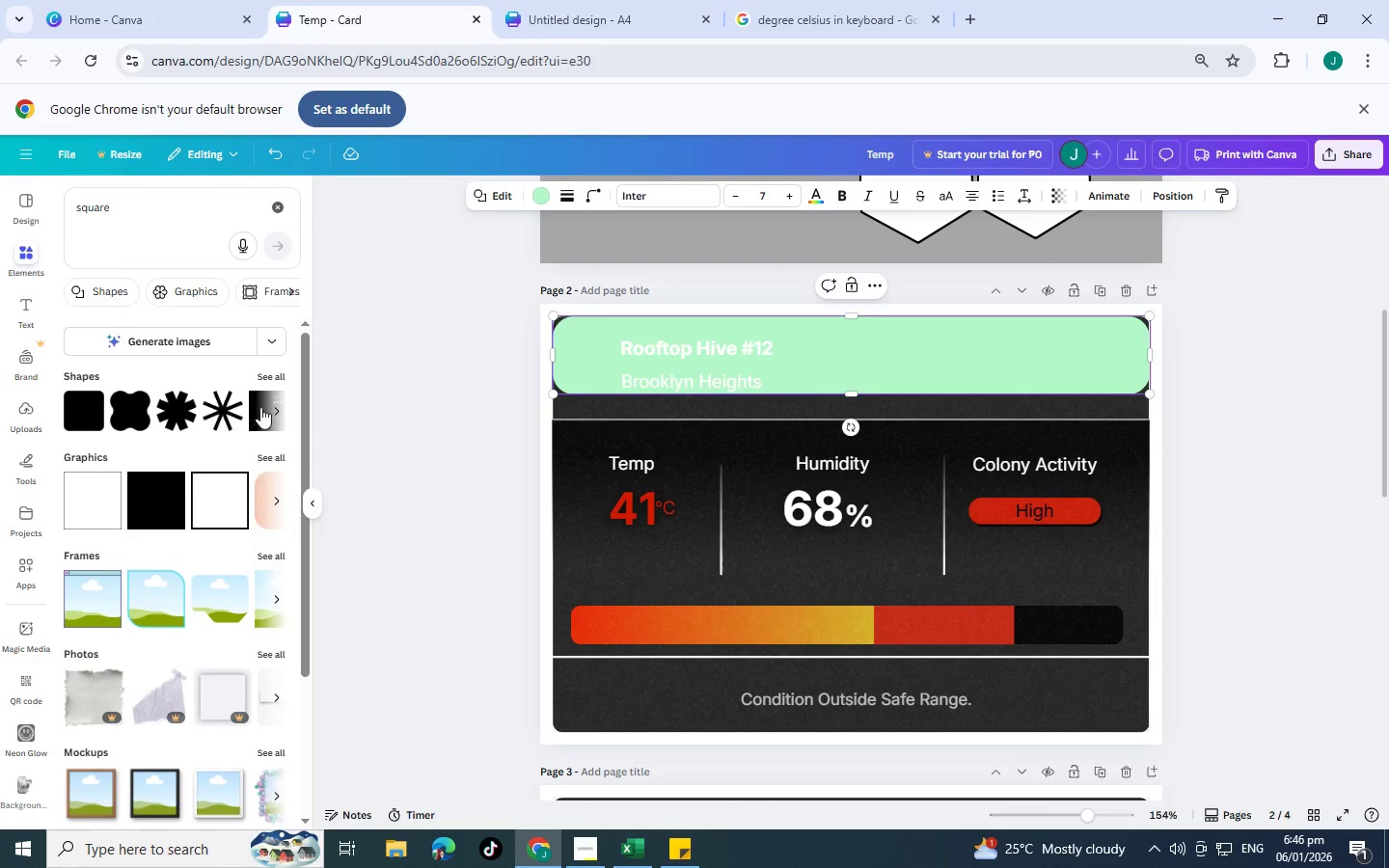 
left_click([268, 409])
 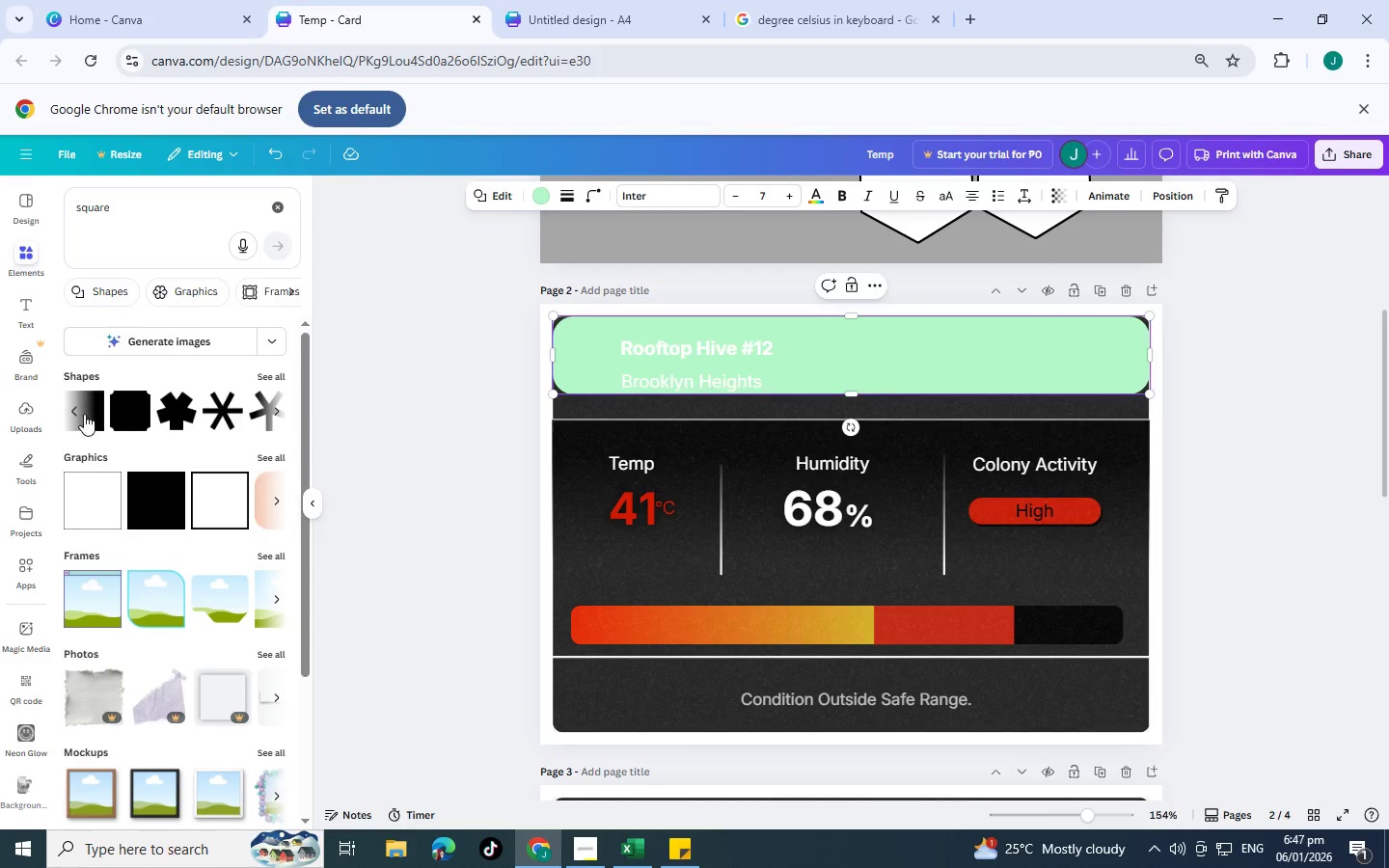 
left_click([94, 415])
 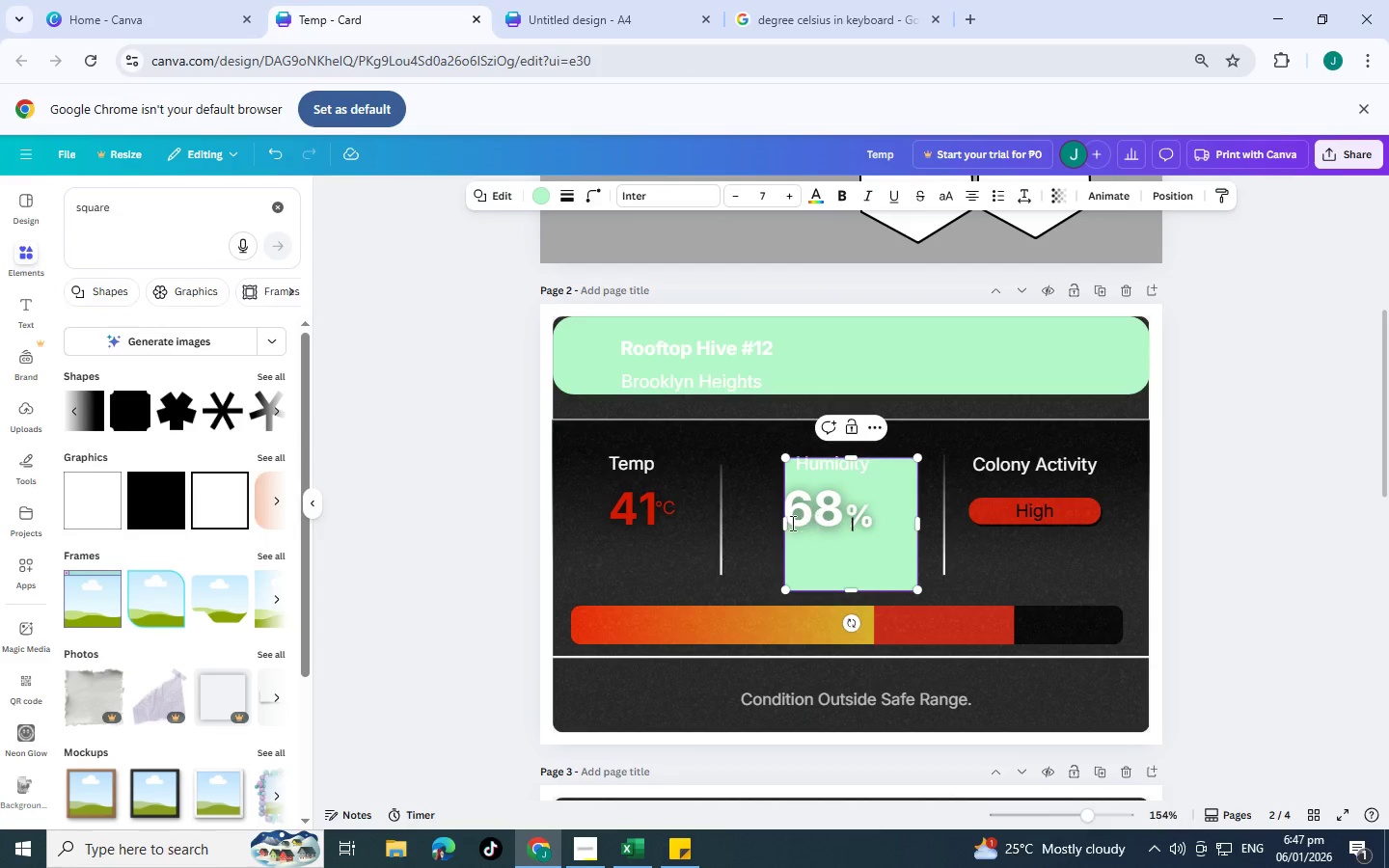 
left_click_drag(start_coordinate=[783, 523], to_coordinate=[549, 475])
 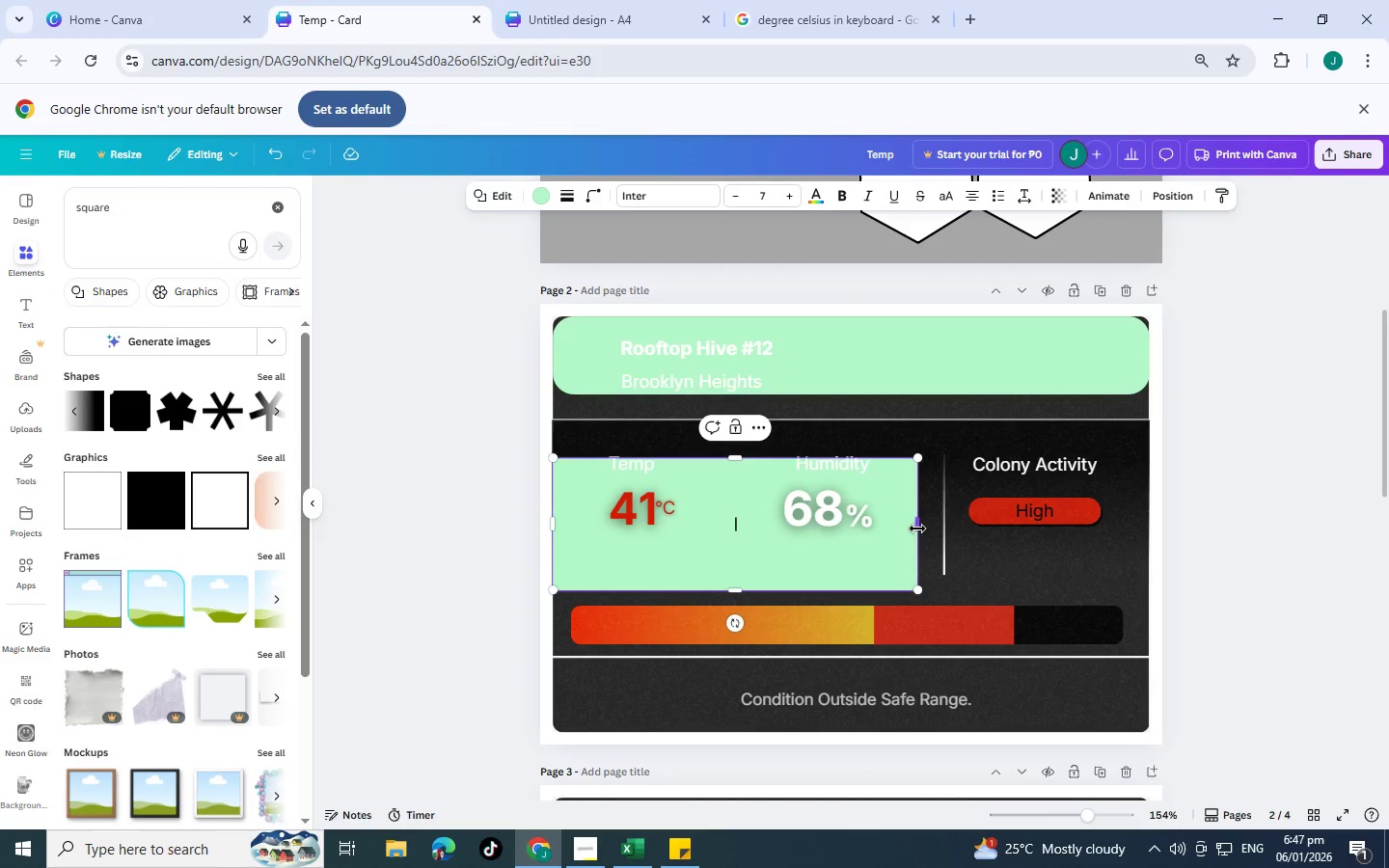 
left_click_drag(start_coordinate=[917, 529], to_coordinate=[1149, 528])
 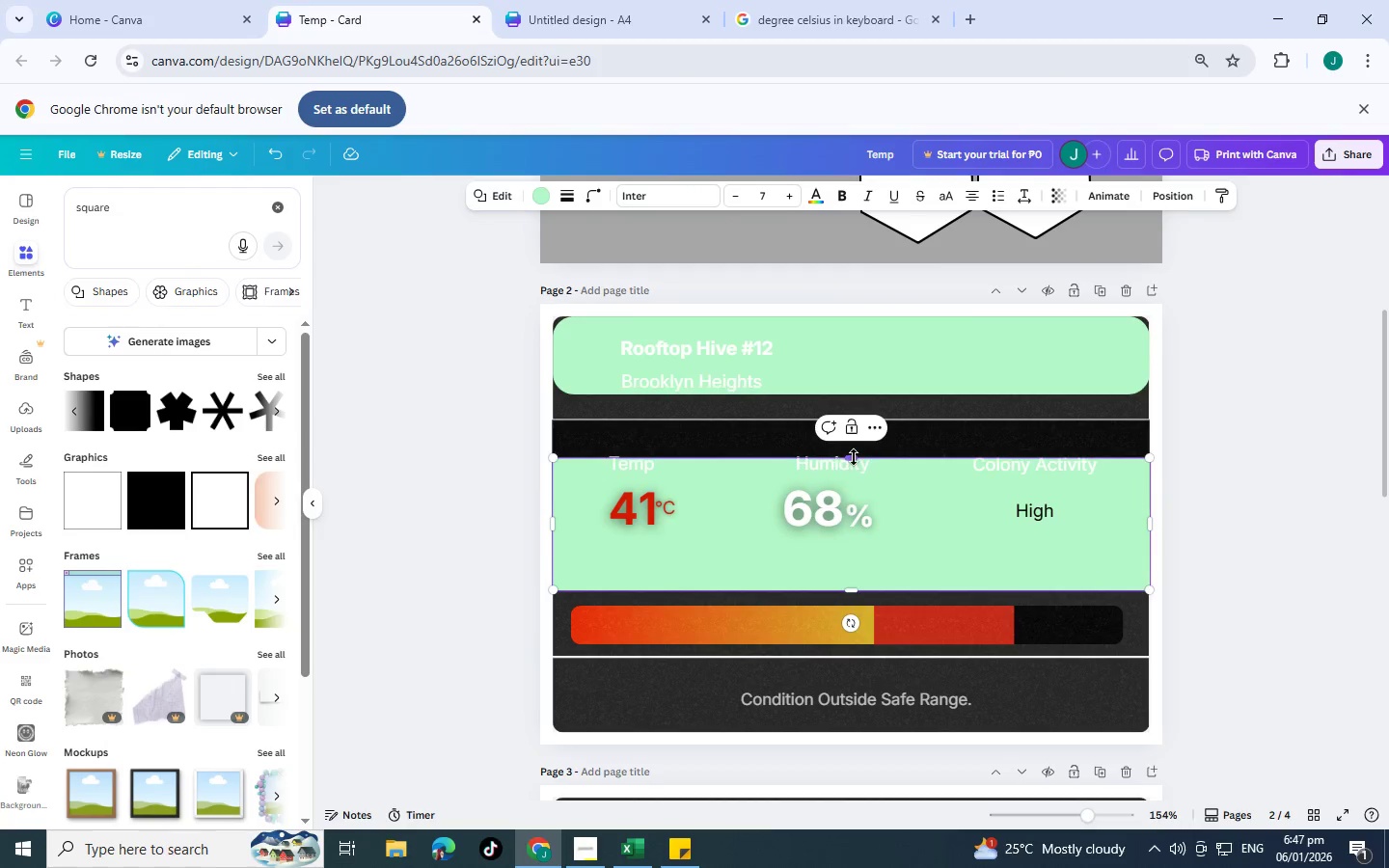 
left_click_drag(start_coordinate=[854, 457], to_coordinate=[860, 357])
 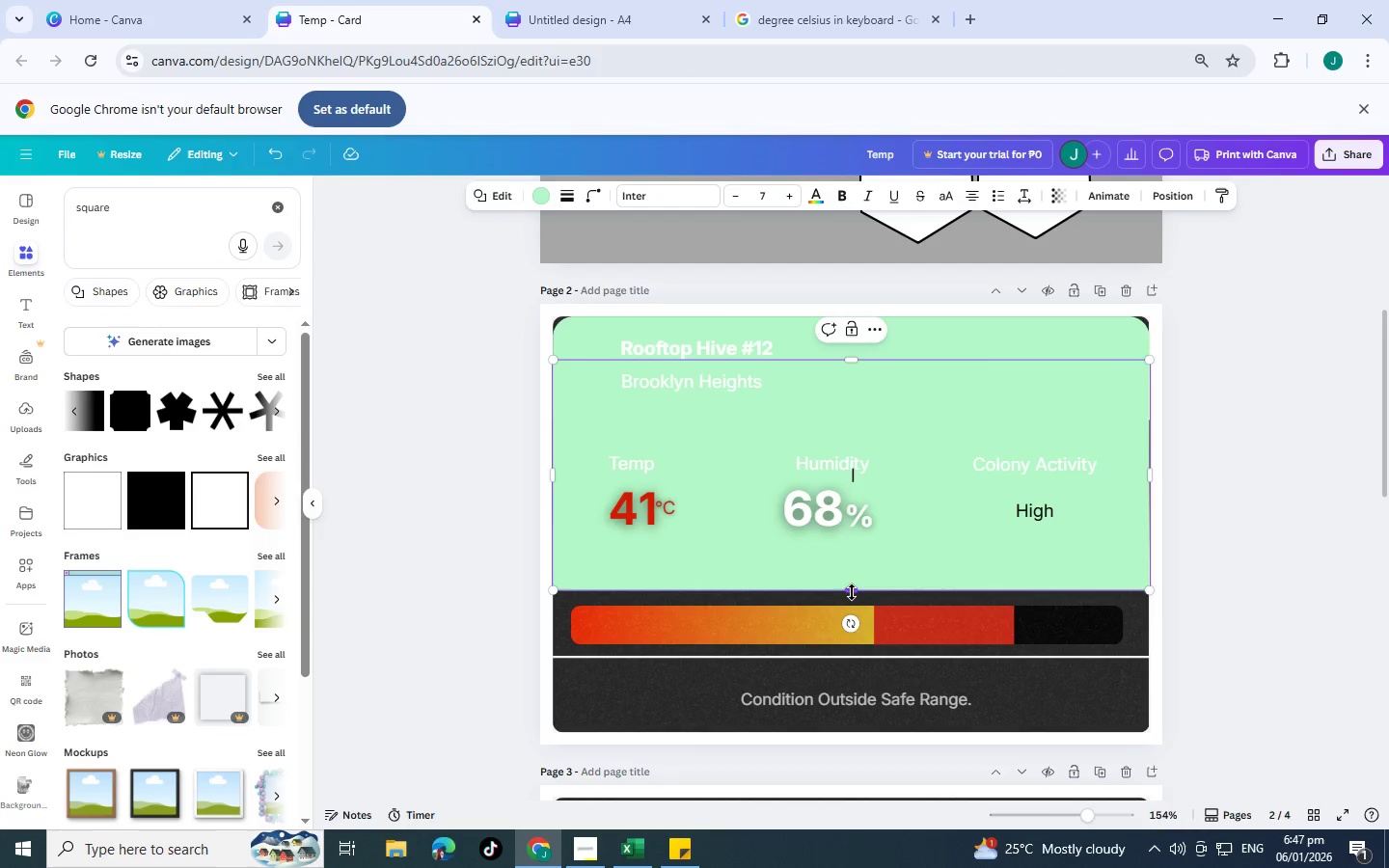 
left_click_drag(start_coordinate=[852, 592], to_coordinate=[864, 421])
 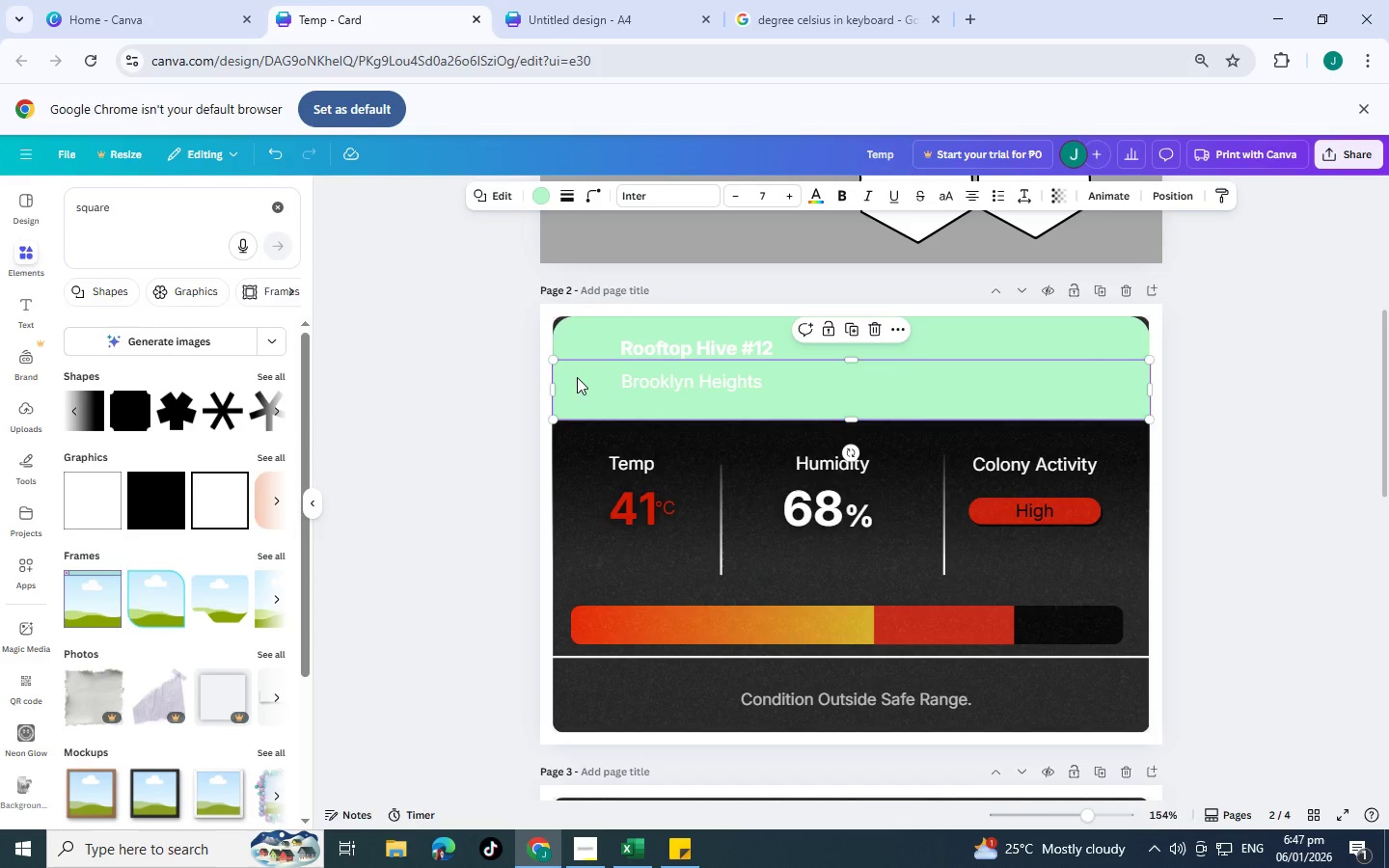 
left_click([558, 332])
 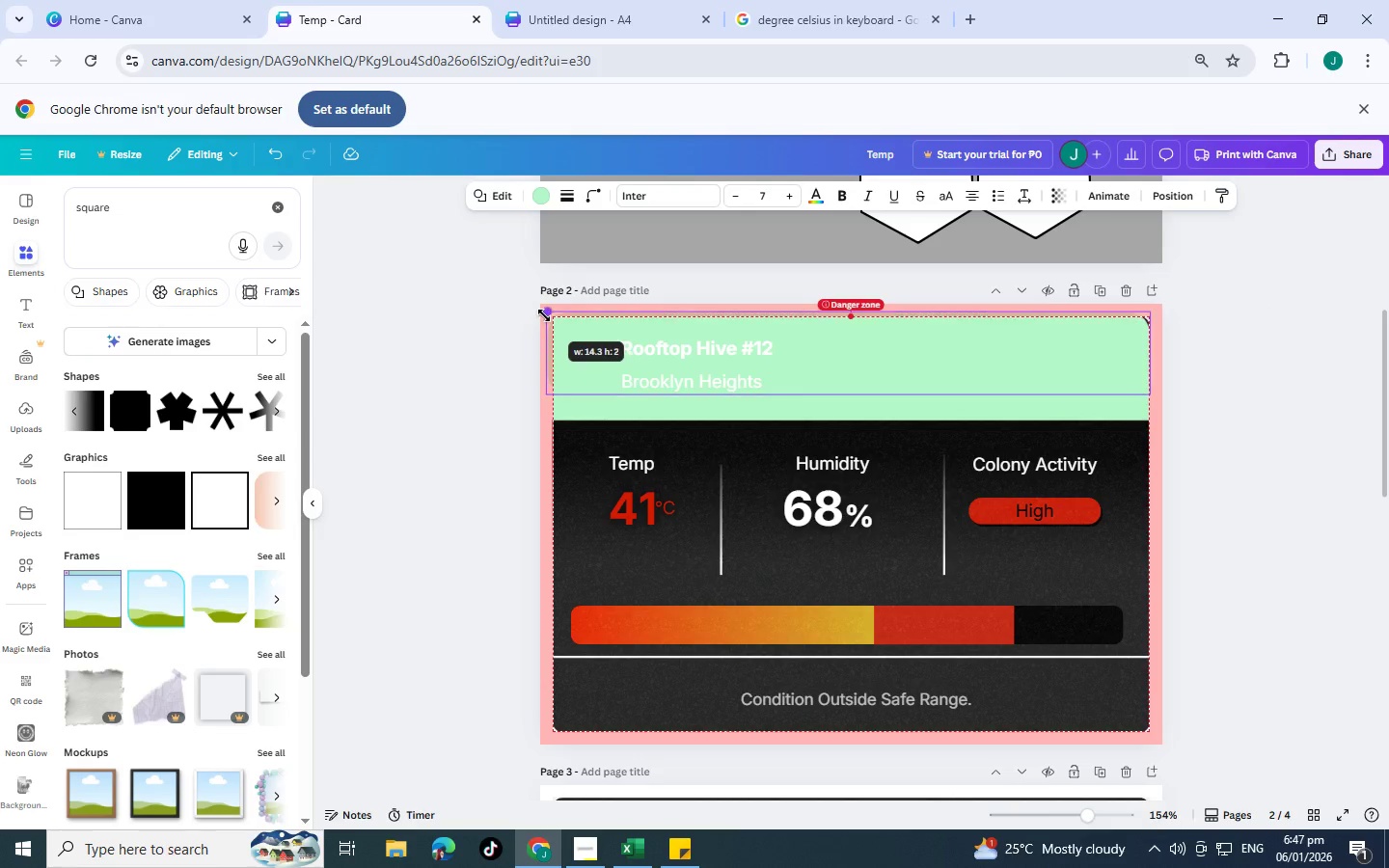 
wait(8.69)
 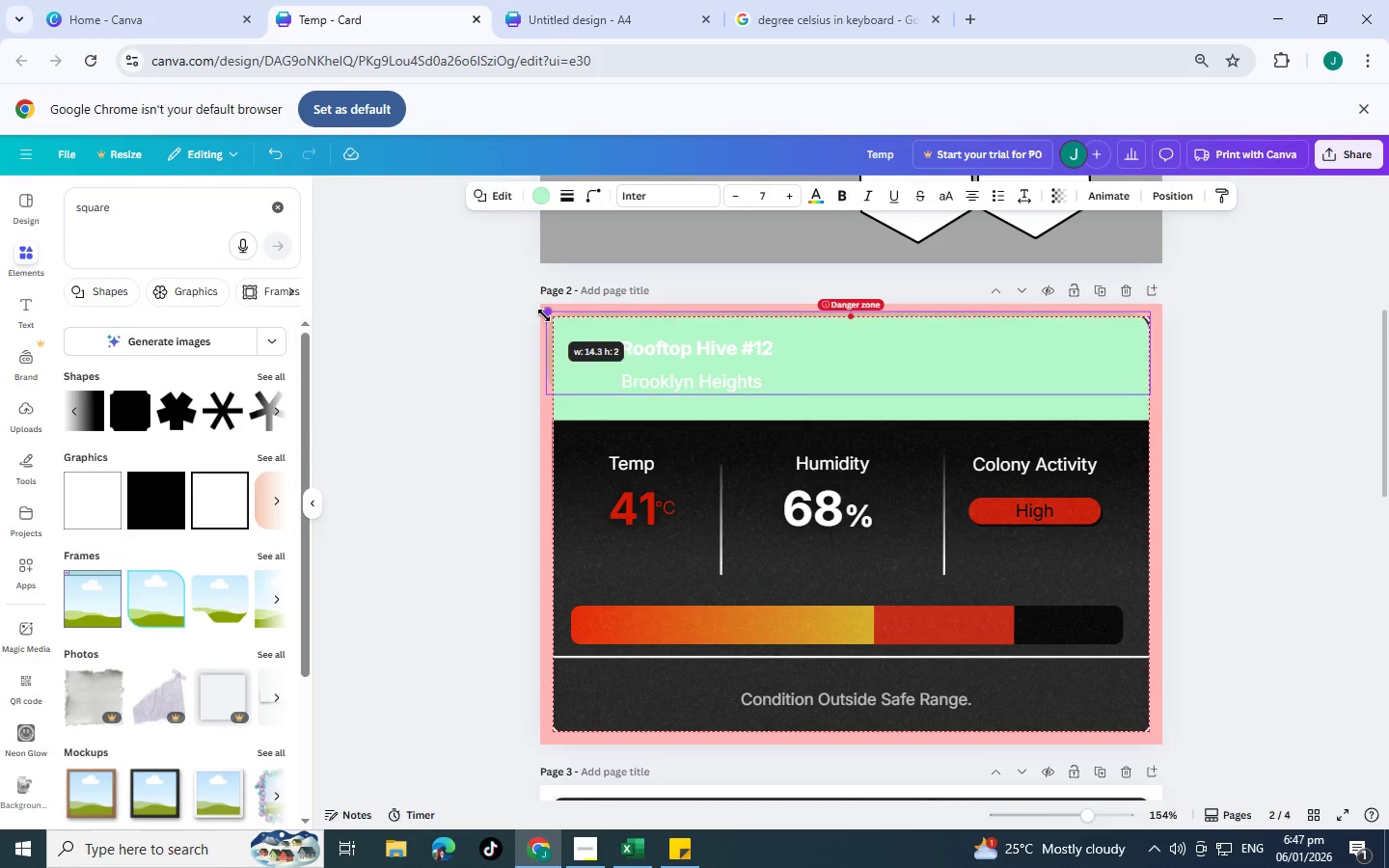 
left_click_drag(start_coordinate=[1154, 358], to_coordinate=[1152, 353])
 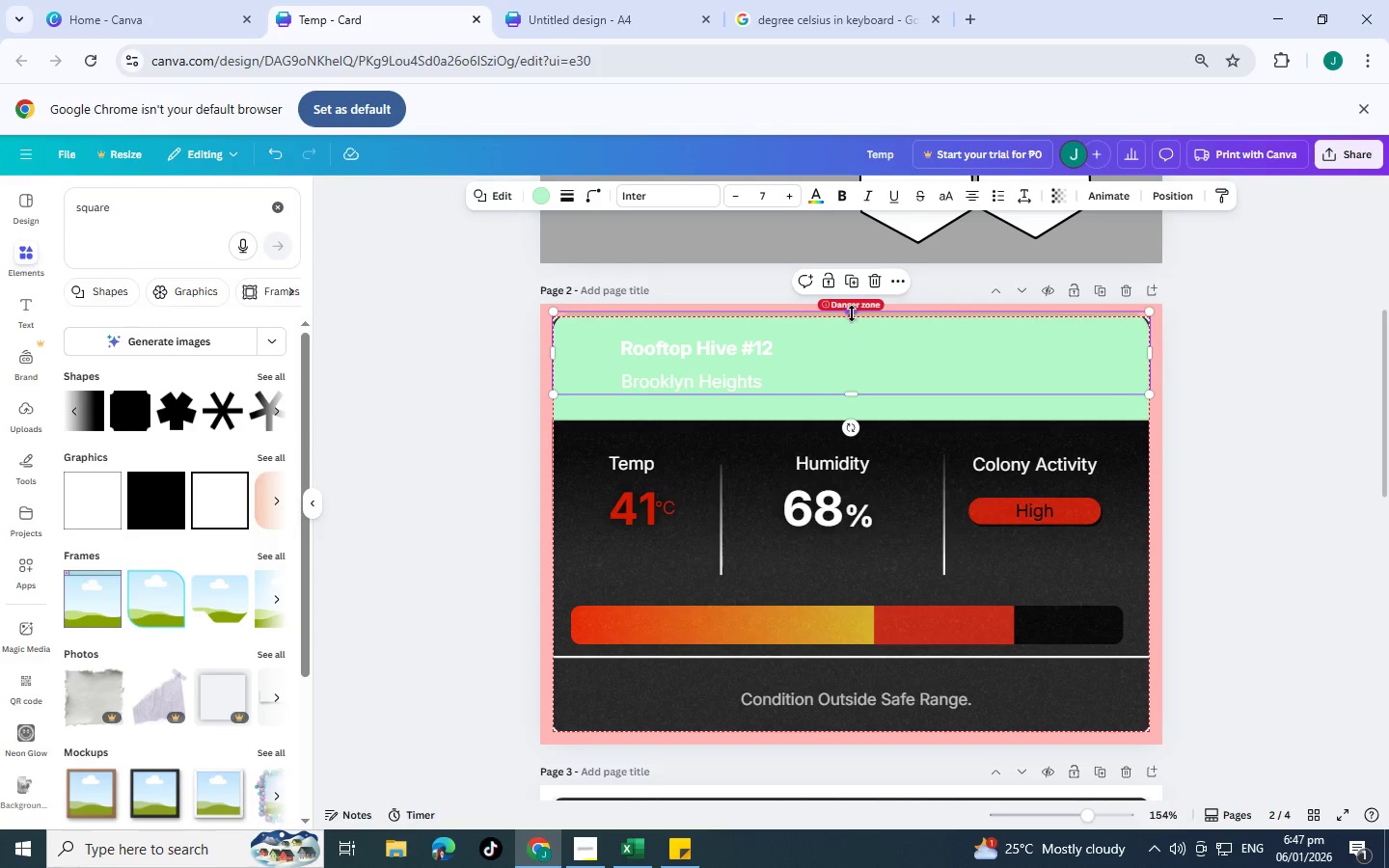 
left_click_drag(start_coordinate=[852, 313], to_coordinate=[855, 318])
 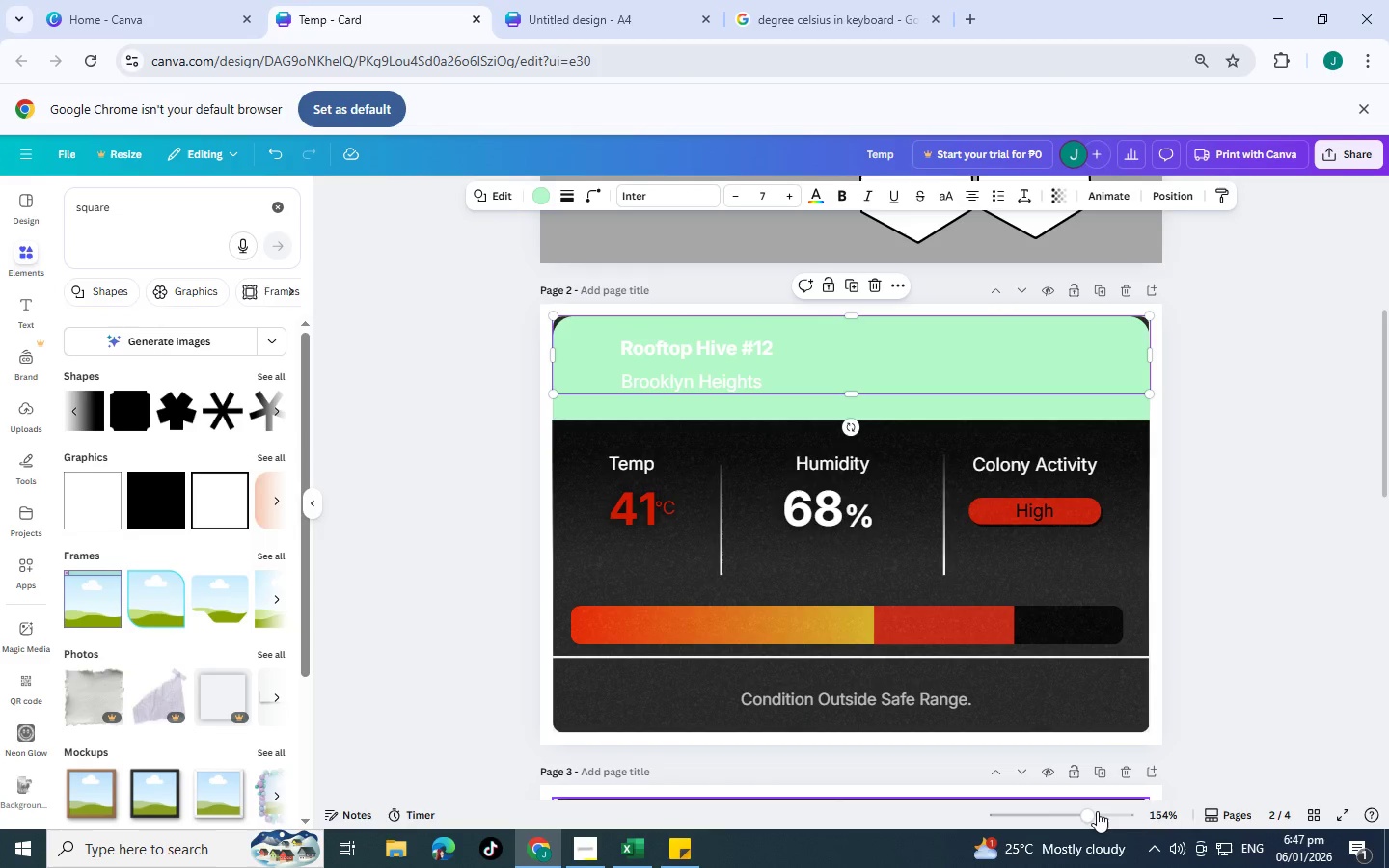 
left_click([1098, 812])
 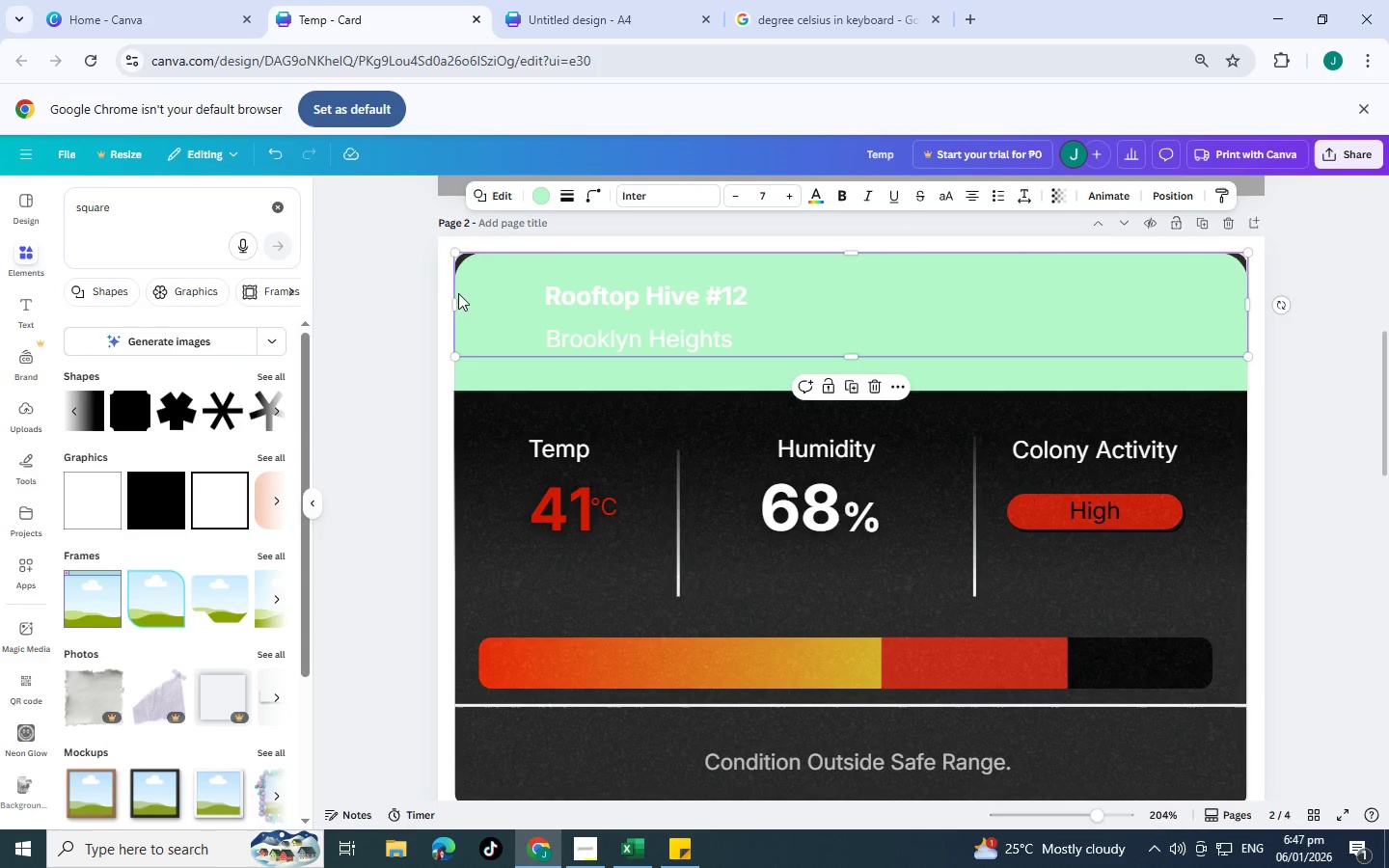 
left_click([480, 278])
 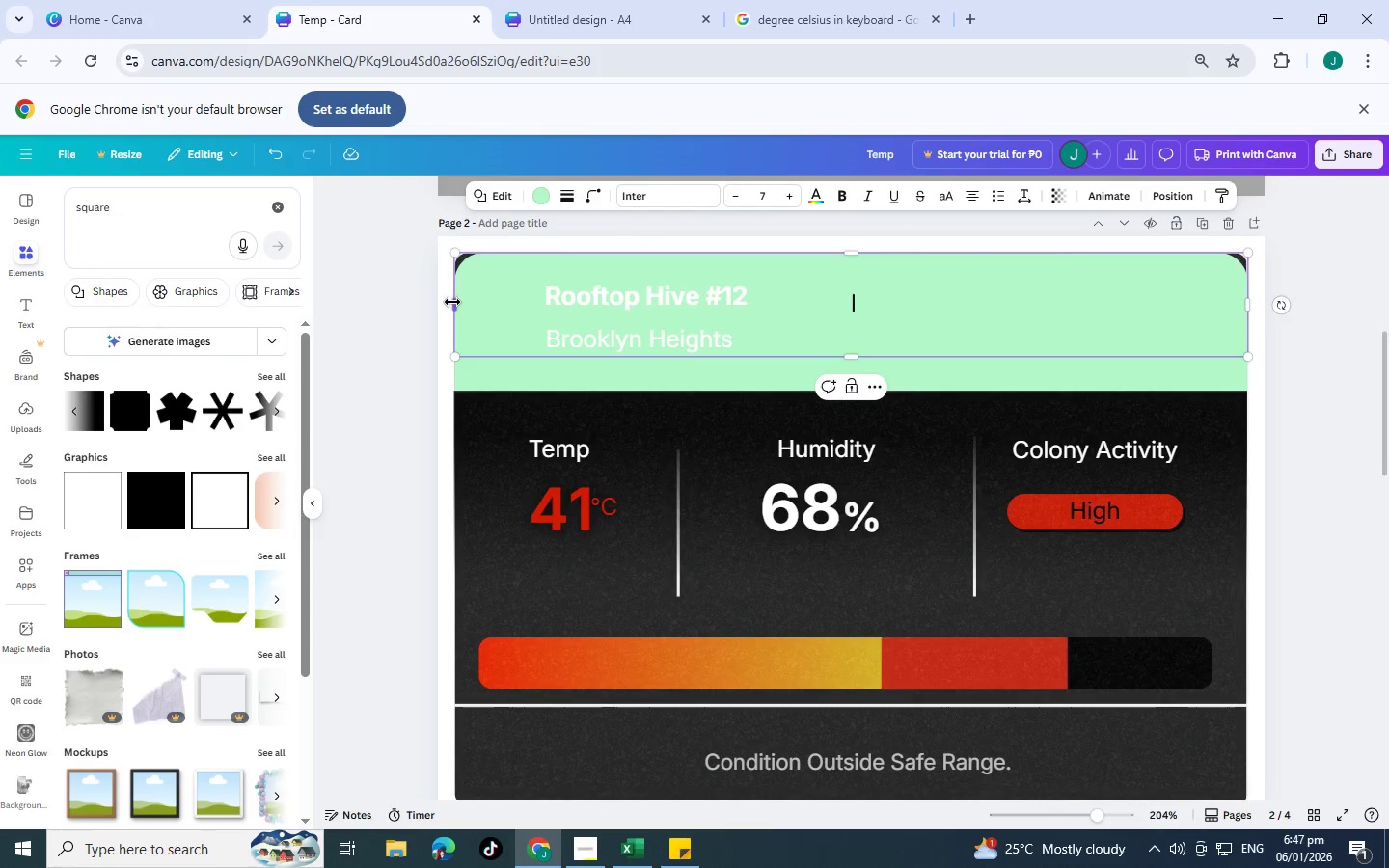 
left_click_drag(start_coordinate=[451, 302], to_coordinate=[449, 297])
 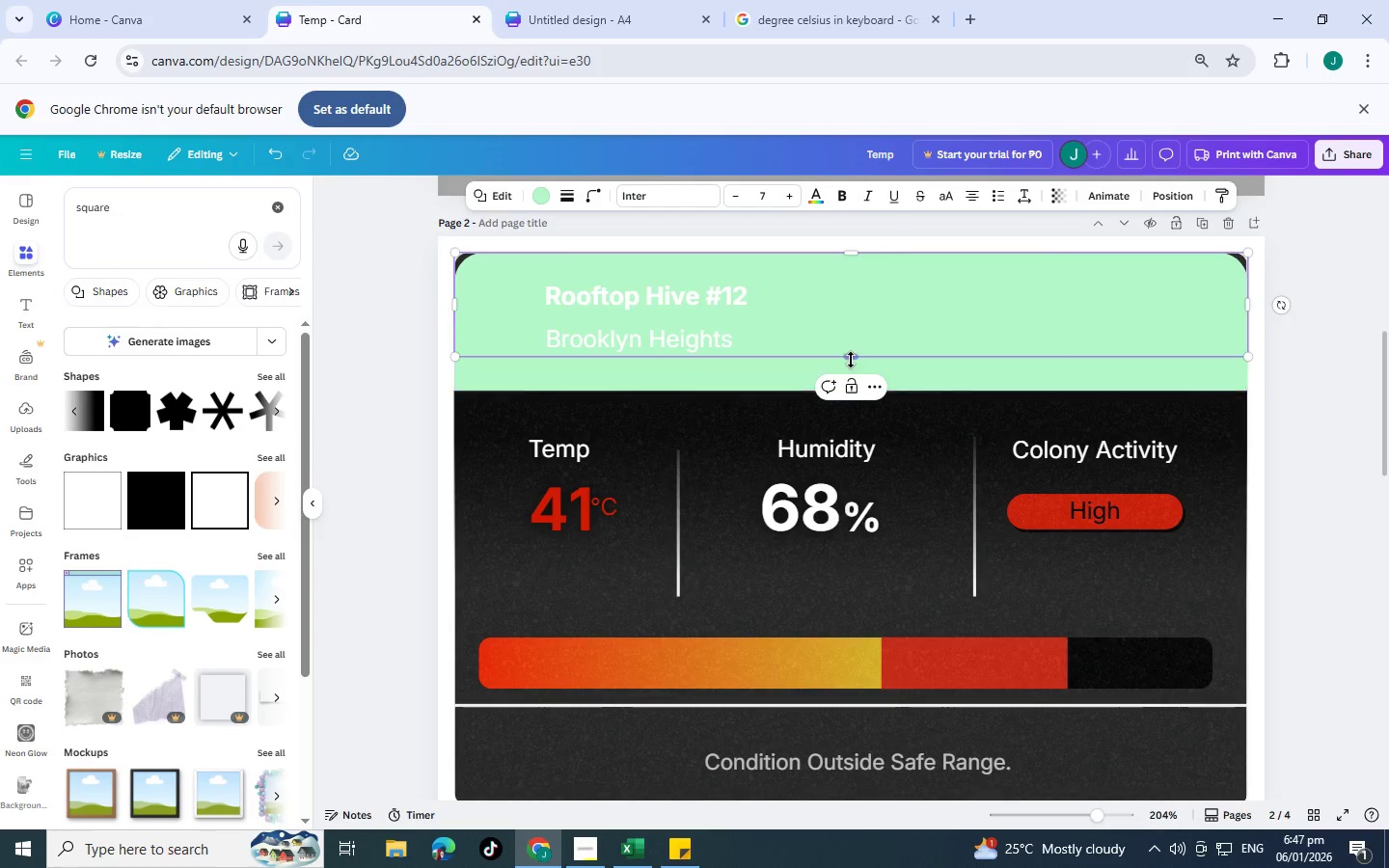 
left_click_drag(start_coordinate=[851, 360], to_coordinate=[835, 644])
 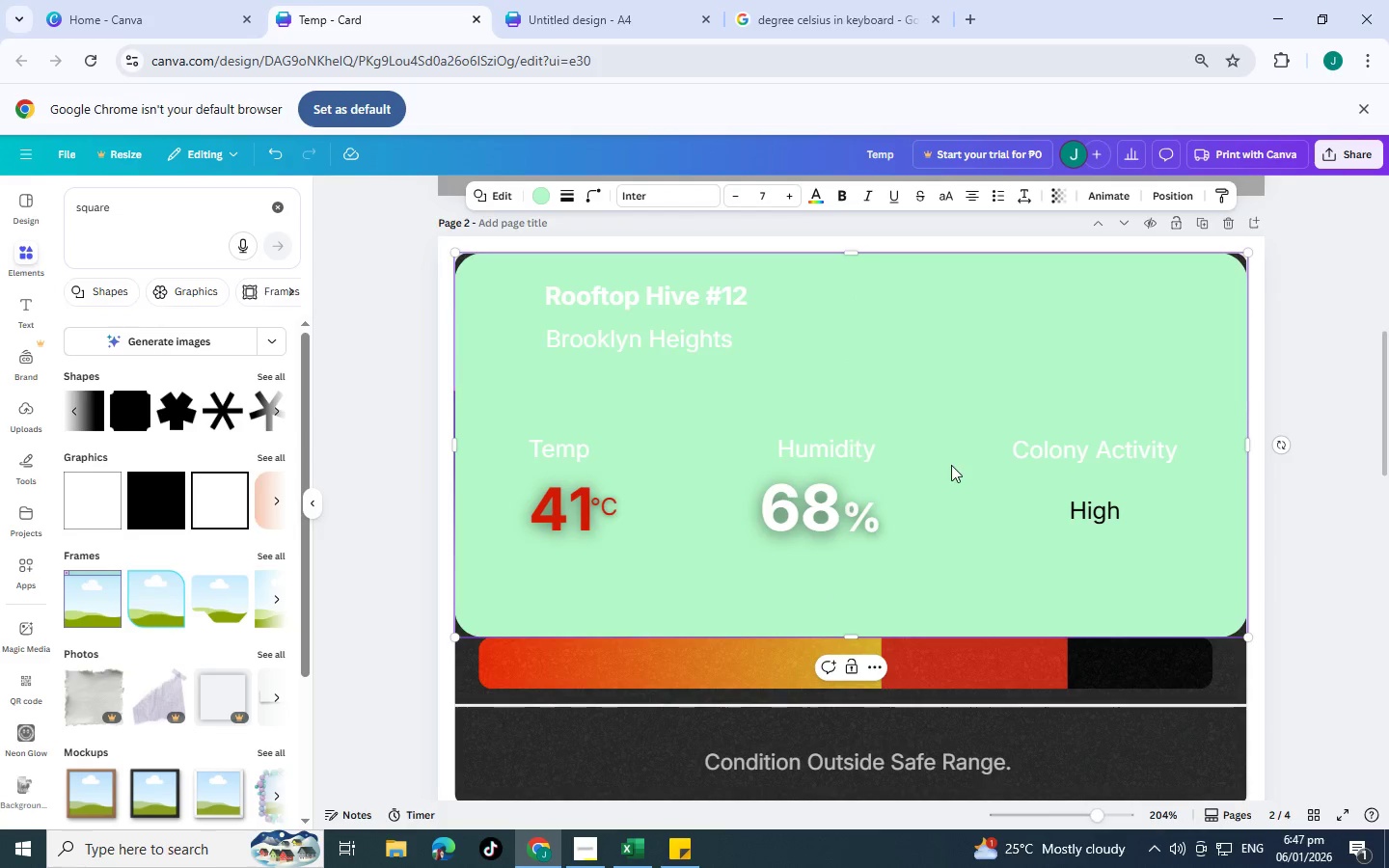 
key(Control+Z)
 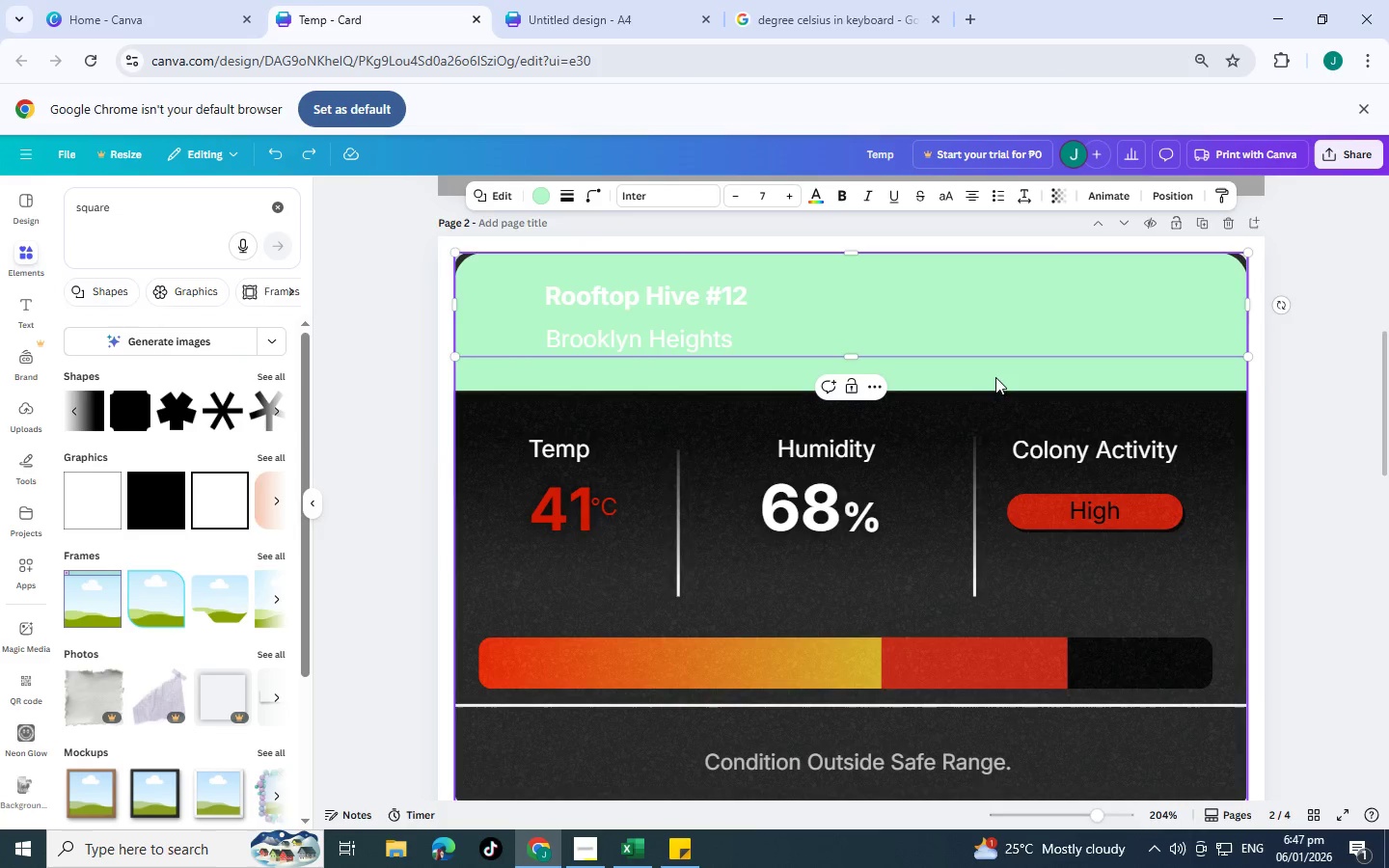 
key(Control+Z)
 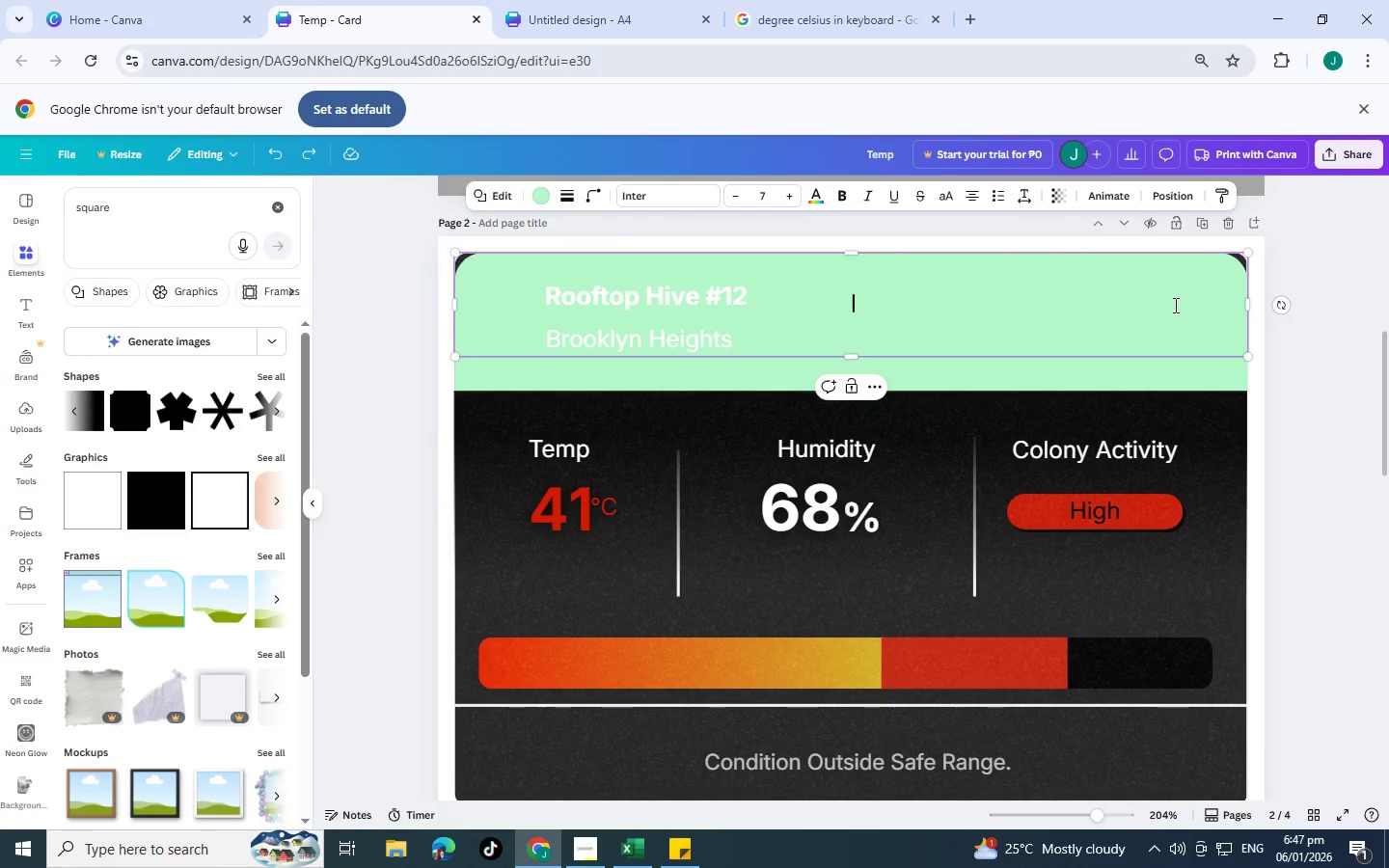 
key(Control+Z)
 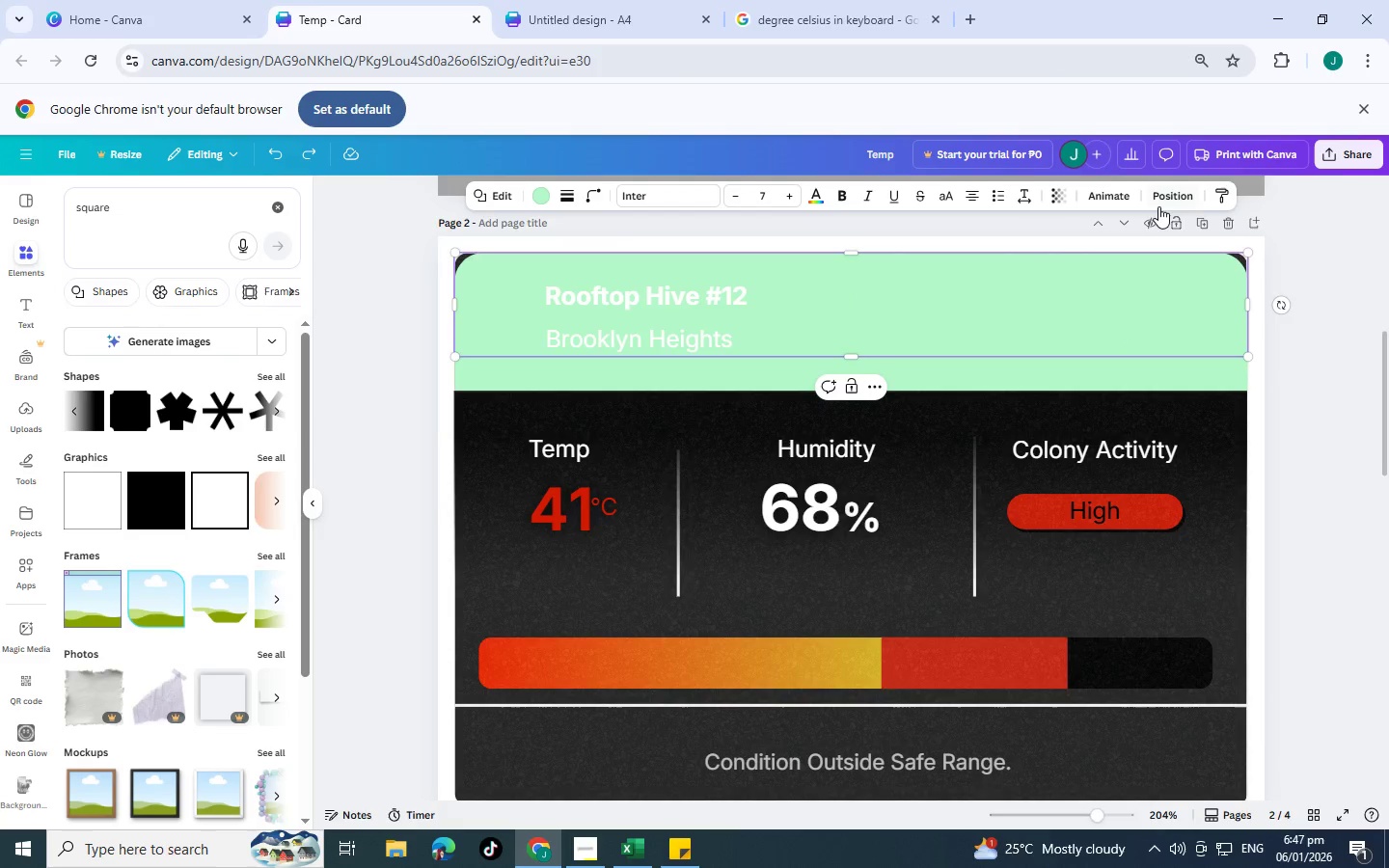 
key(Delete)
 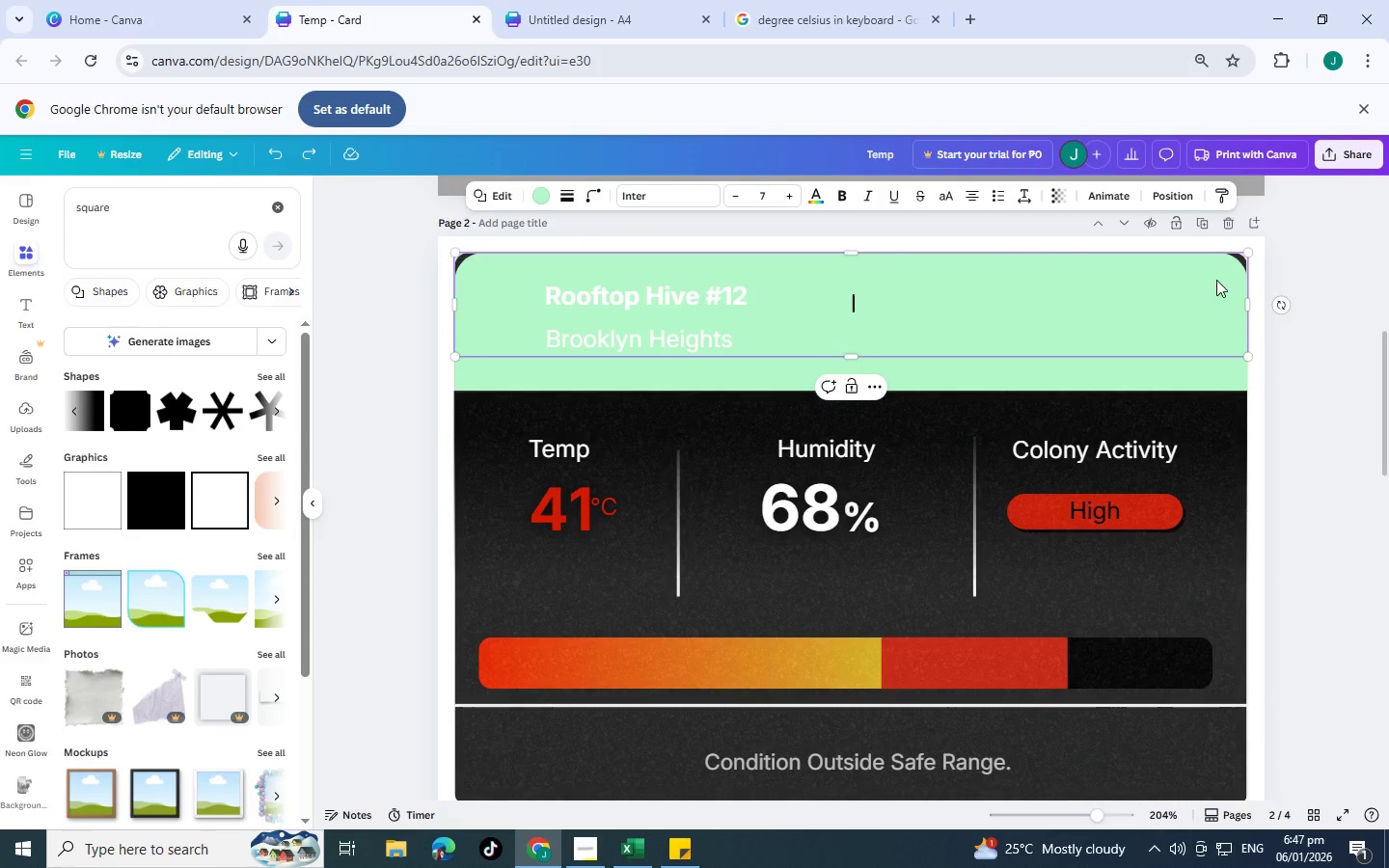 
left_click([1218, 280])
 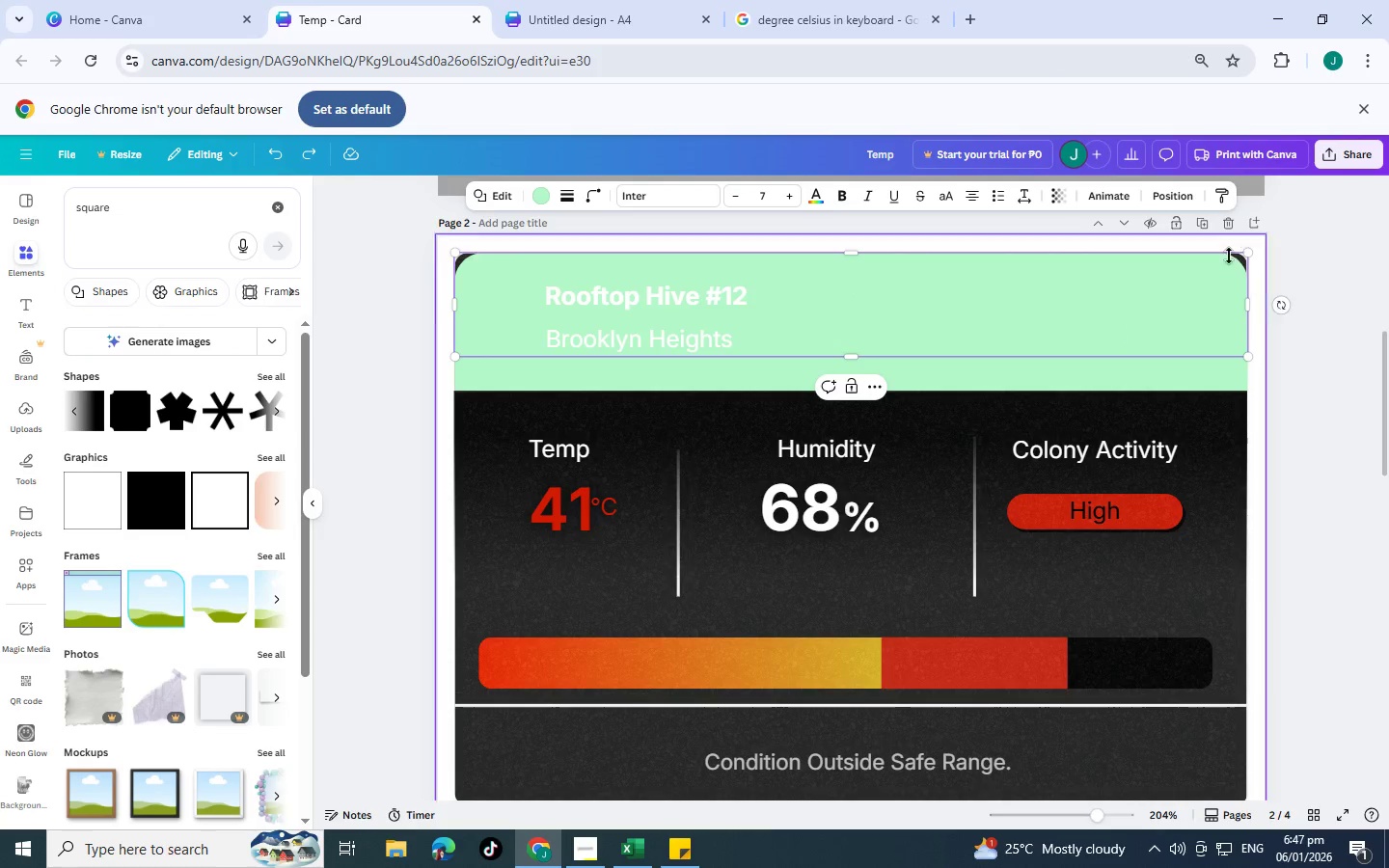 
key(Delete)
 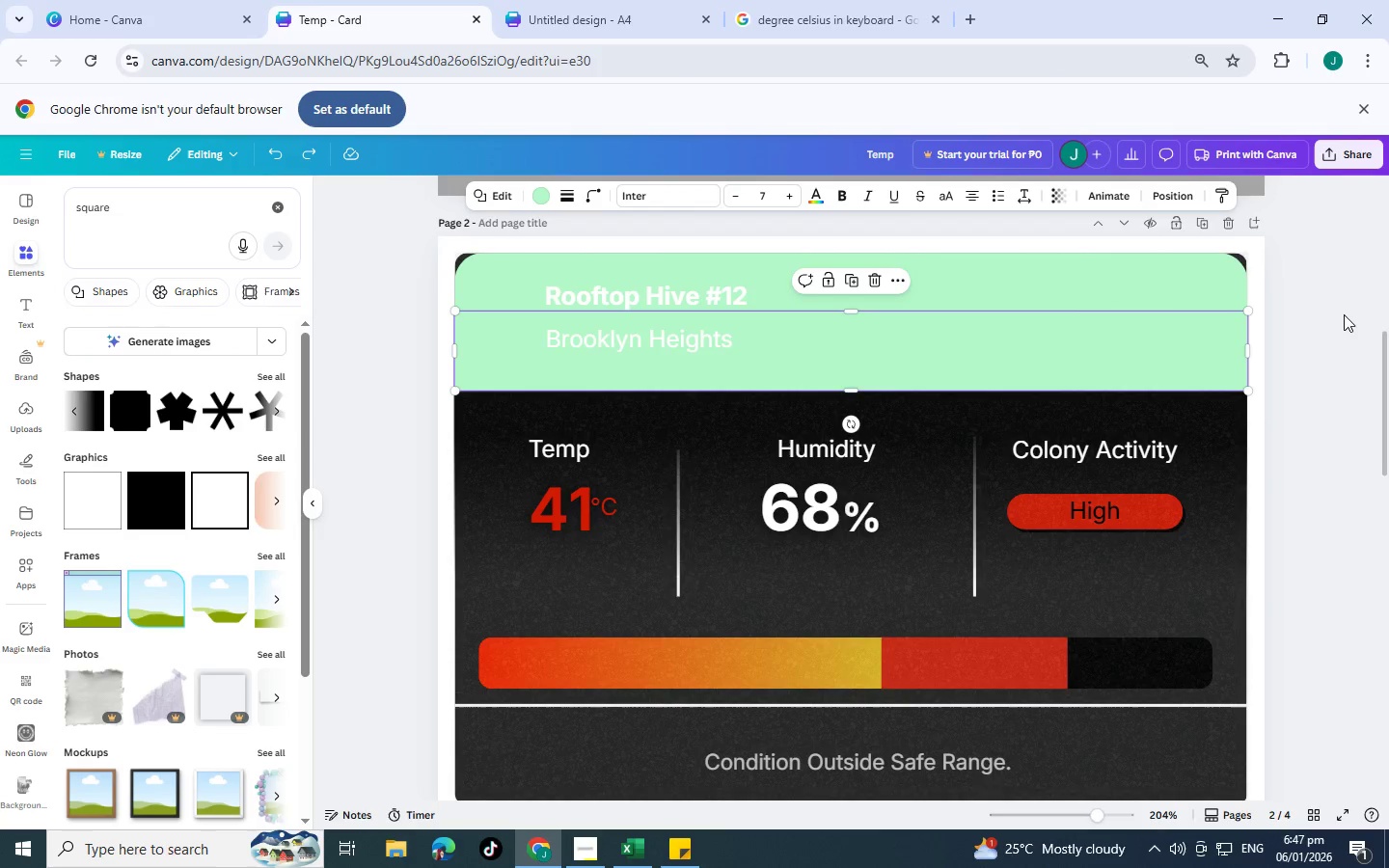 
double_click([1344, 314])
 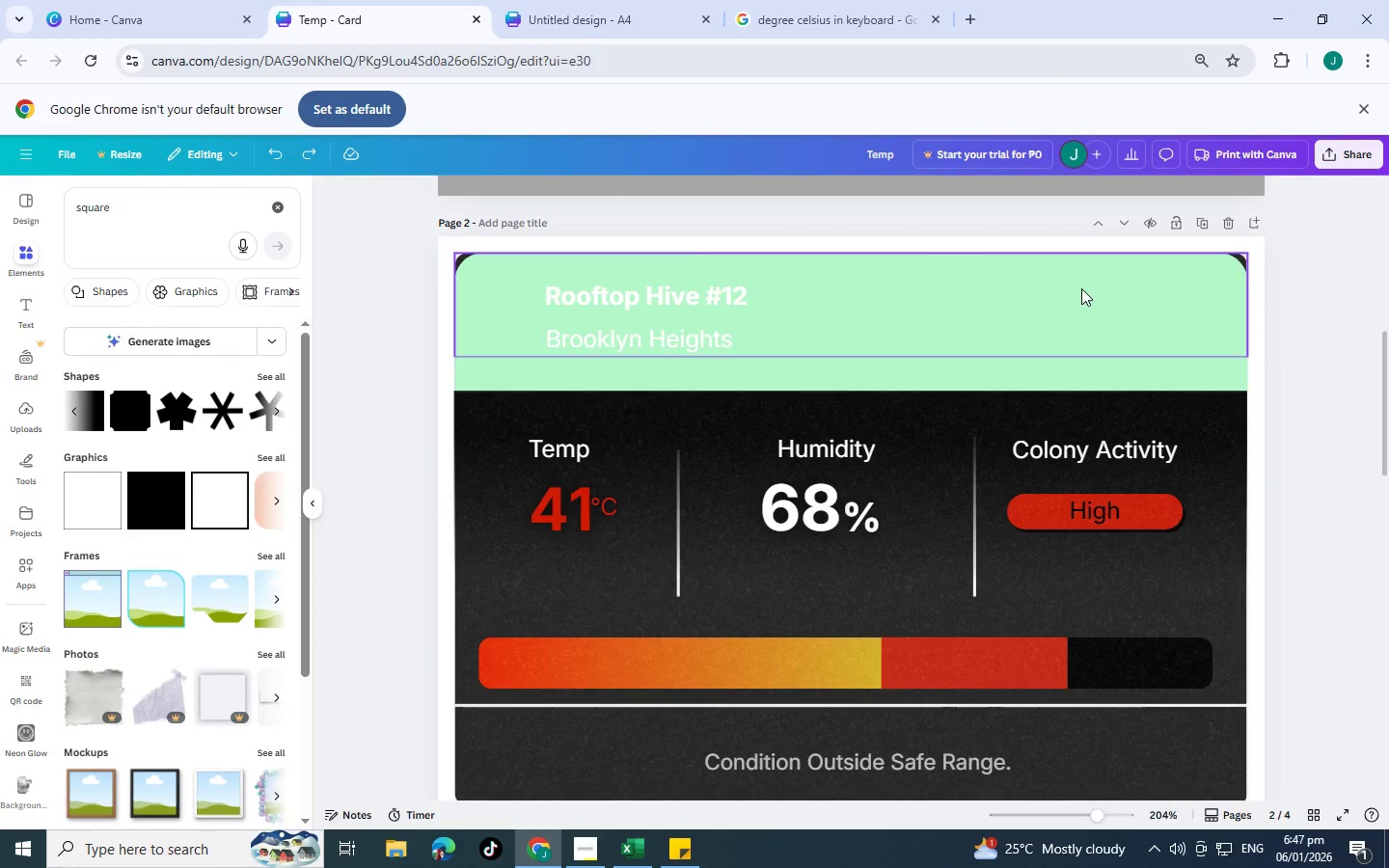 
left_click([1081, 288])
 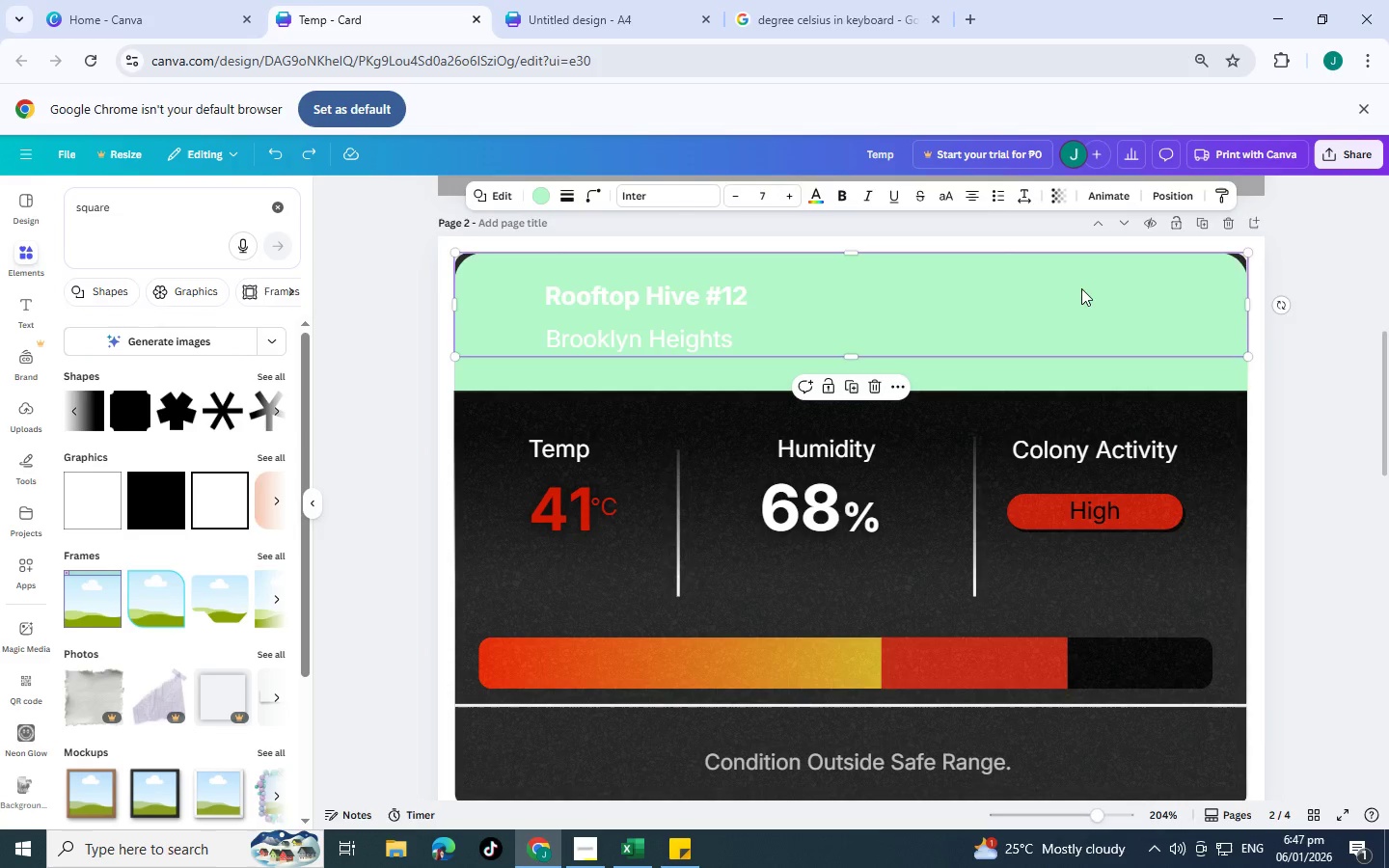 
key(Delete)
 